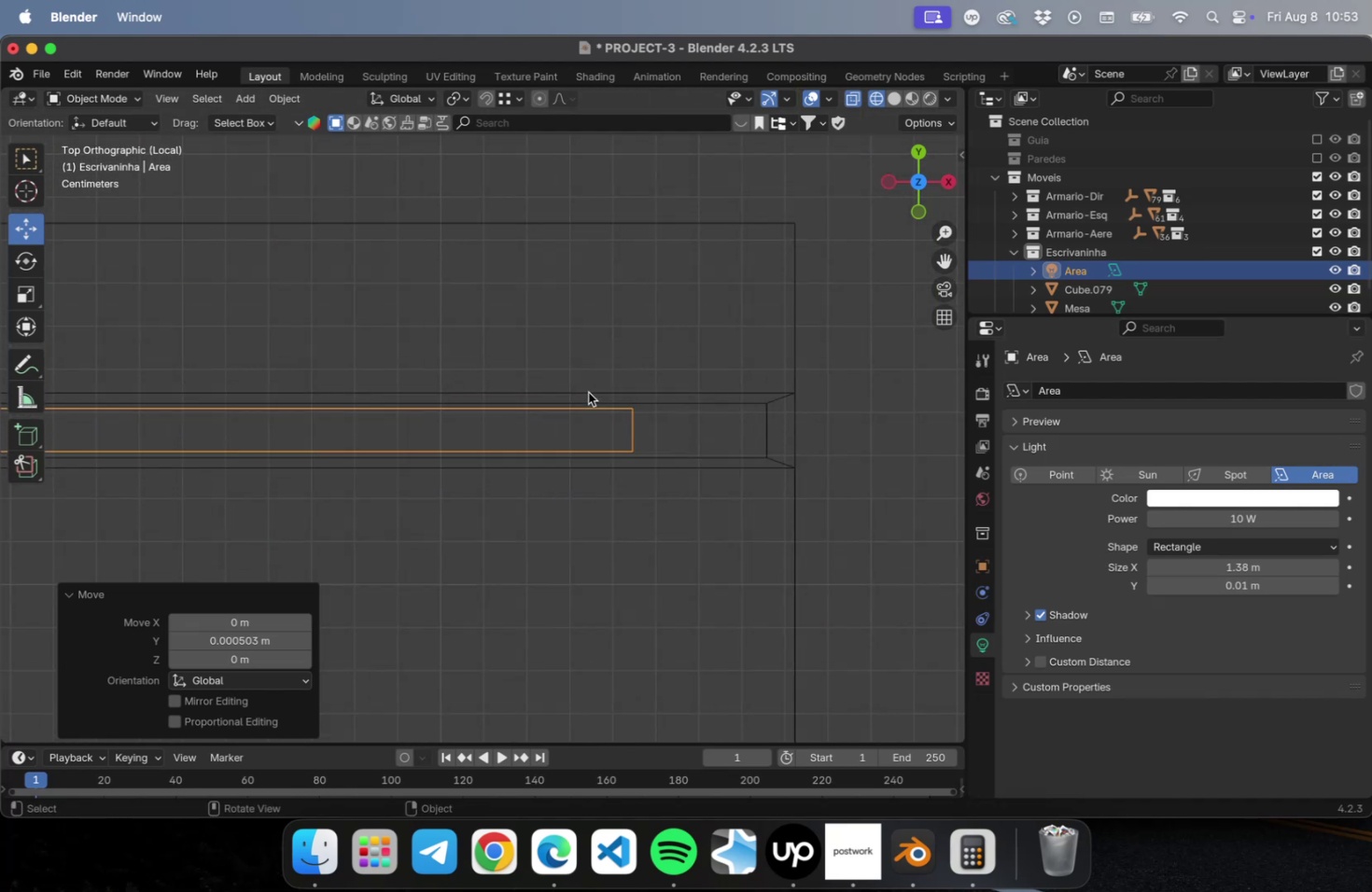 
hold_key(key=ShiftLeft, duration=0.39)
 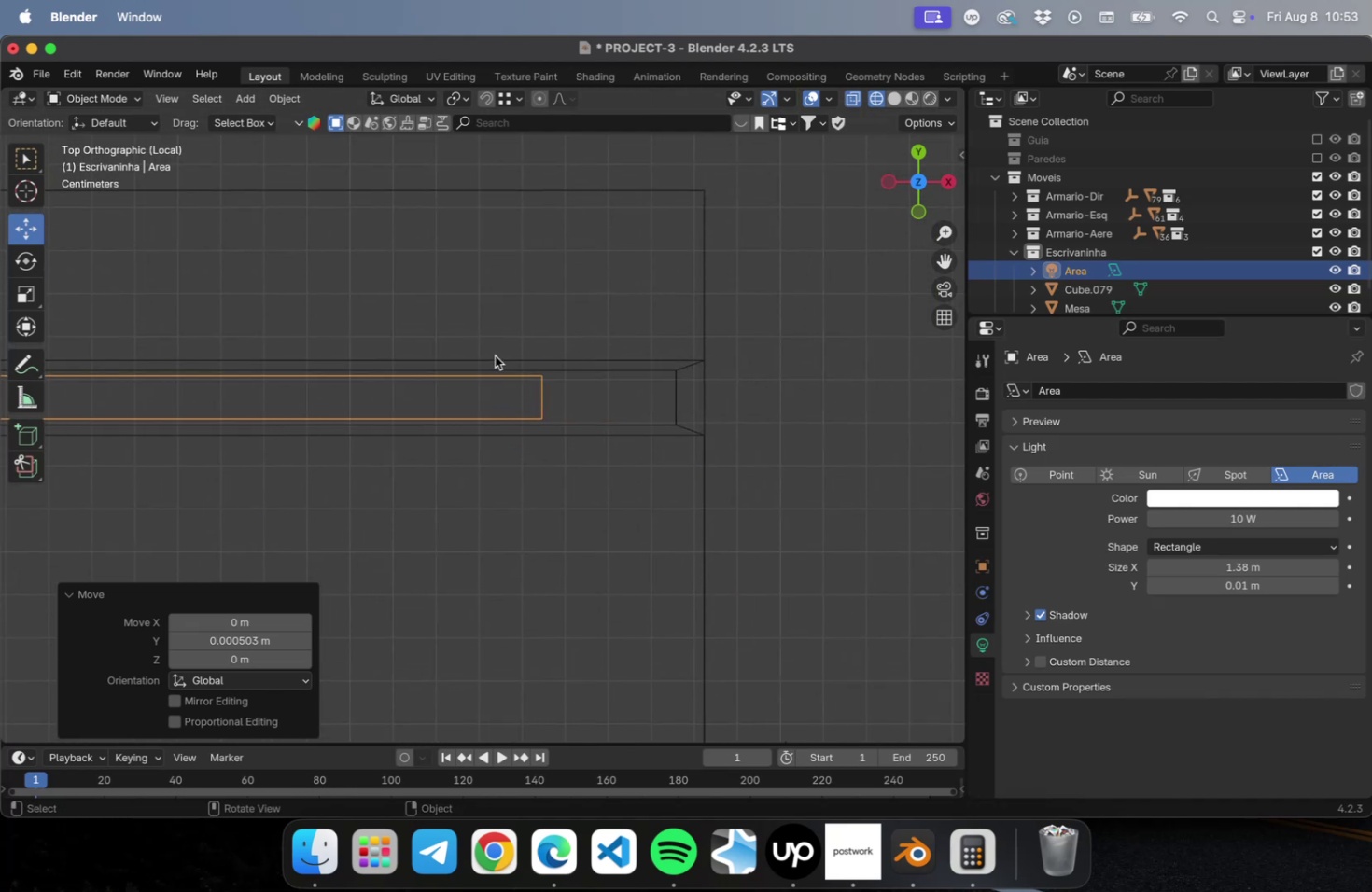 
type(gx)
 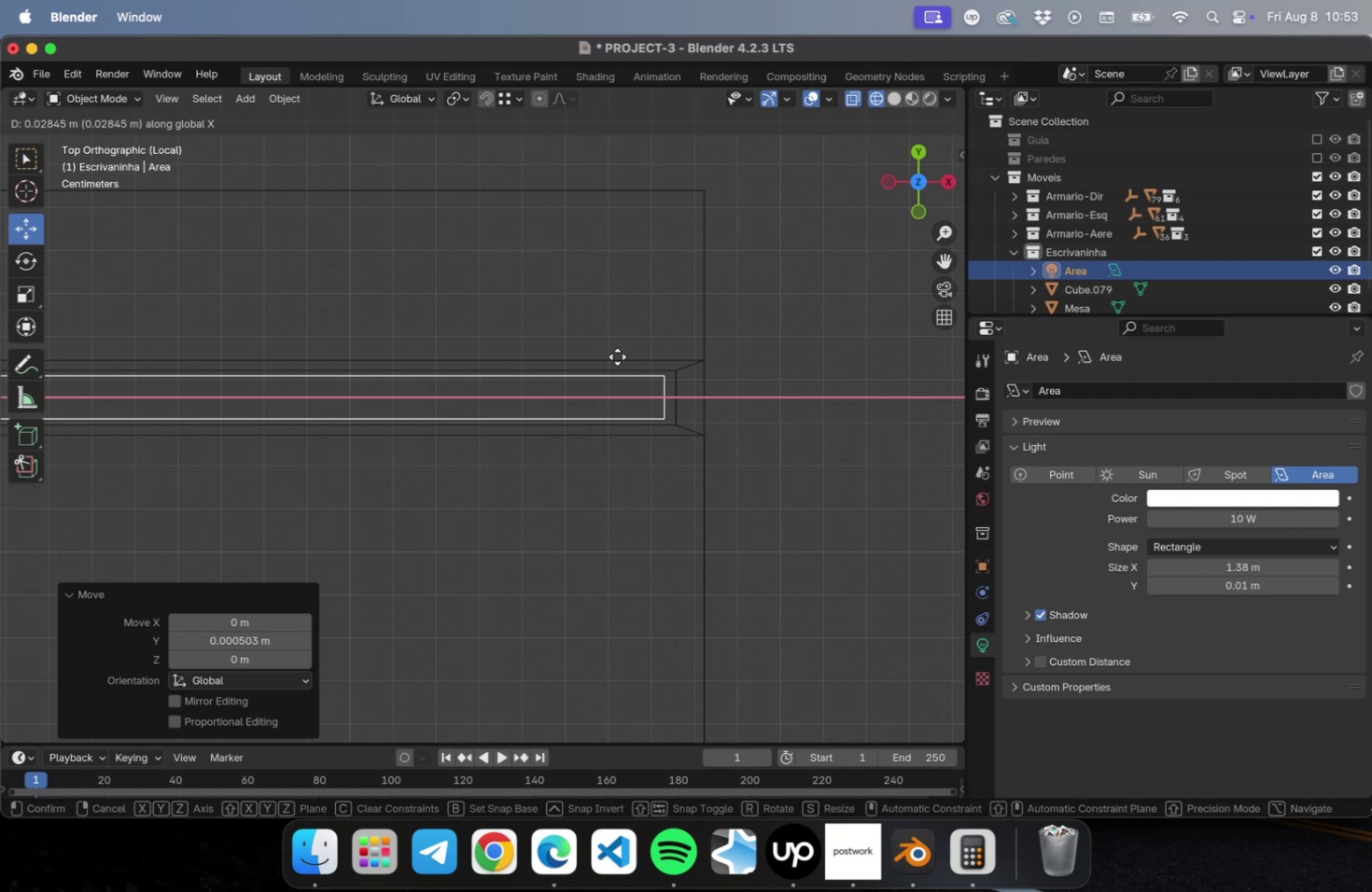 
left_click([616, 356])
 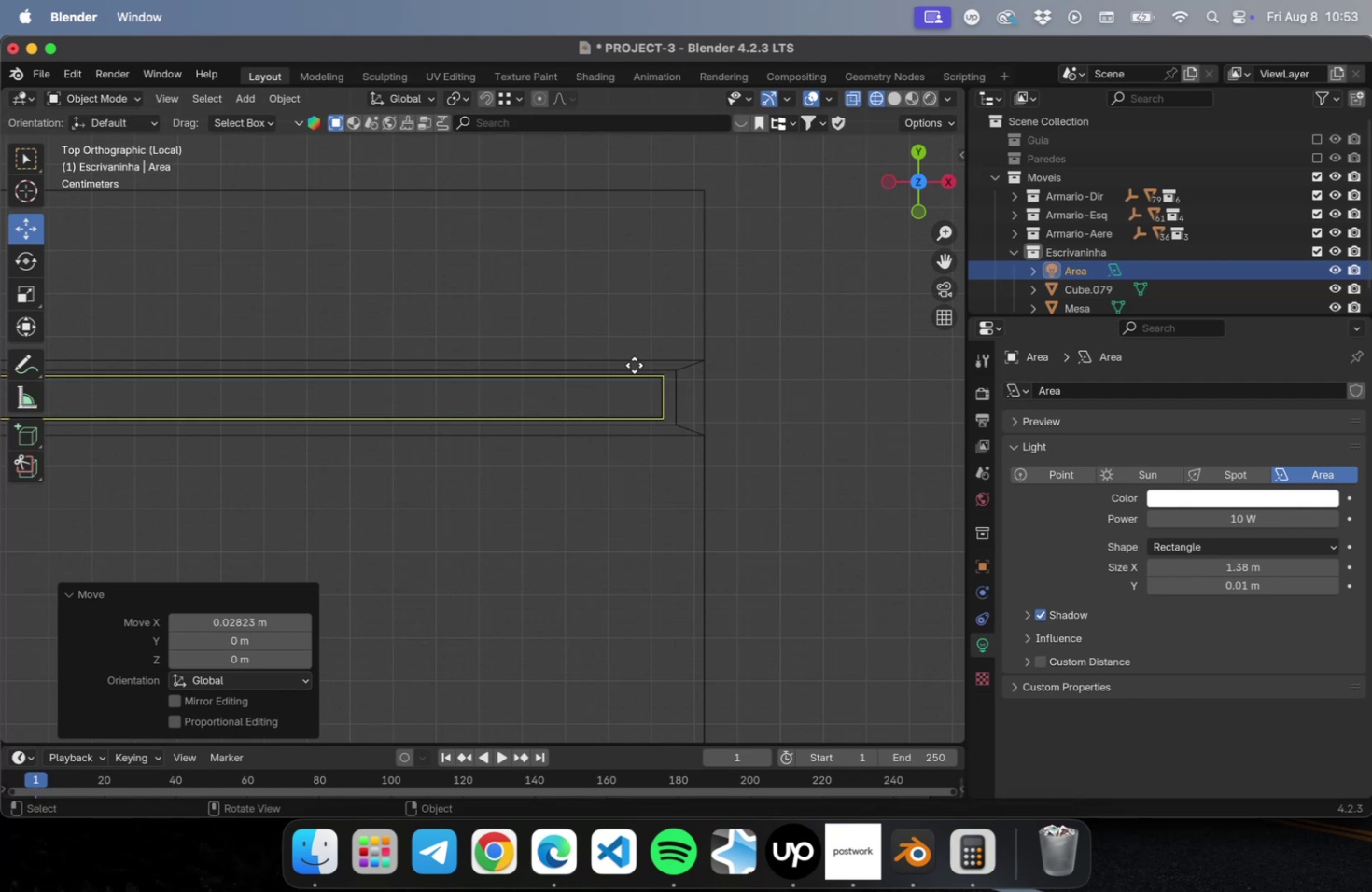 
scroll: coordinate [721, 485], scroll_direction: down, amount: 48.0
 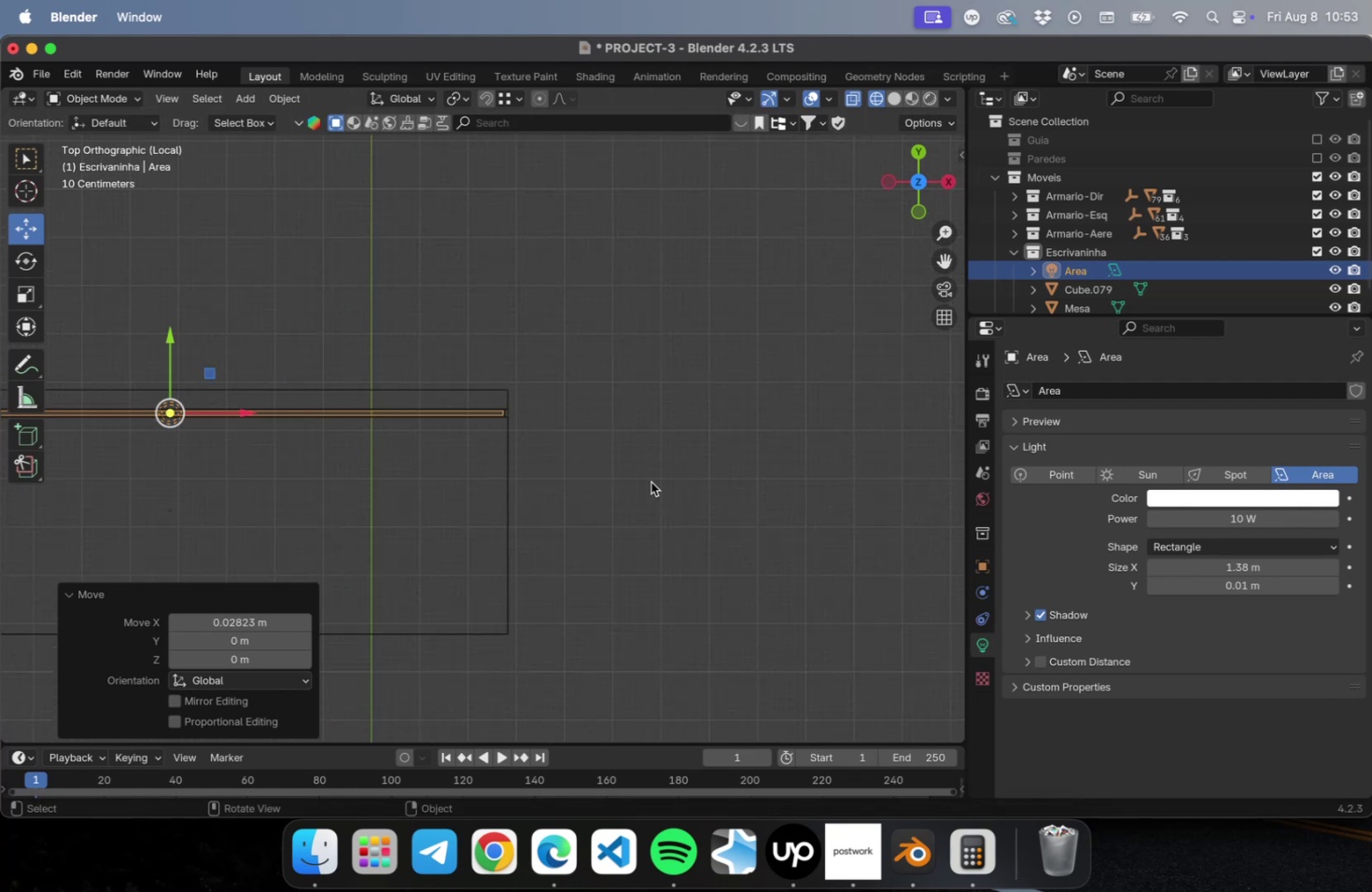 
hold_key(key=ShiftLeft, duration=0.51)
 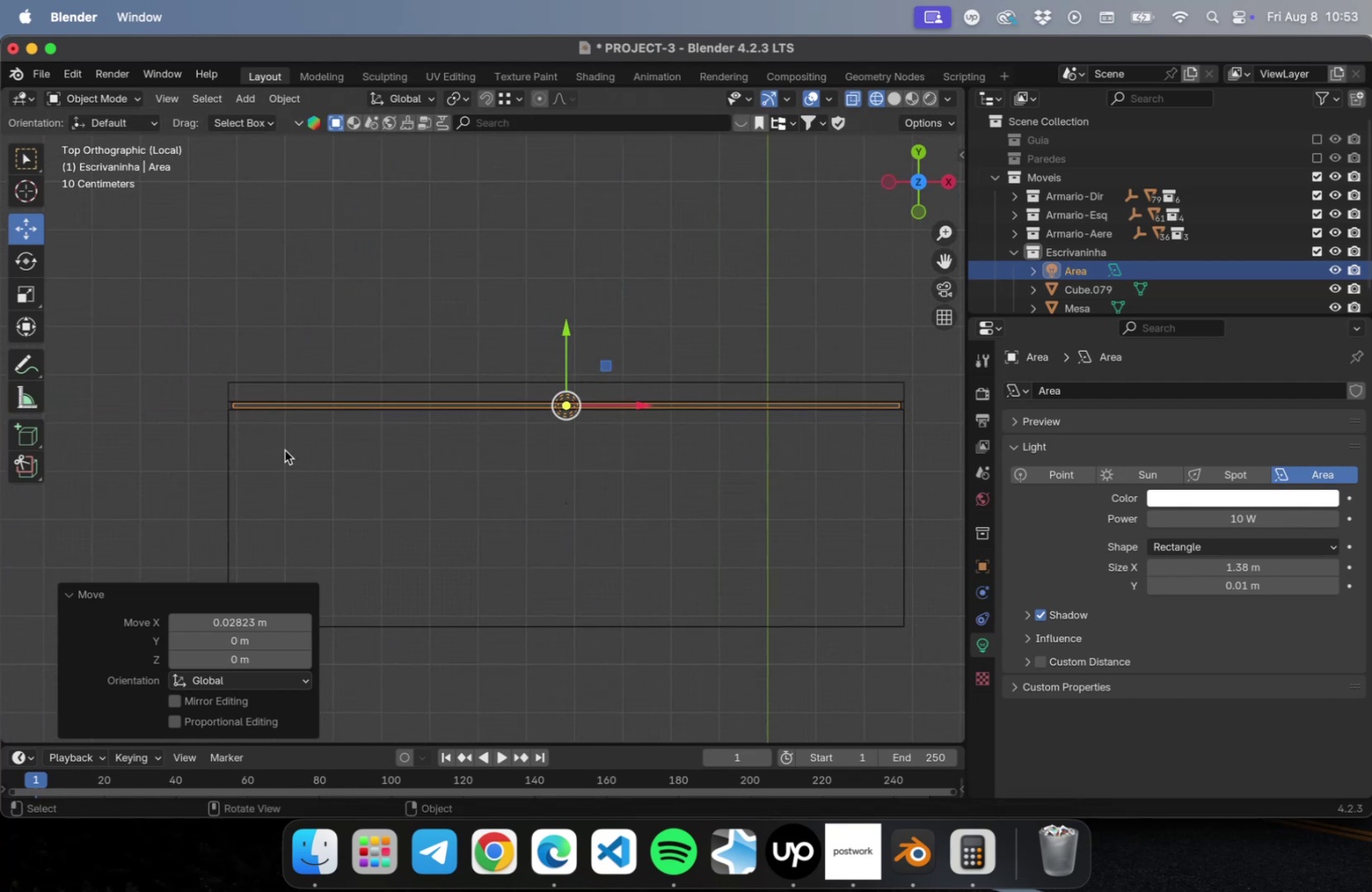 
scroll: coordinate [217, 440], scroll_direction: up, amount: 5.0
 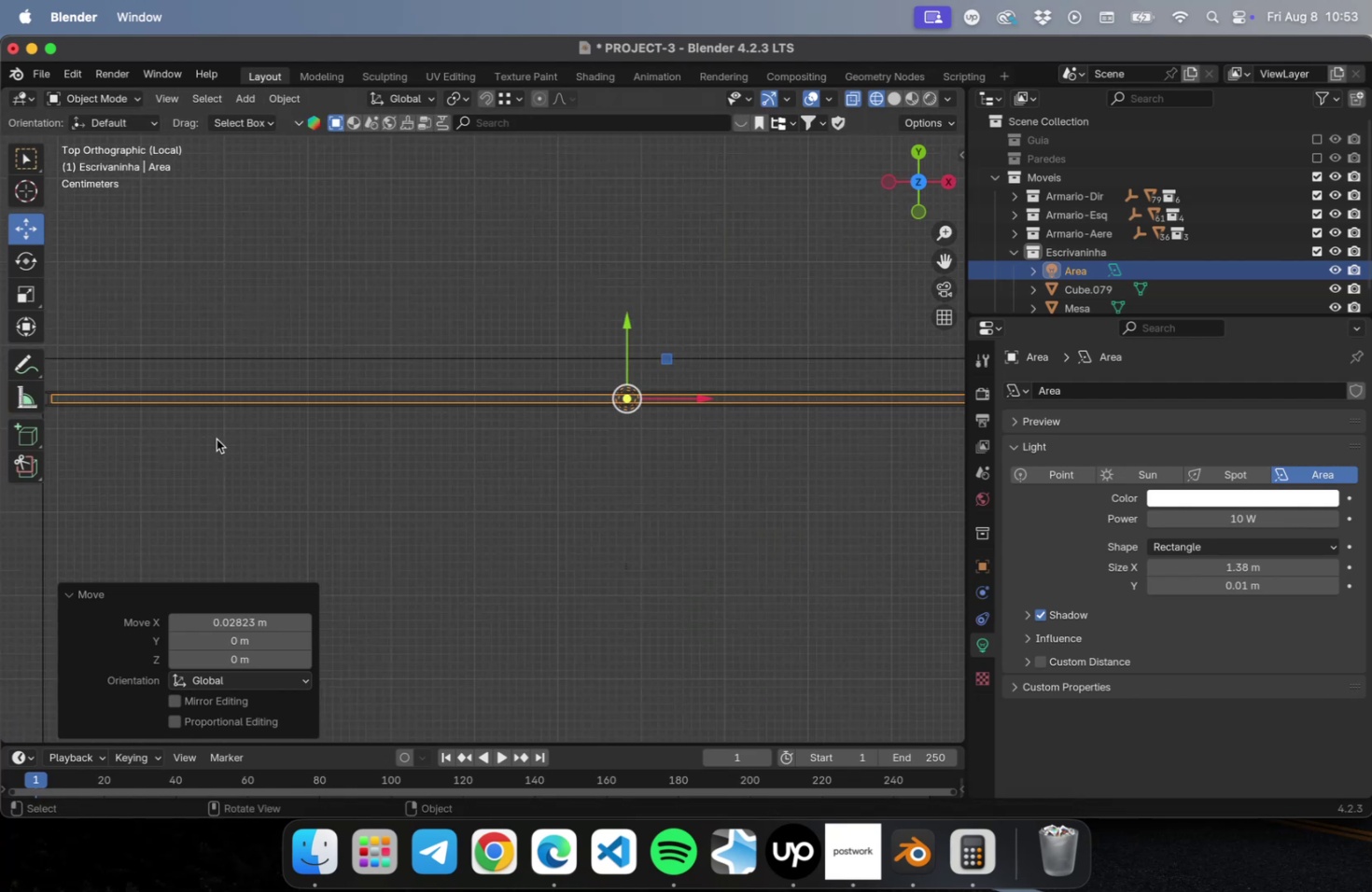 
hold_key(key=ShiftLeft, duration=0.43)
 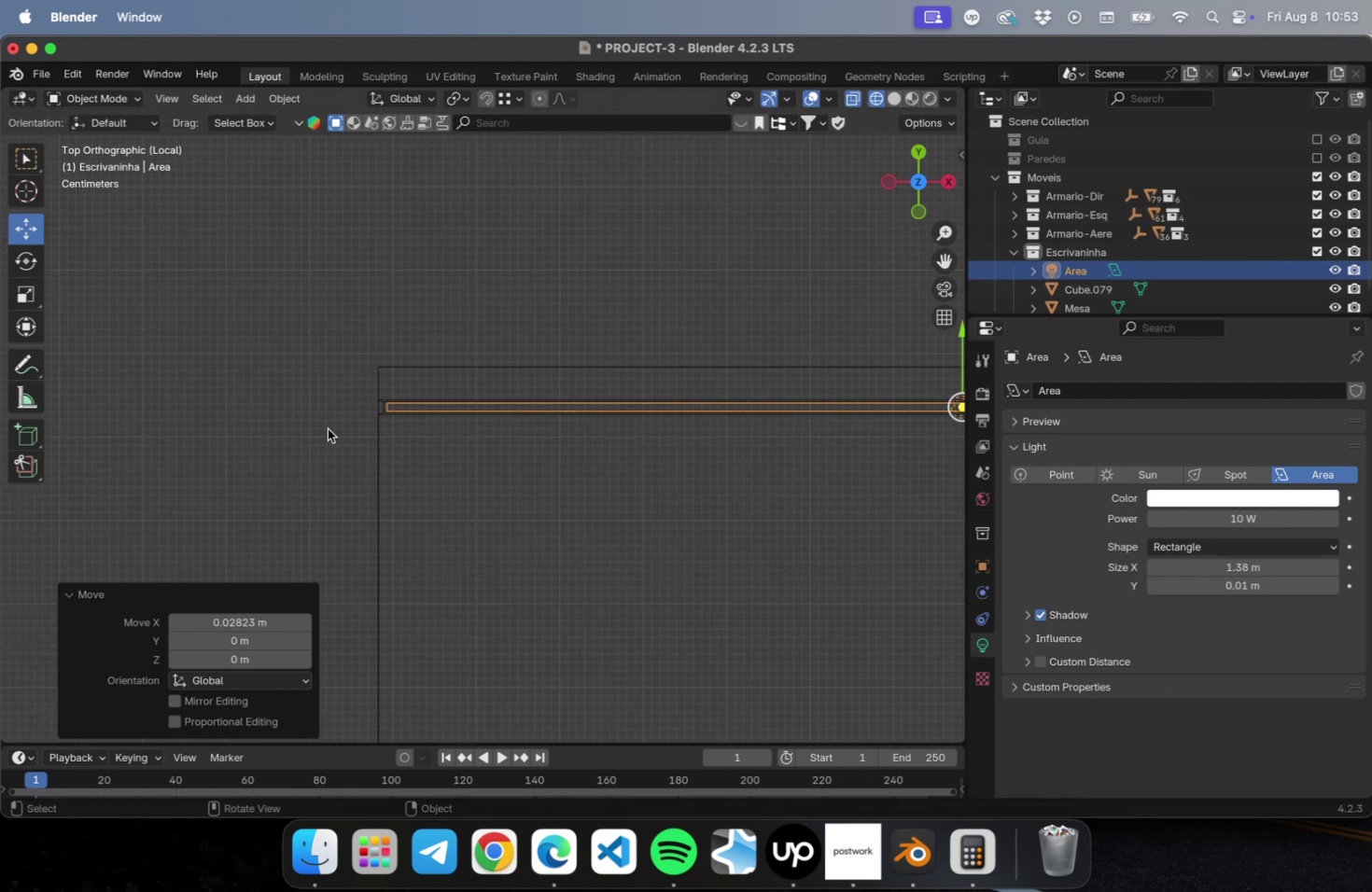 
scroll: coordinate [330, 423], scroll_direction: up, amount: 15.0
 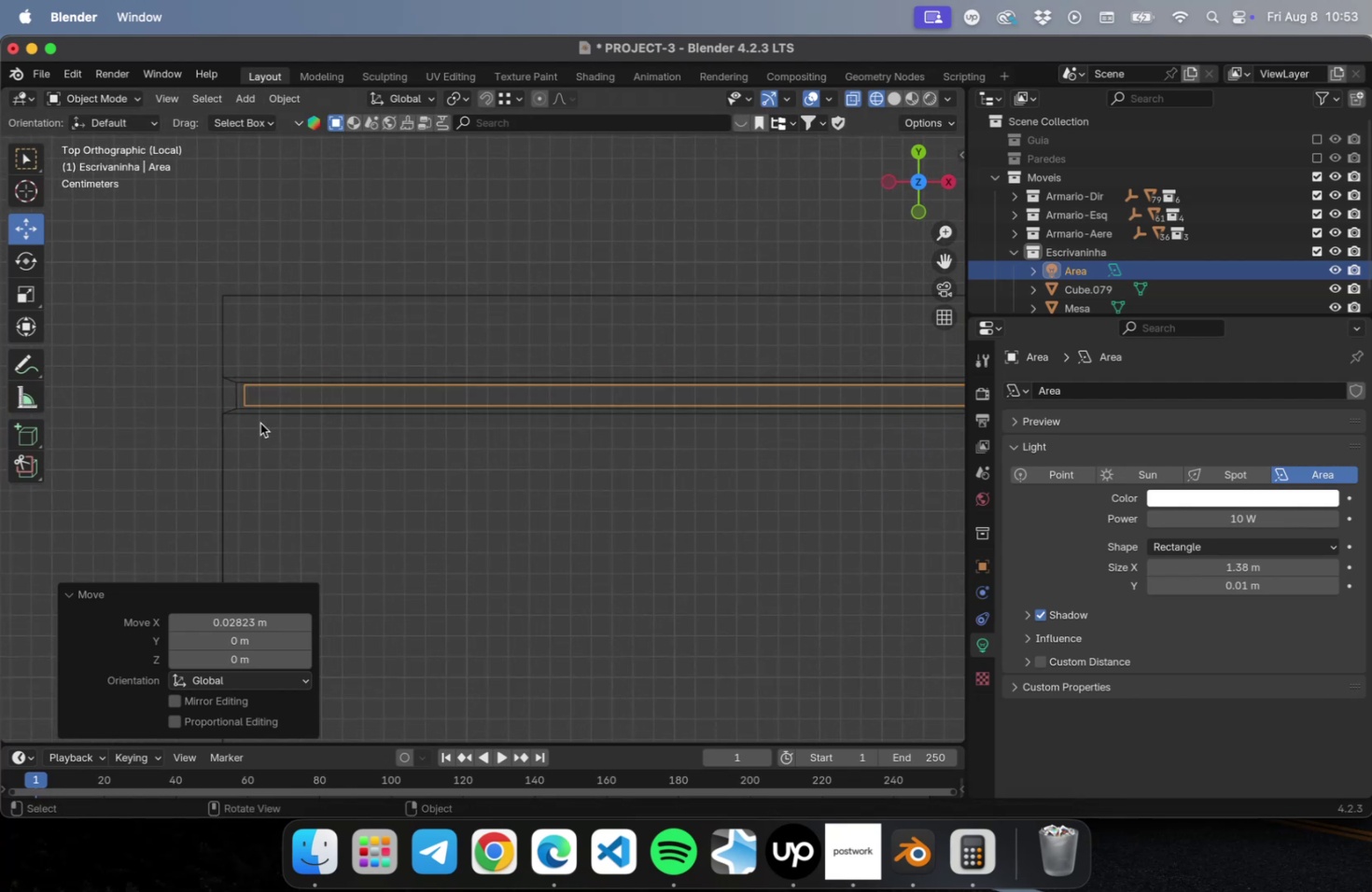 
left_click([388, 489])
 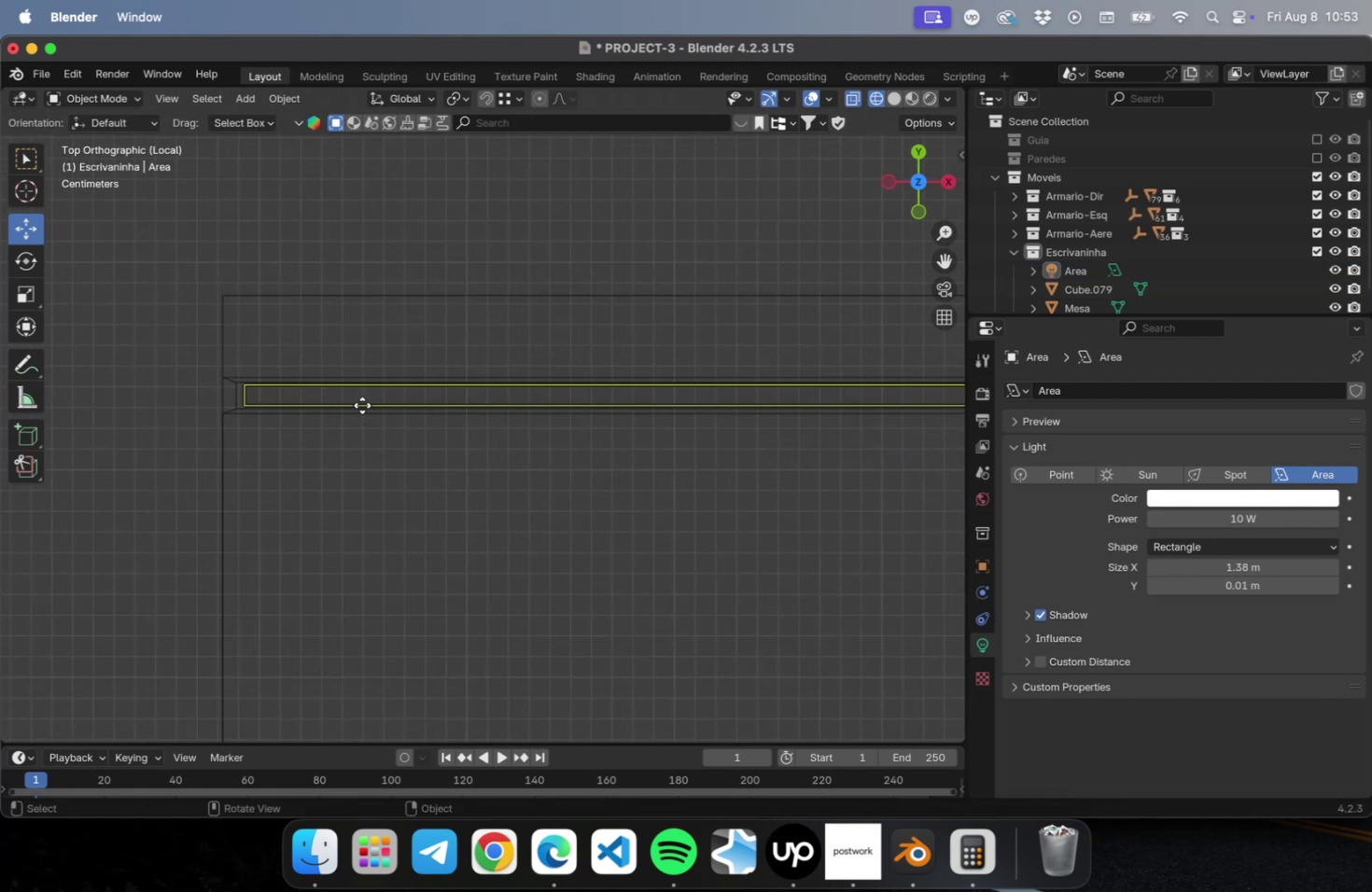 
left_click([362, 405])
 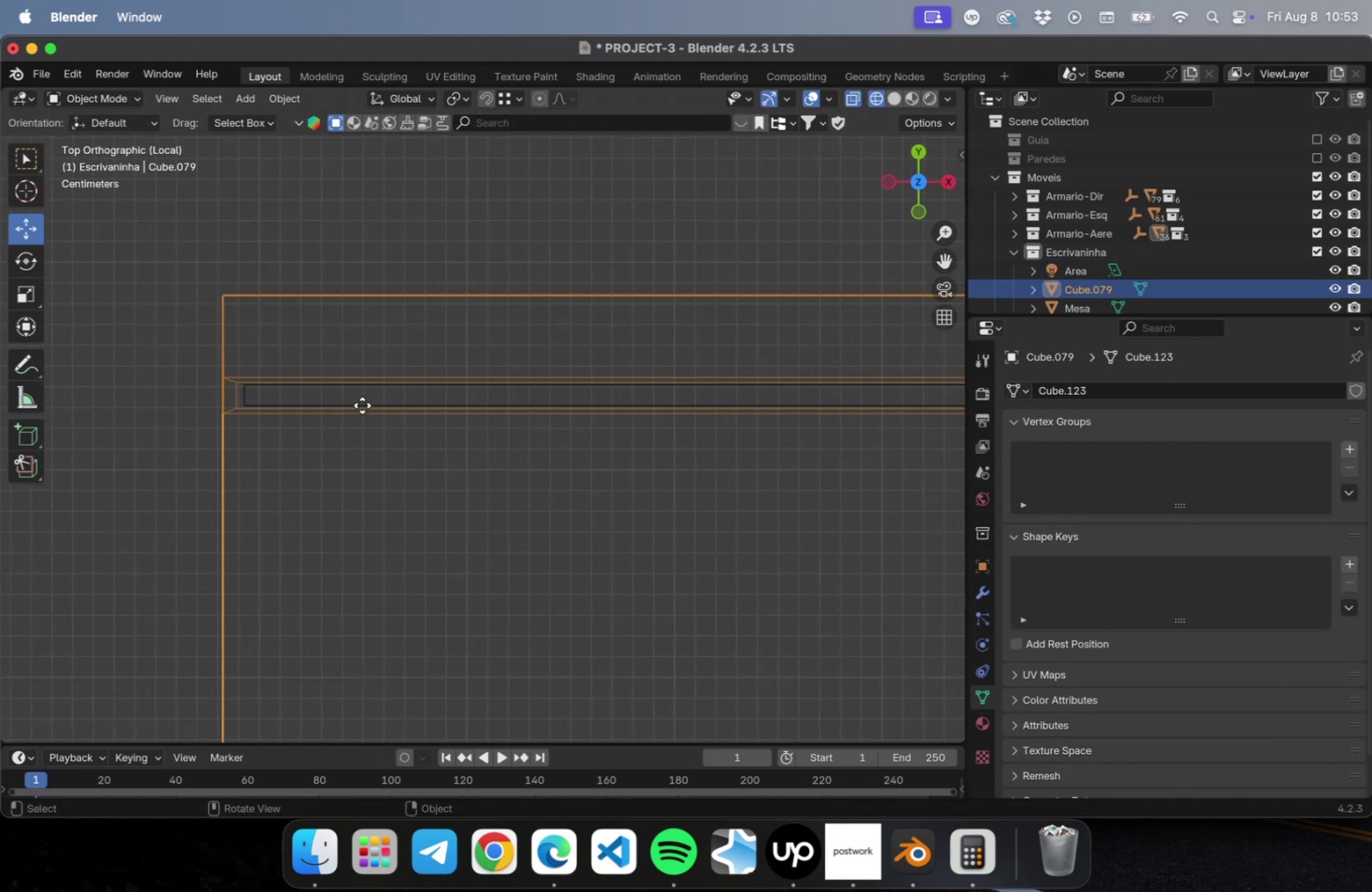 
scroll: coordinate [350, 435], scroll_direction: down, amount: 29.0
 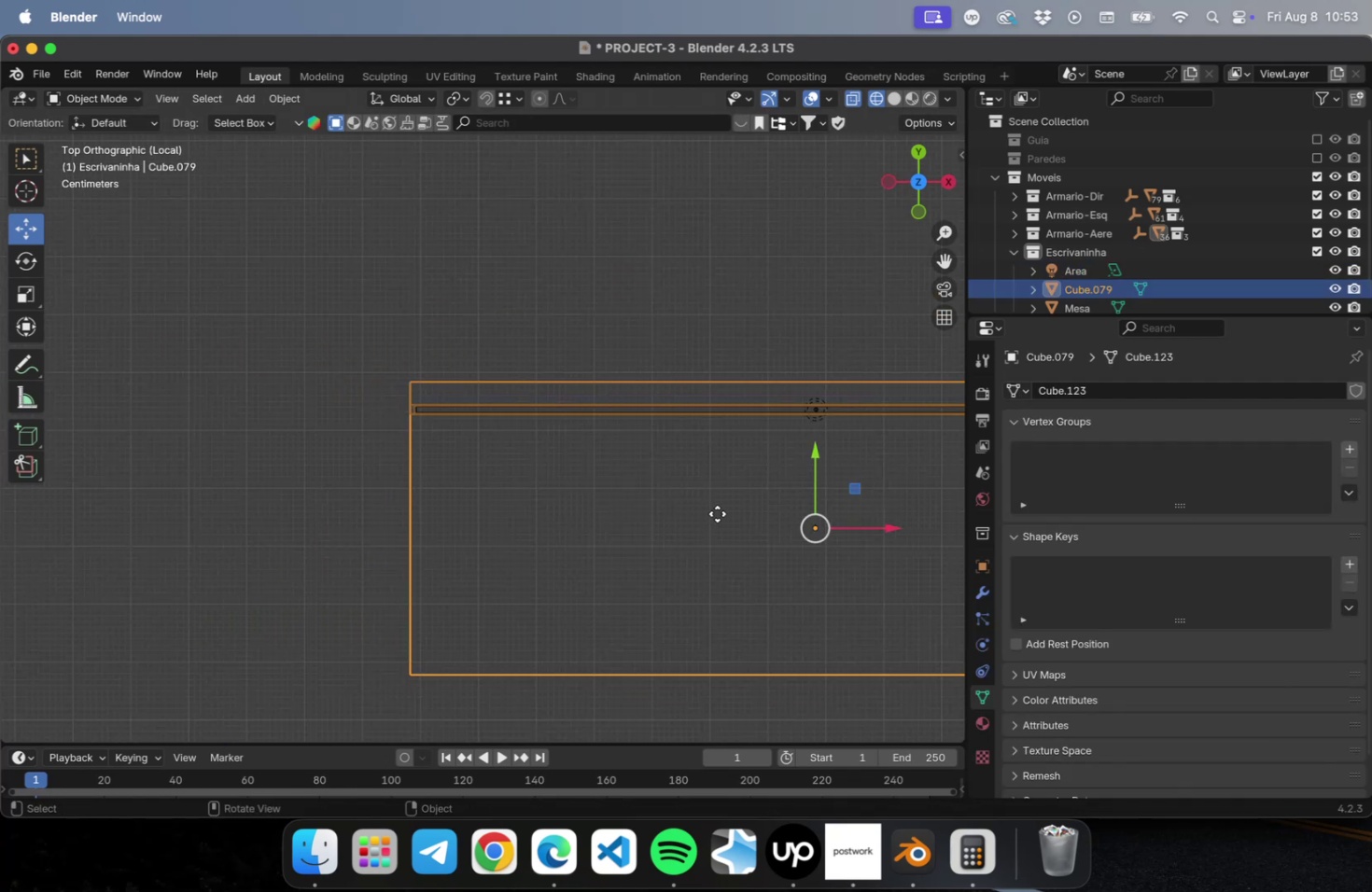 
left_click([717, 513])
 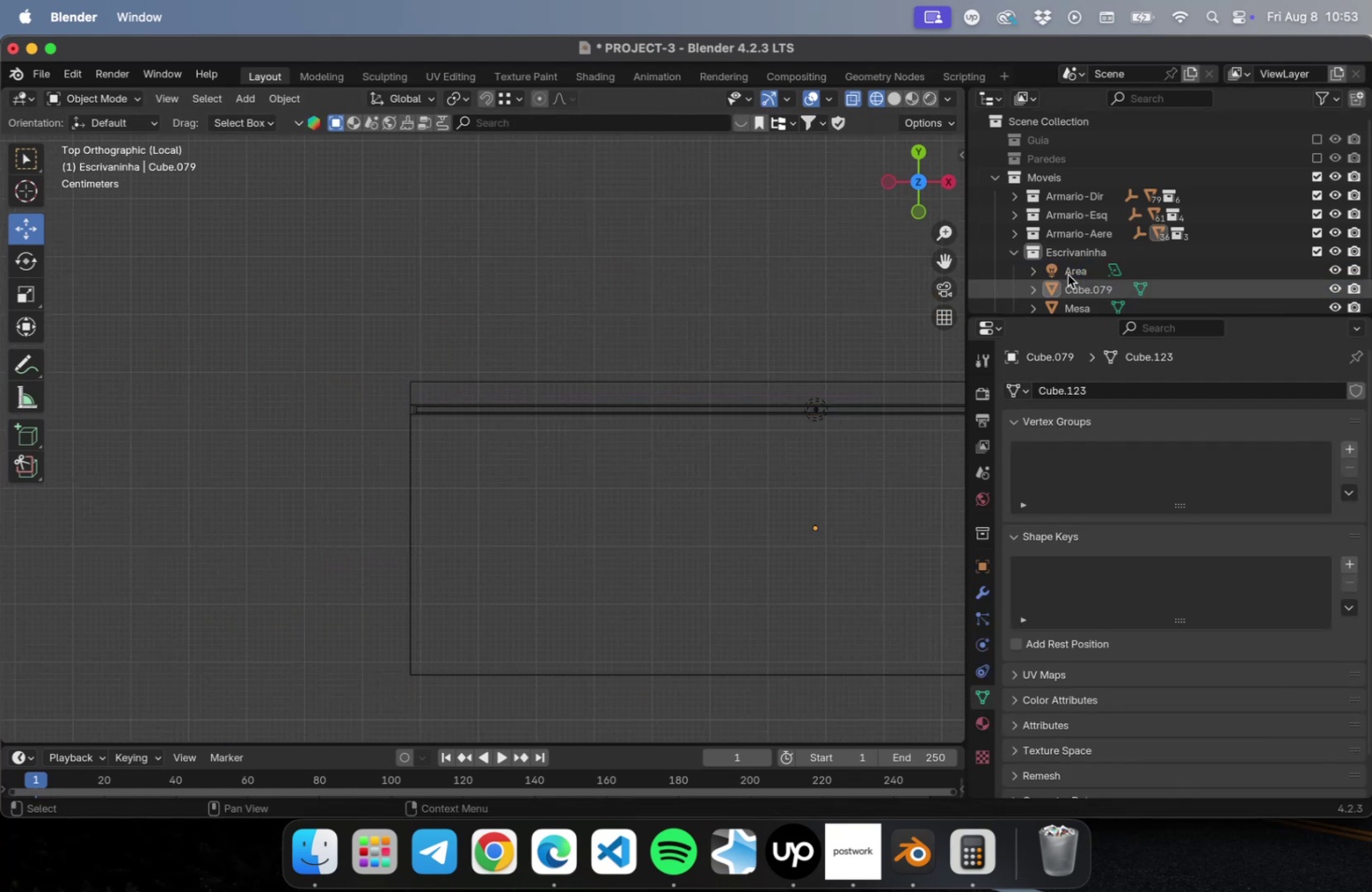 
left_click([1069, 270])
 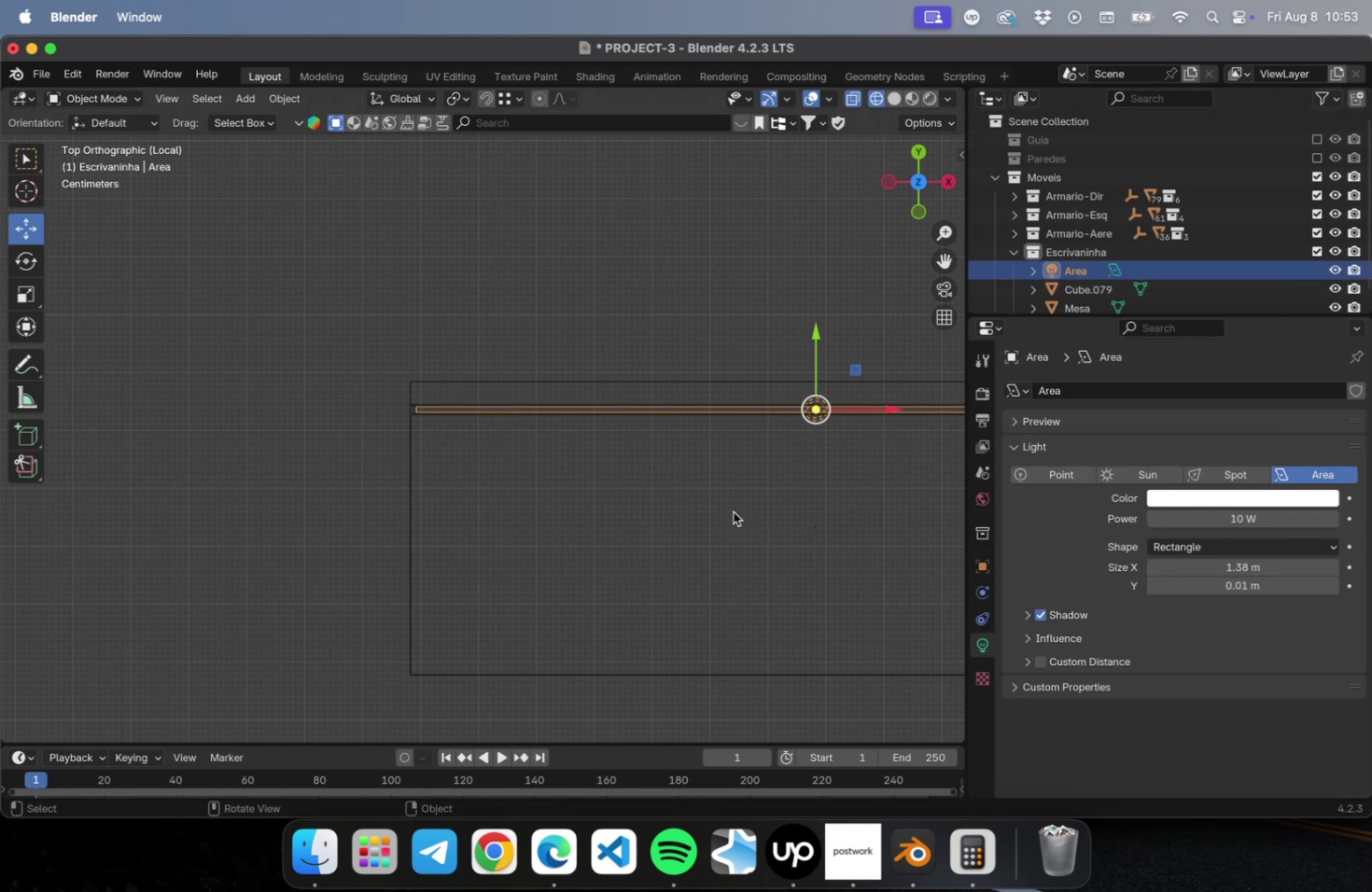 
key(NumLock)
 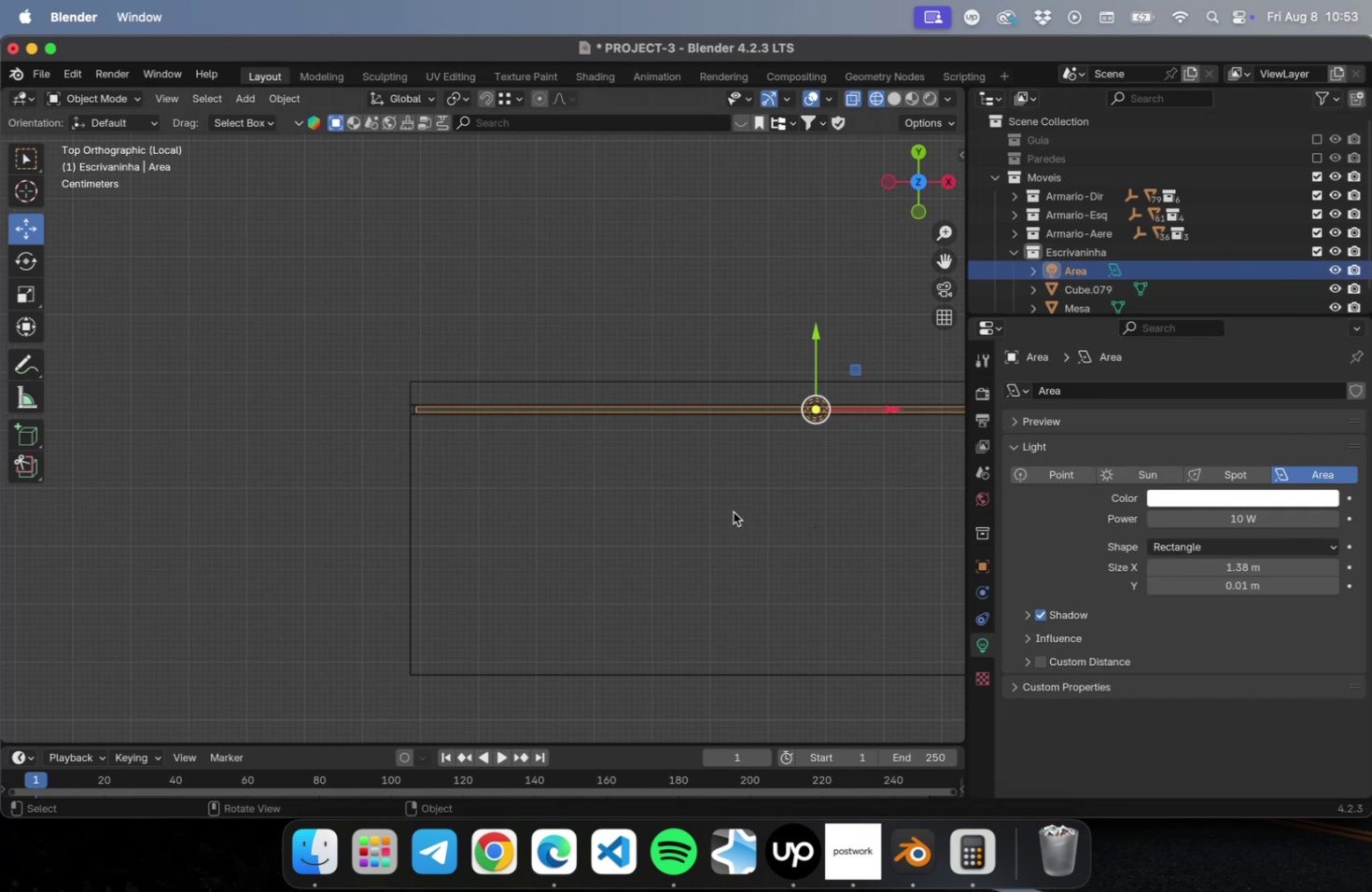 
key(Numpad1)
 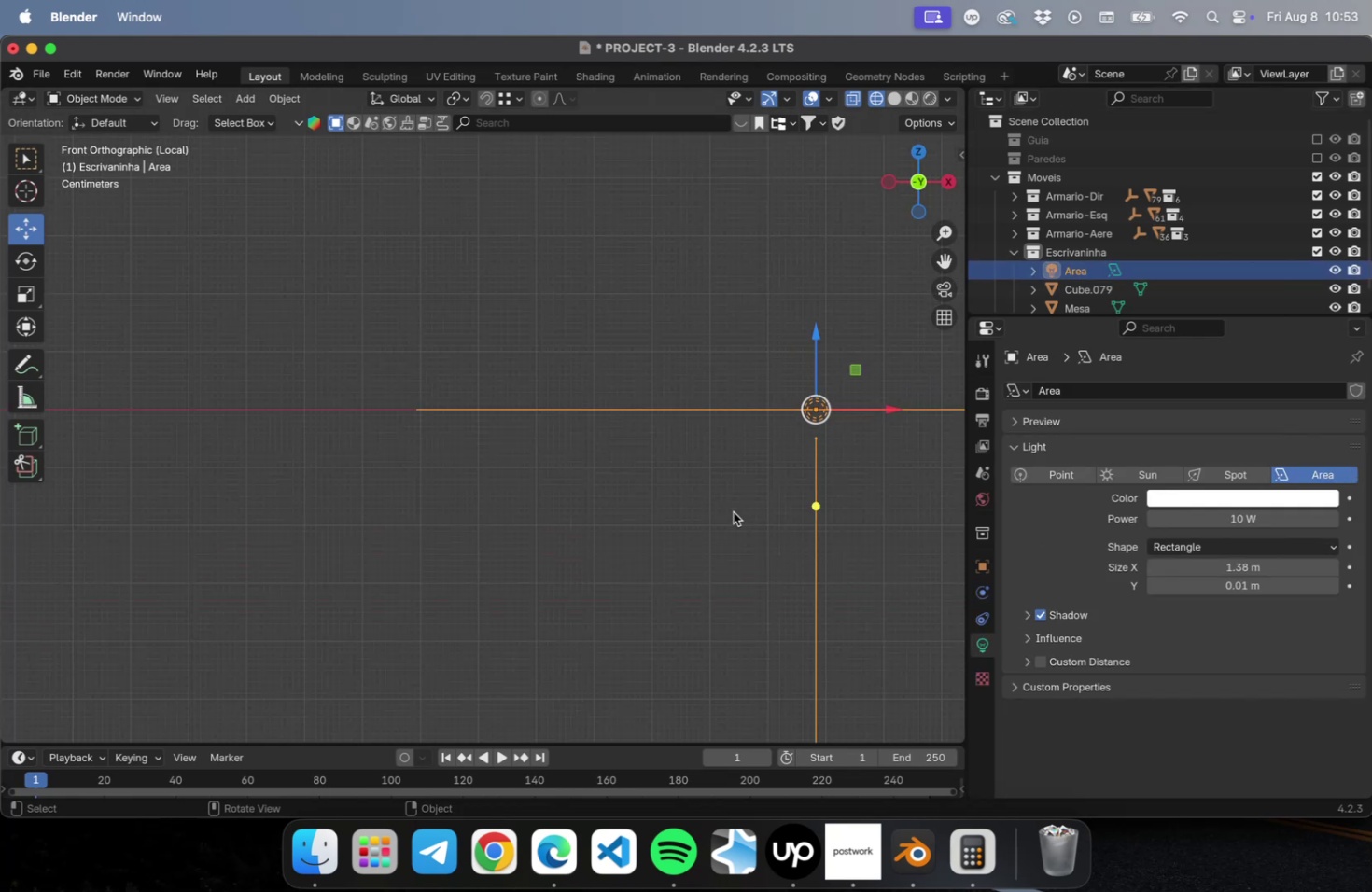 
scroll: coordinate [733, 512], scroll_direction: down, amount: 24.0
 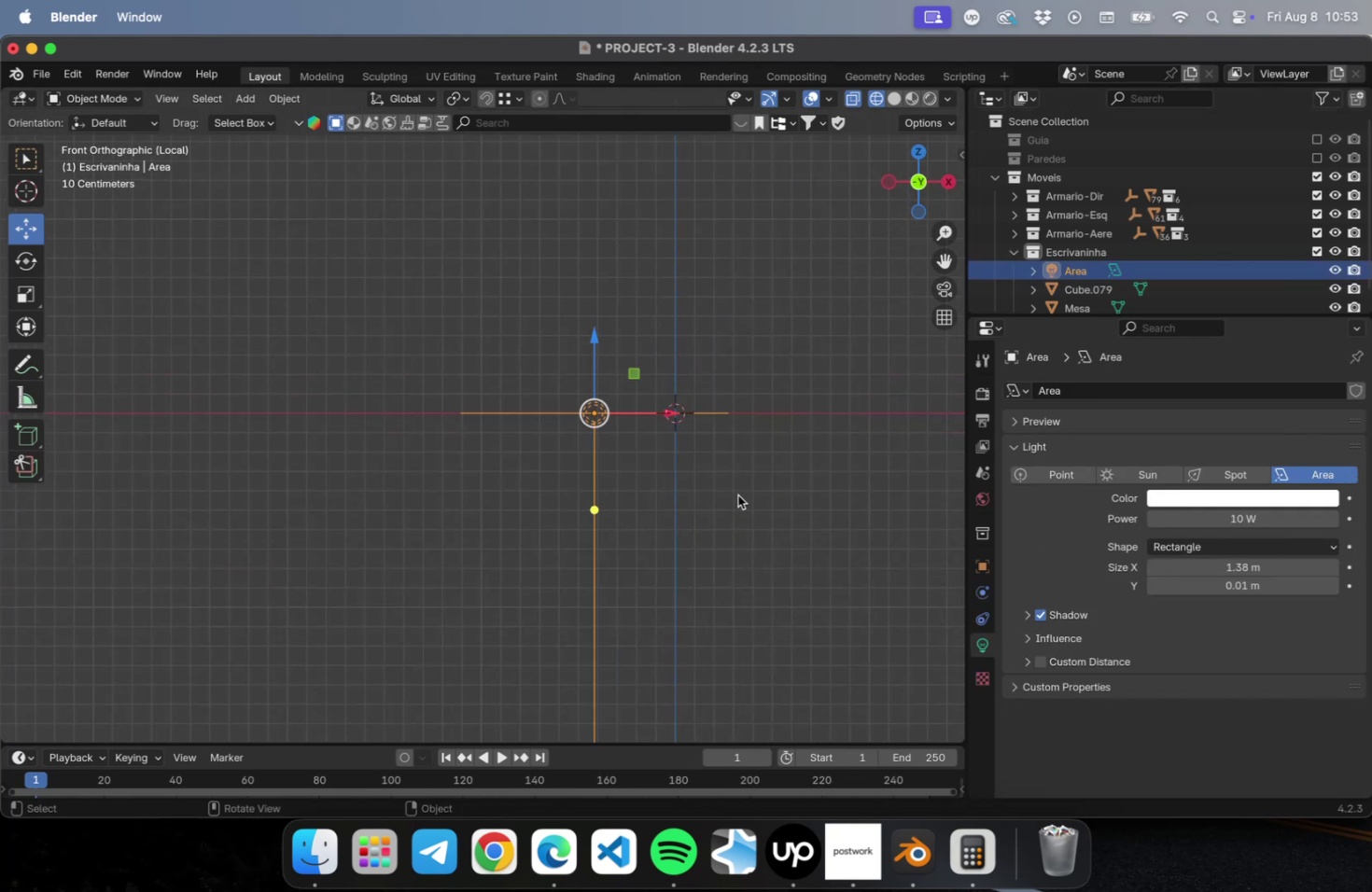 
hold_key(key=ShiftLeft, duration=0.66)
 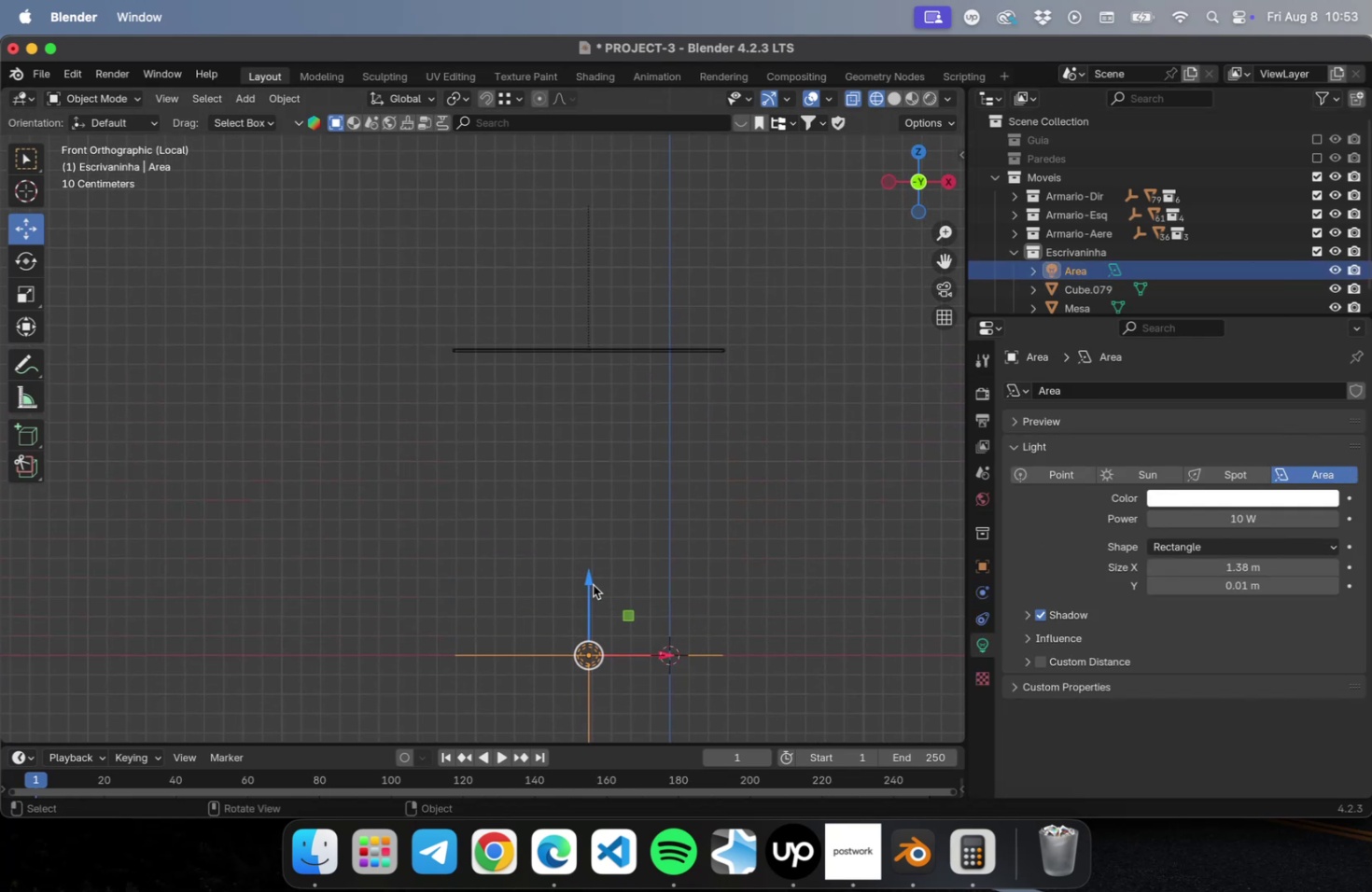 
left_click_drag(start_coordinate=[587, 583], to_coordinate=[603, 274])
 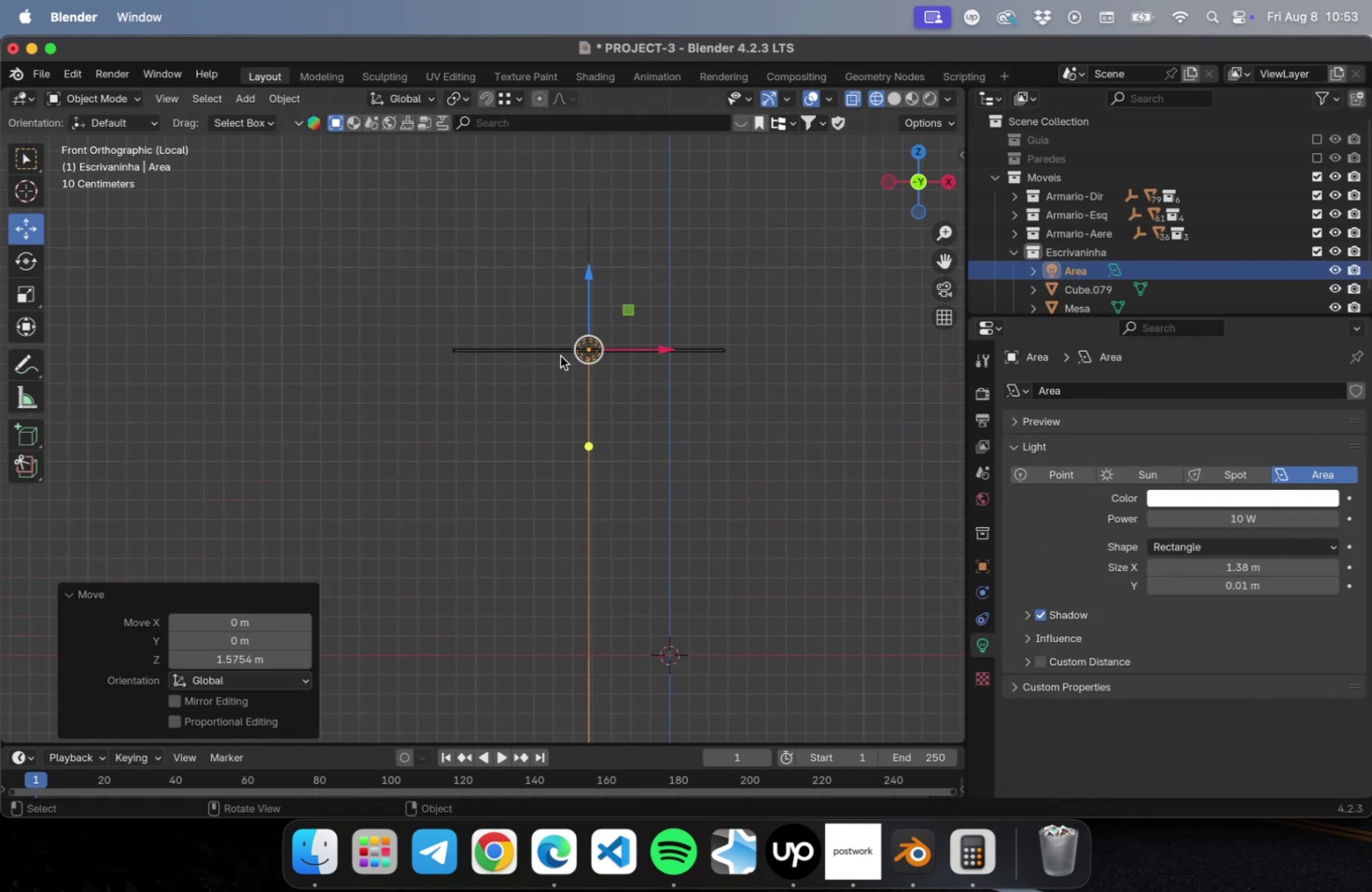 
scroll: coordinate [562, 351], scroll_direction: up, amount: 36.0
 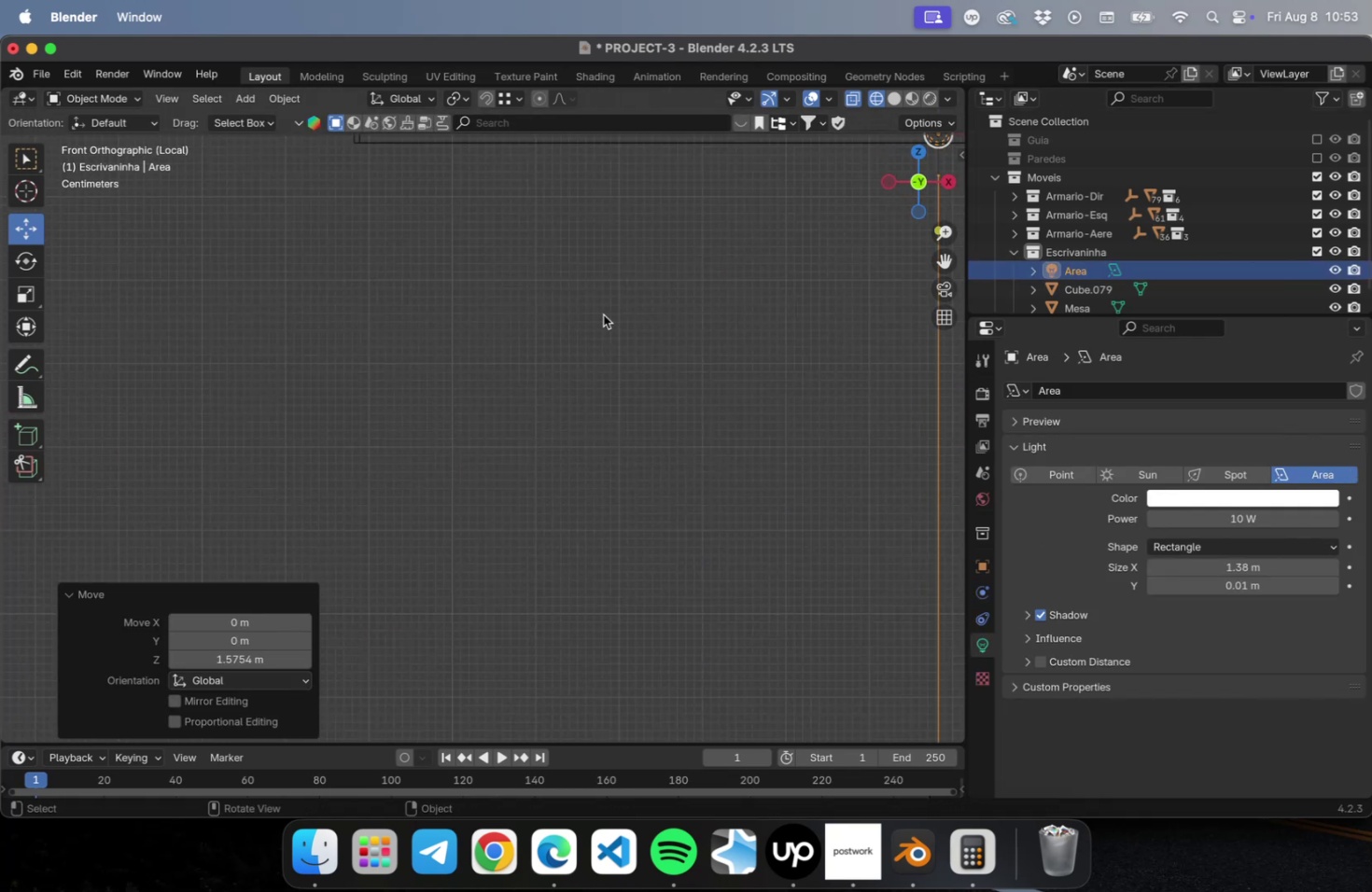 
hold_key(key=ShiftLeft, duration=0.56)
 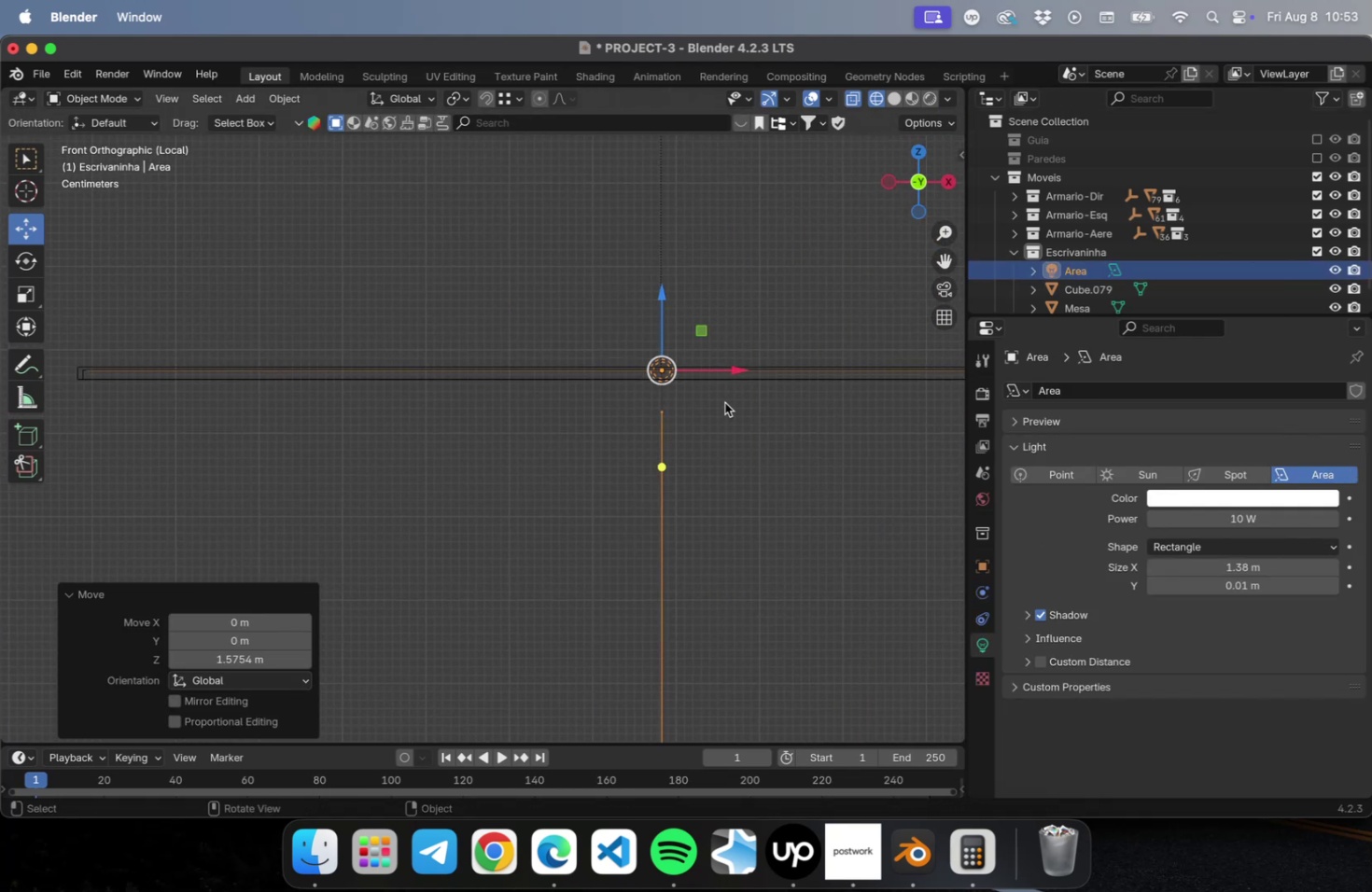 
scroll: coordinate [730, 388], scroll_direction: up, amount: 15.0
 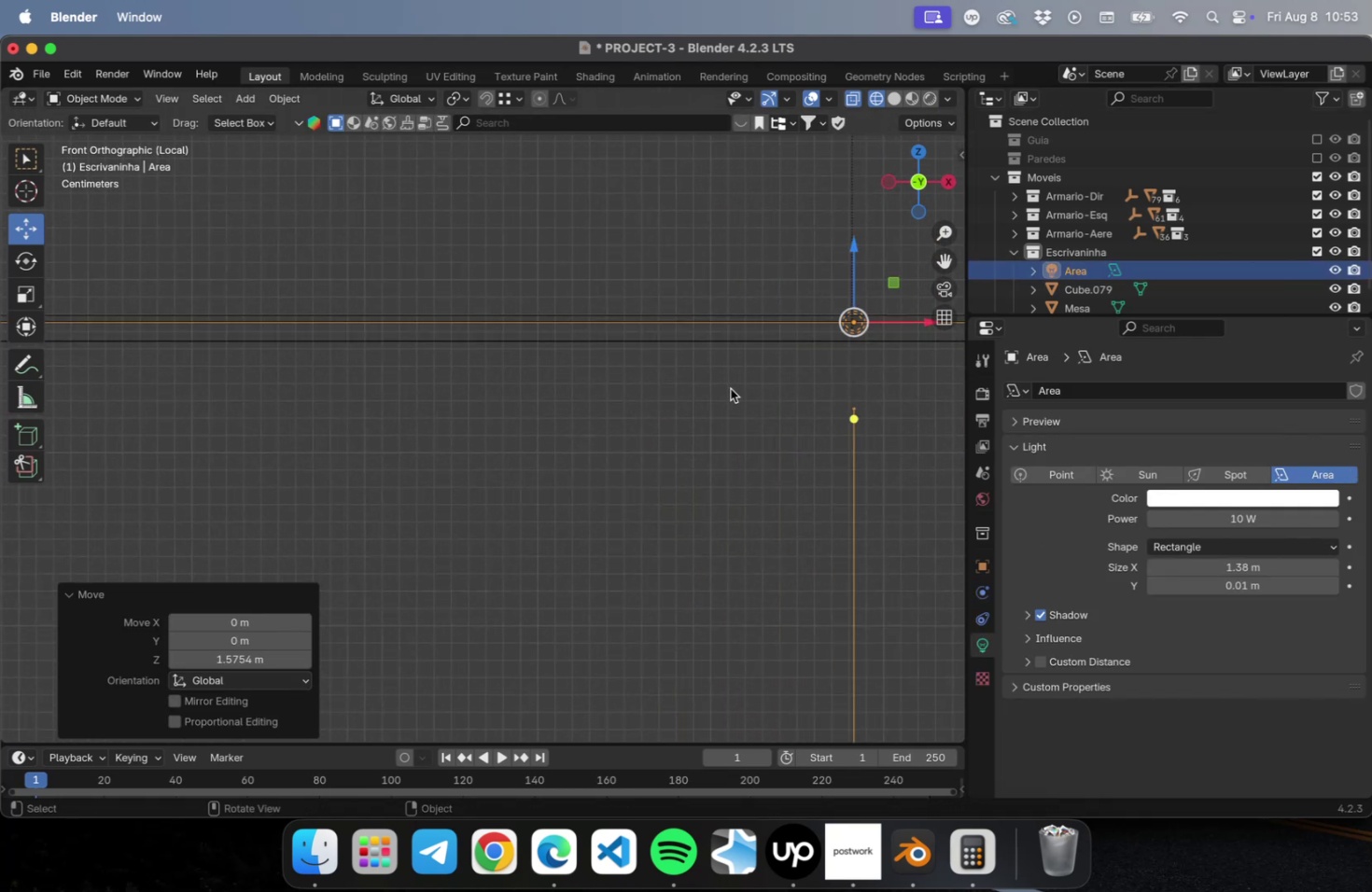 
hold_key(key=ShiftLeft, duration=0.6)
 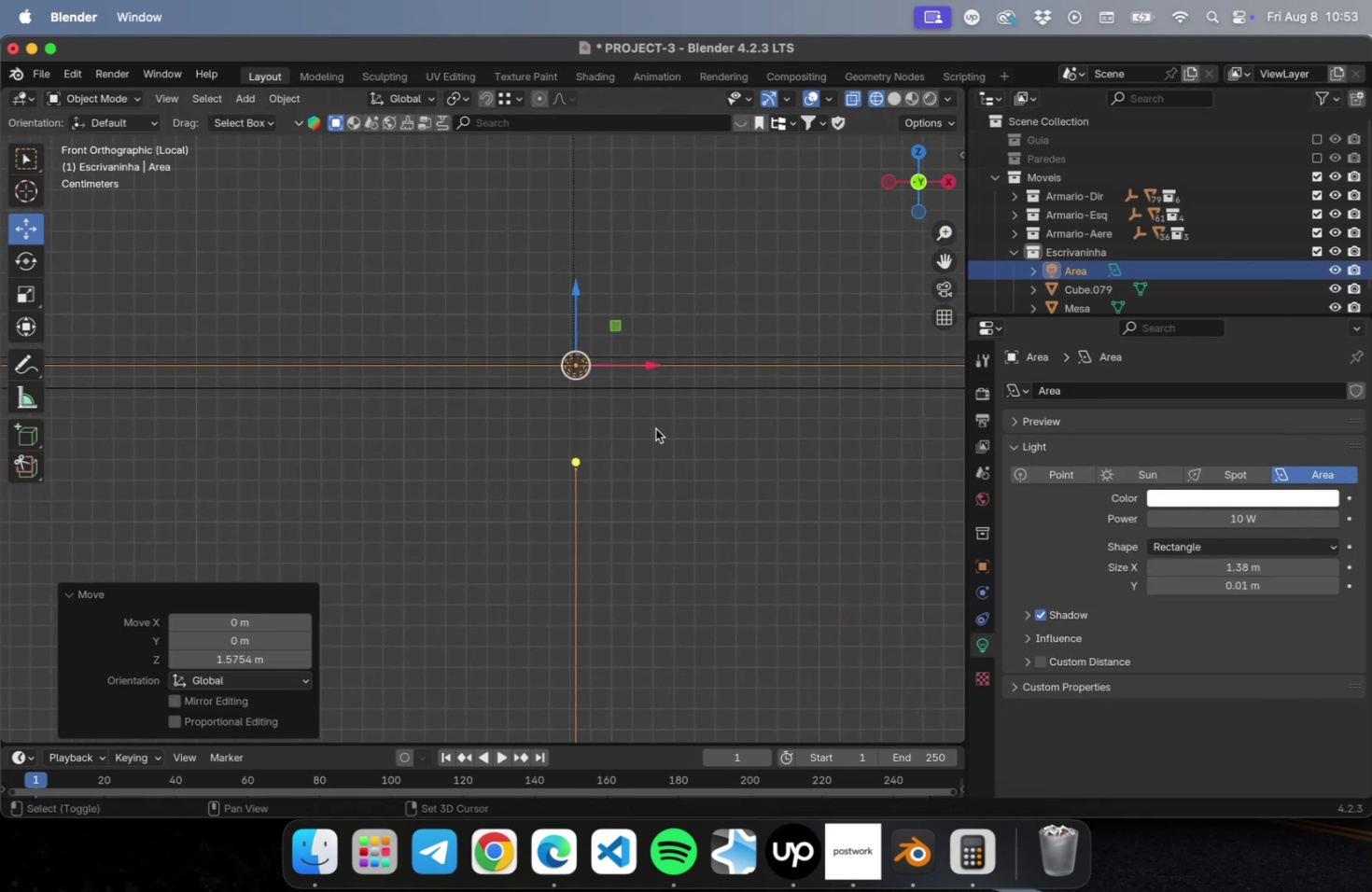 
scroll: coordinate [654, 428], scroll_direction: up, amount: 21.0
 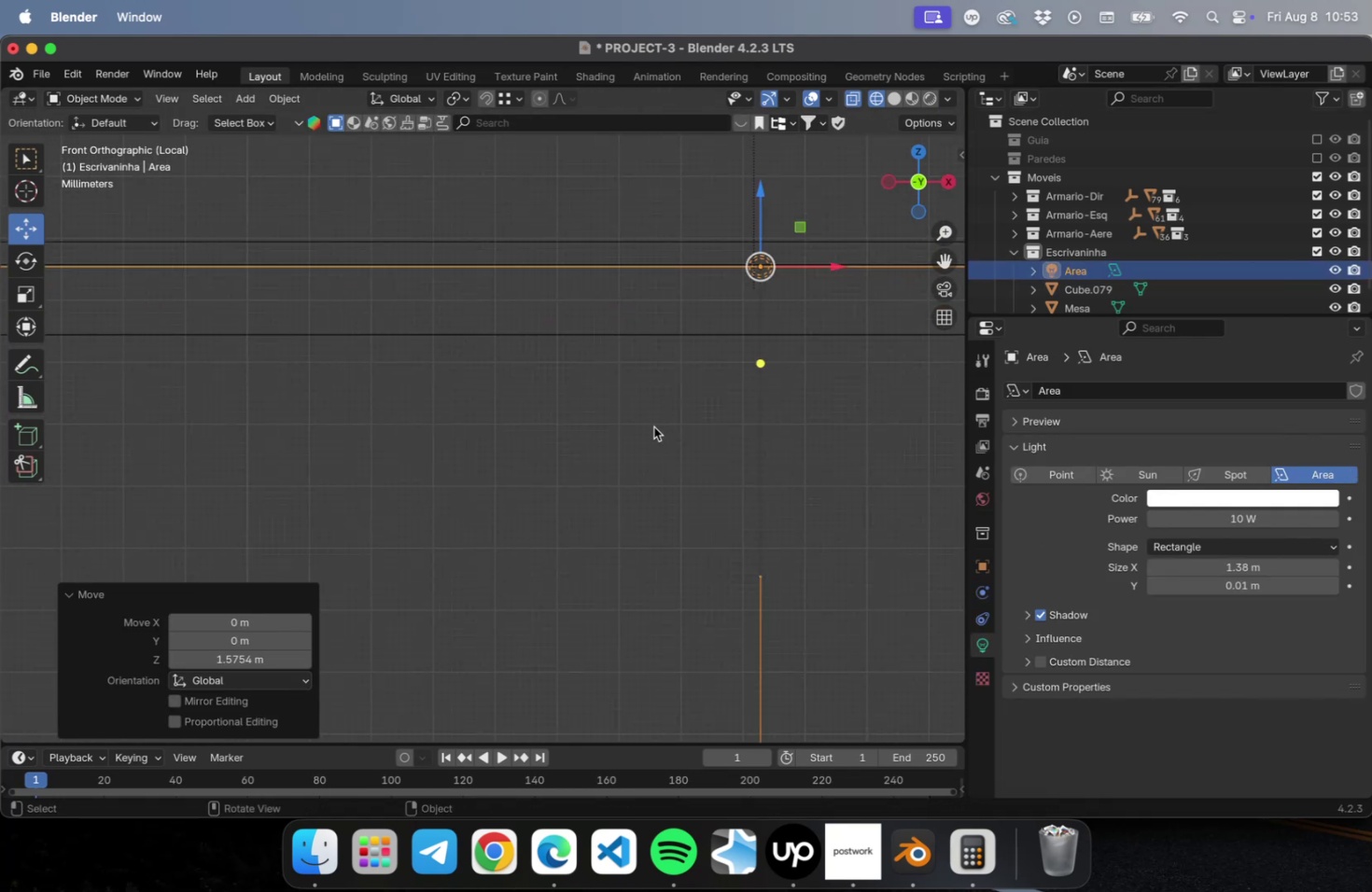 
hold_key(key=ShiftLeft, duration=0.48)
 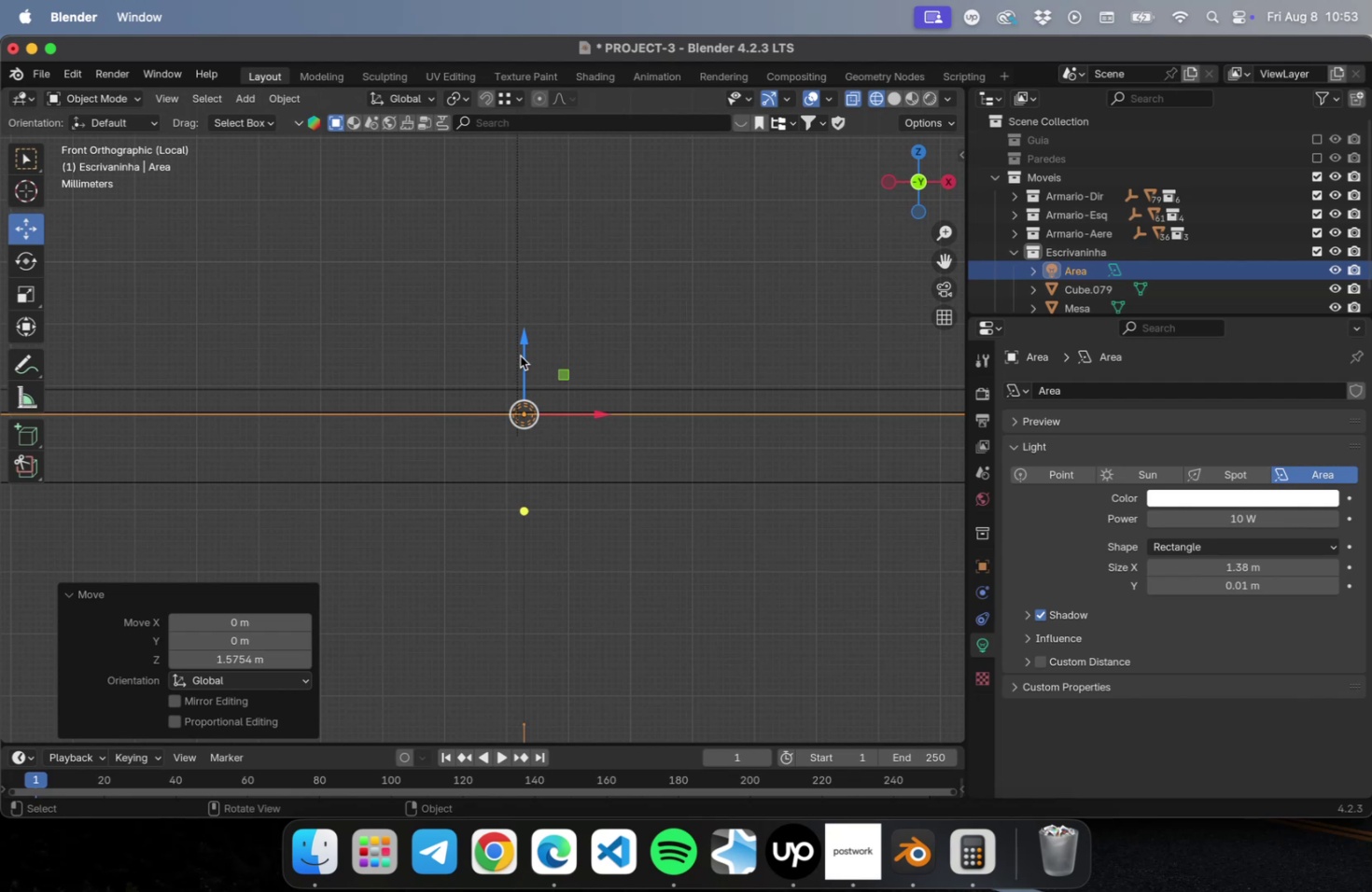 
left_click_drag(start_coordinate=[523, 344], to_coordinate=[523, 370])
 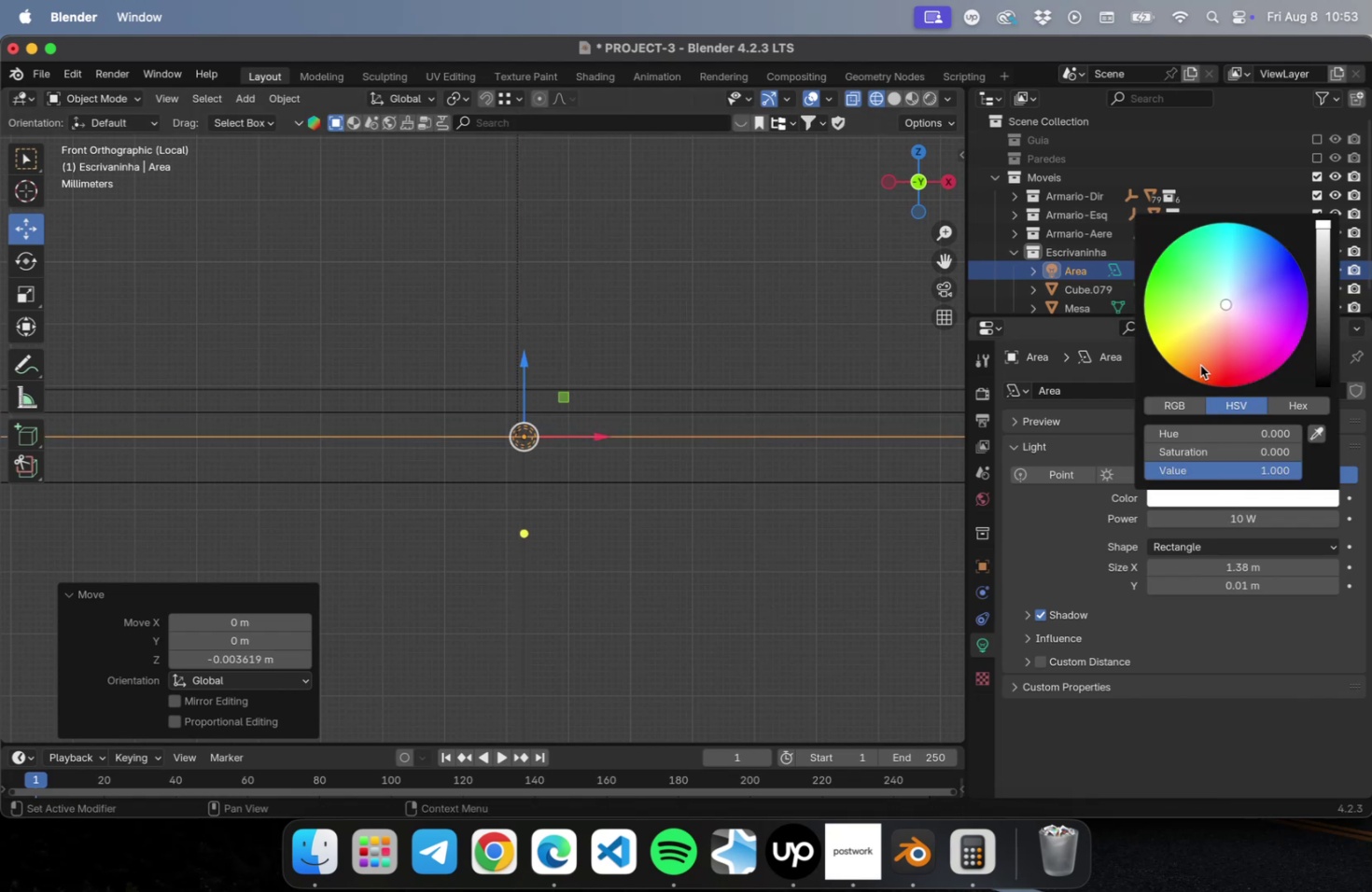 
left_click([1206, 326])
 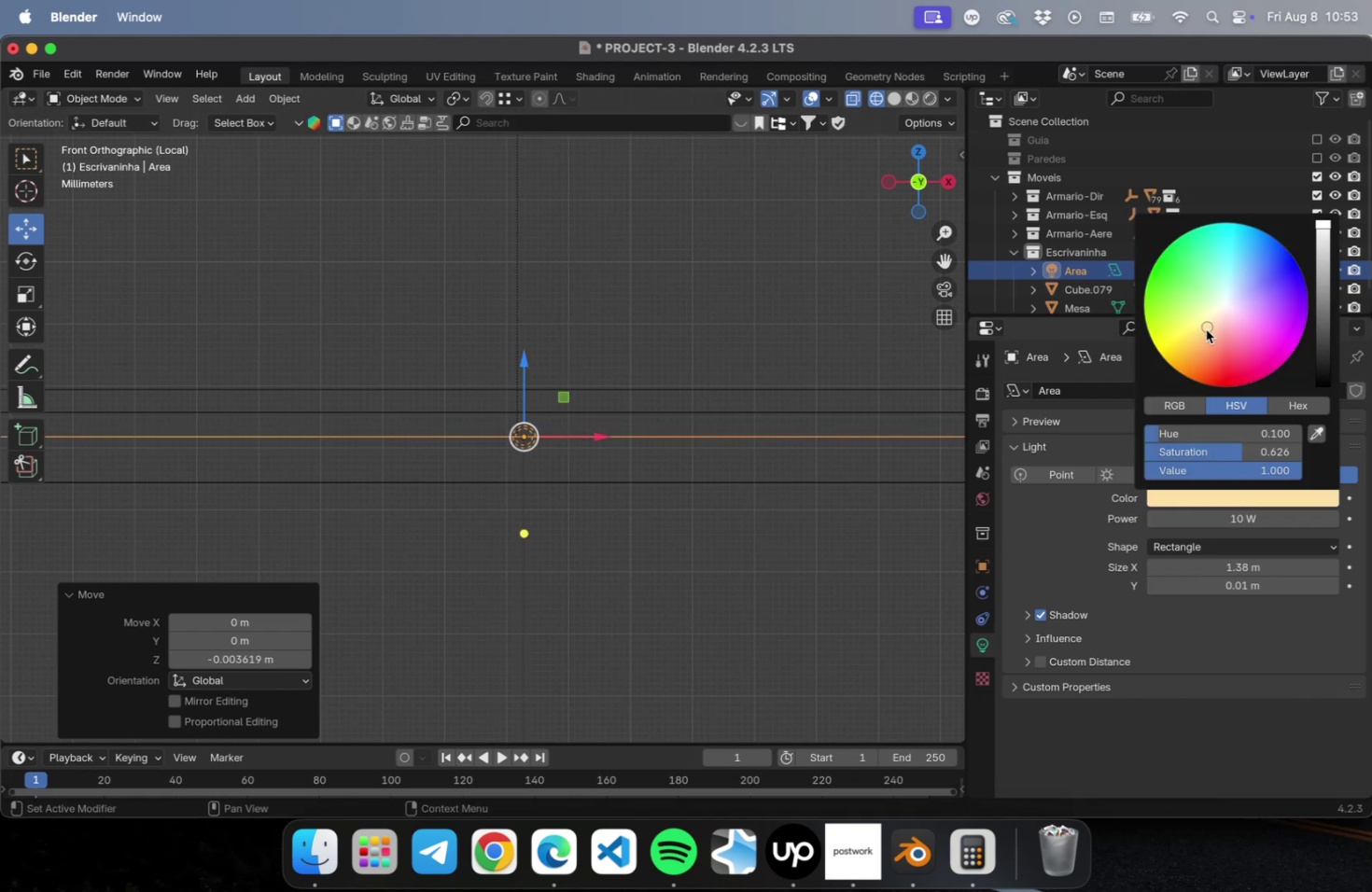 
left_click([1205, 331])
 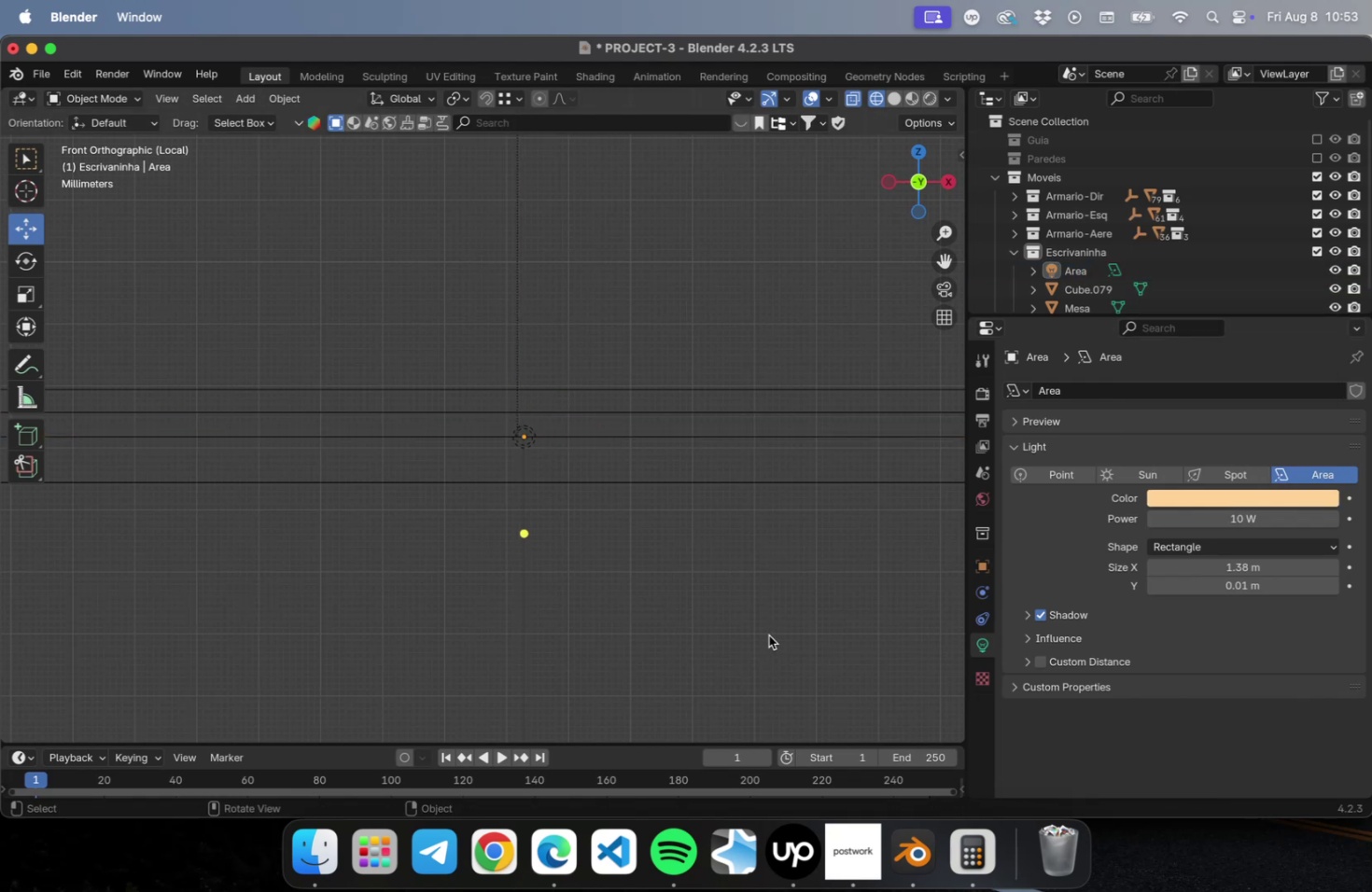 
scroll: coordinate [673, 585], scroll_direction: down, amount: 22.0
 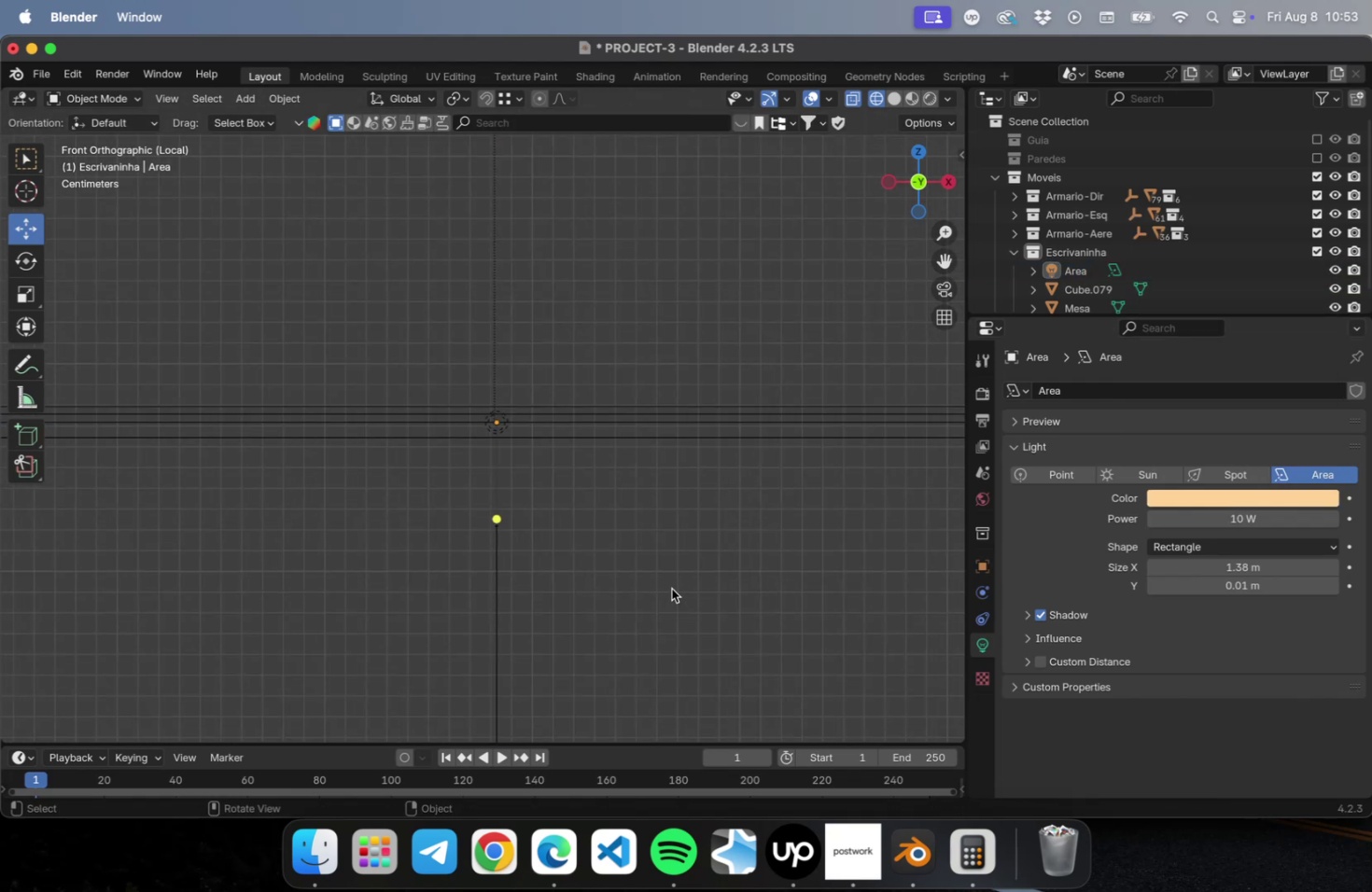 
key(Meta+CommandLeft)
 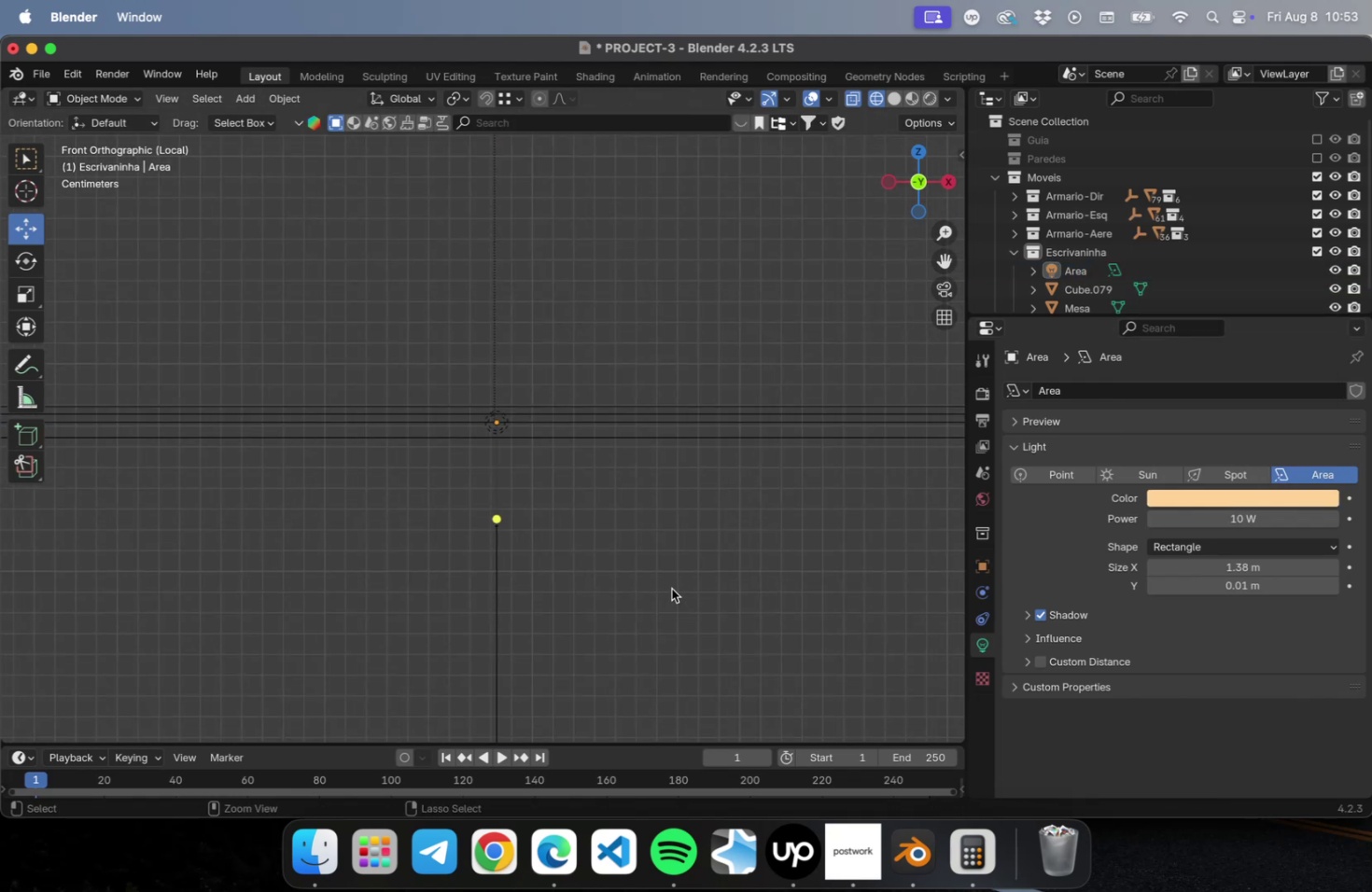 
key(Meta+S)
 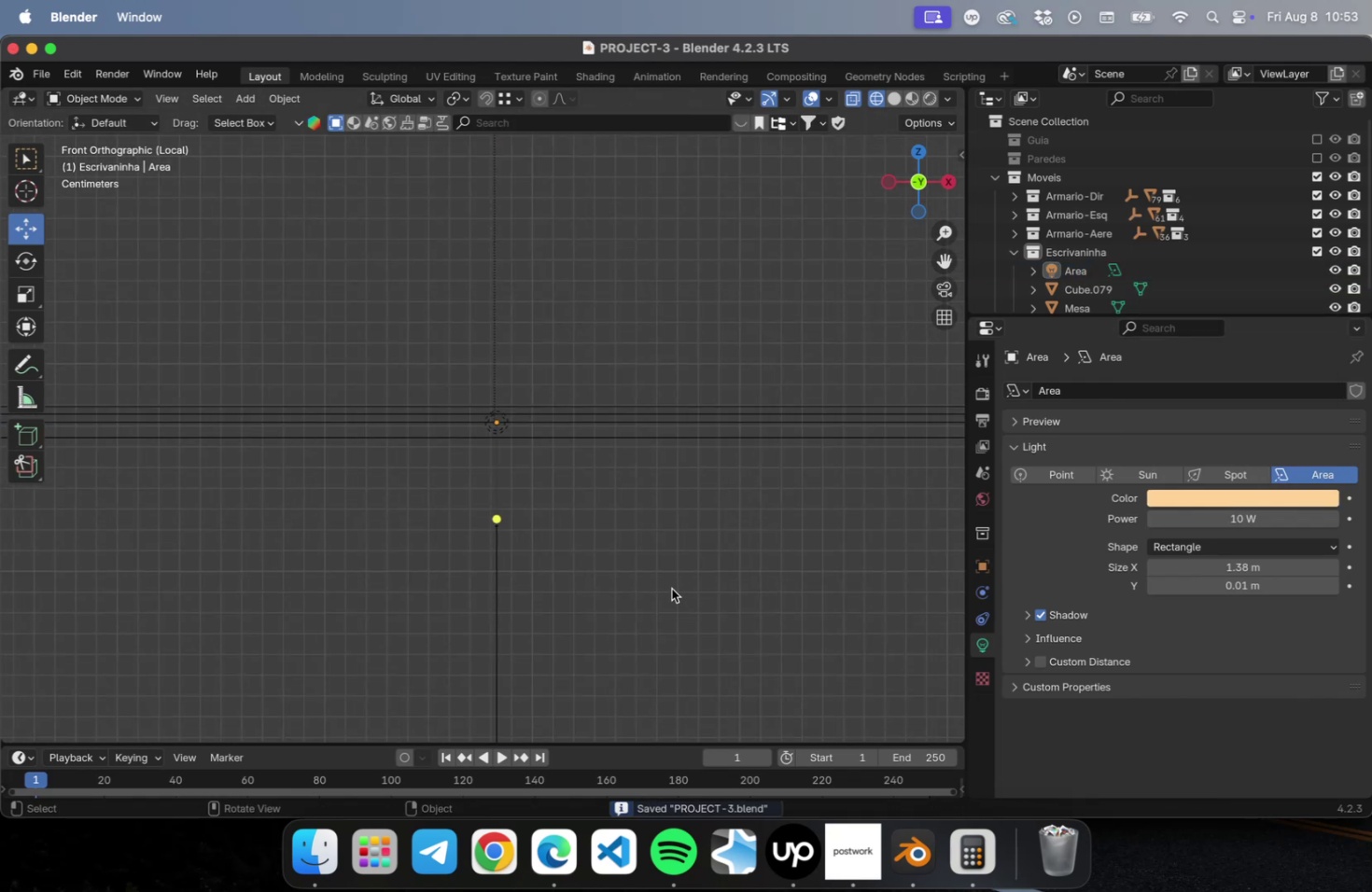 
key(NumLock)
 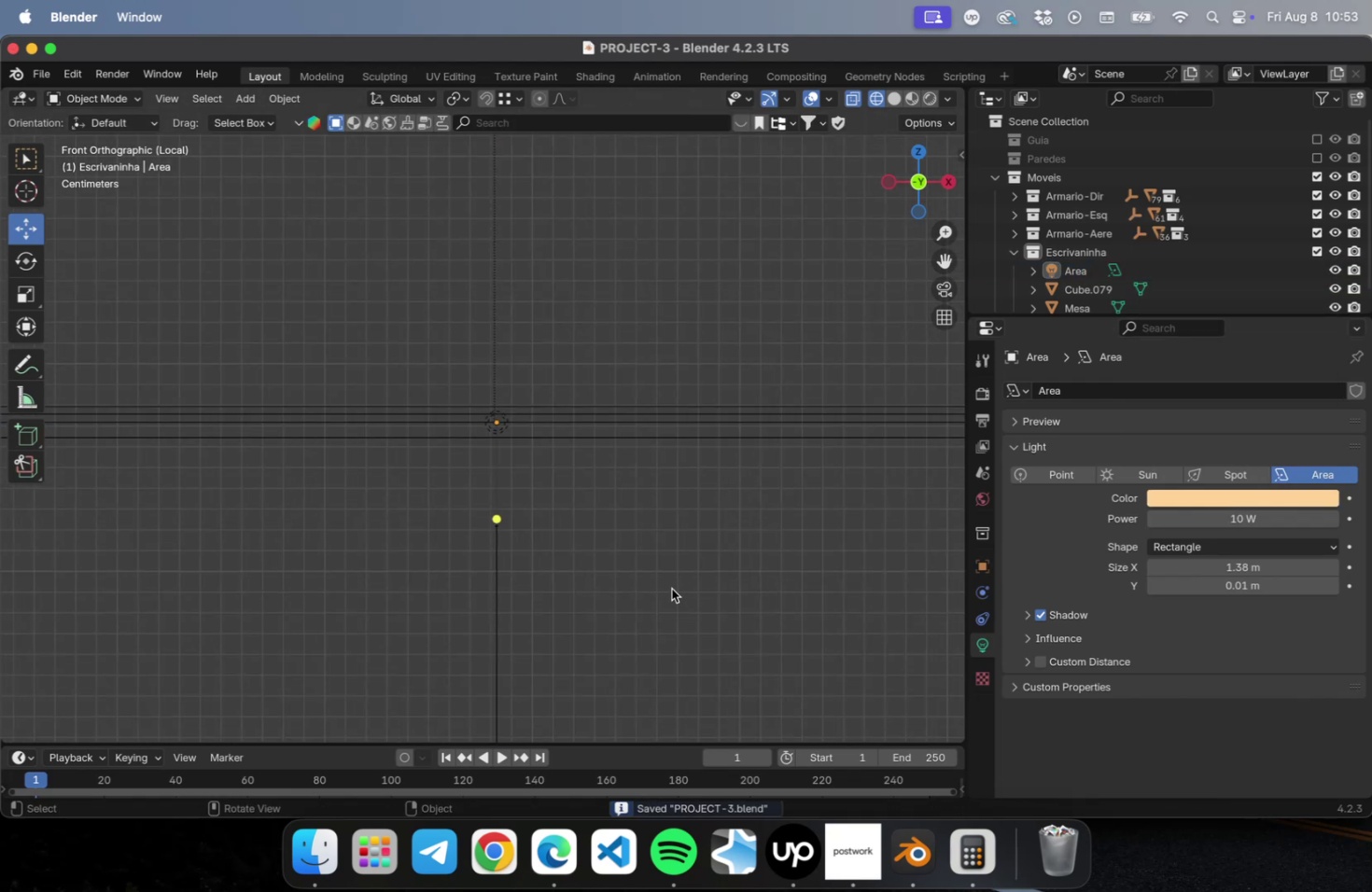 
key(NumpadDivide)
 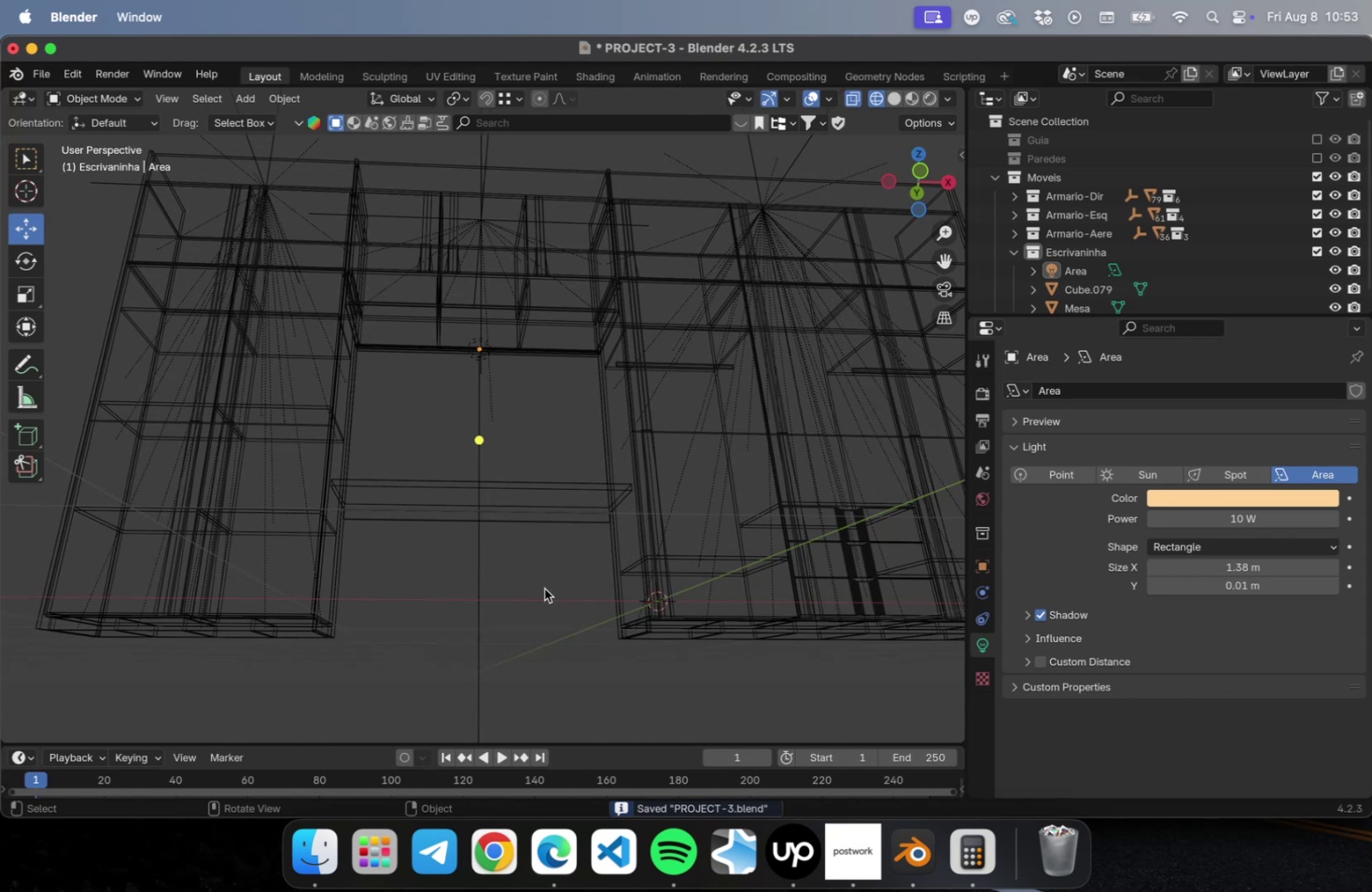 
left_click([545, 586])
 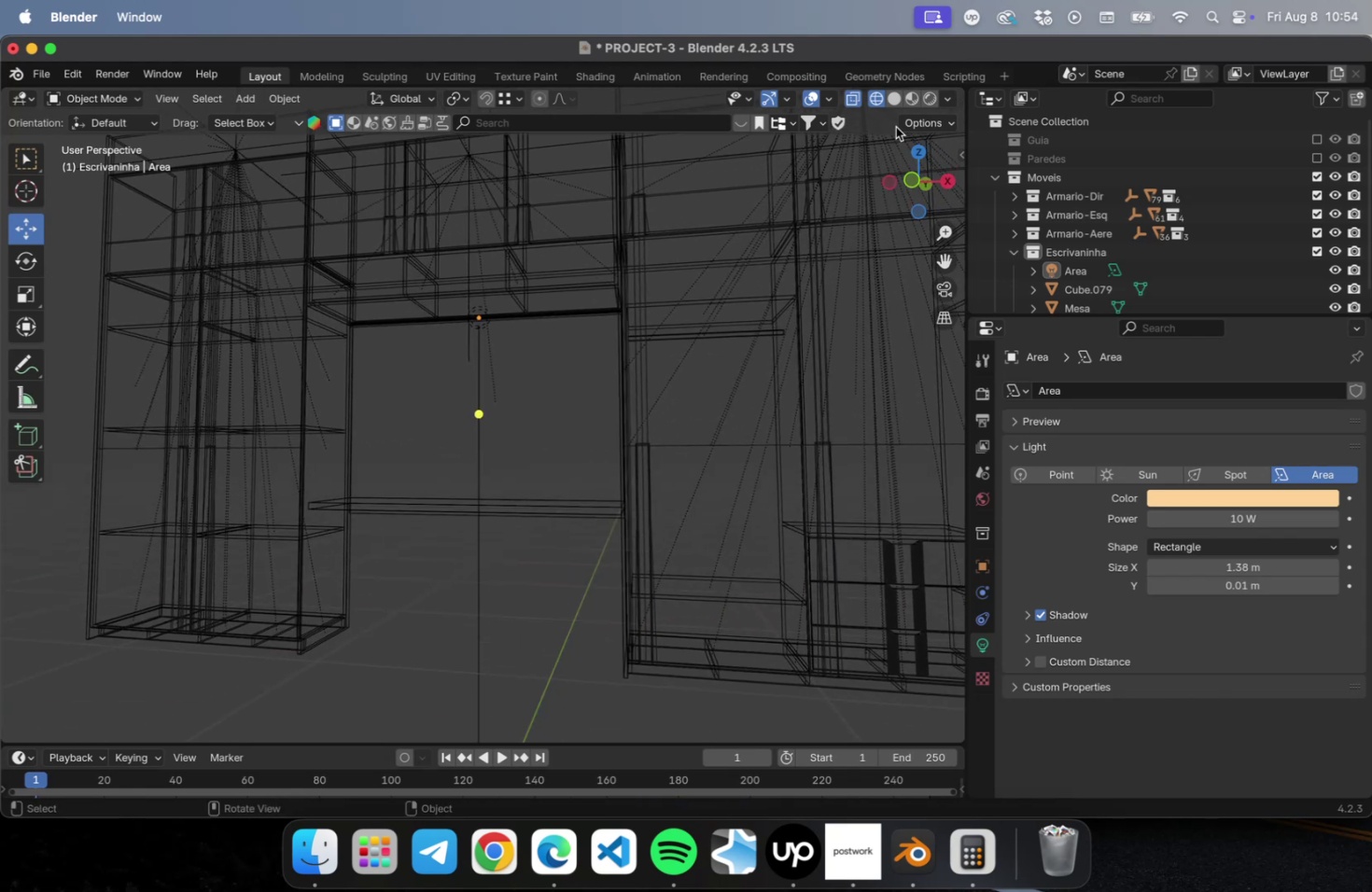 
left_click([894, 106])
 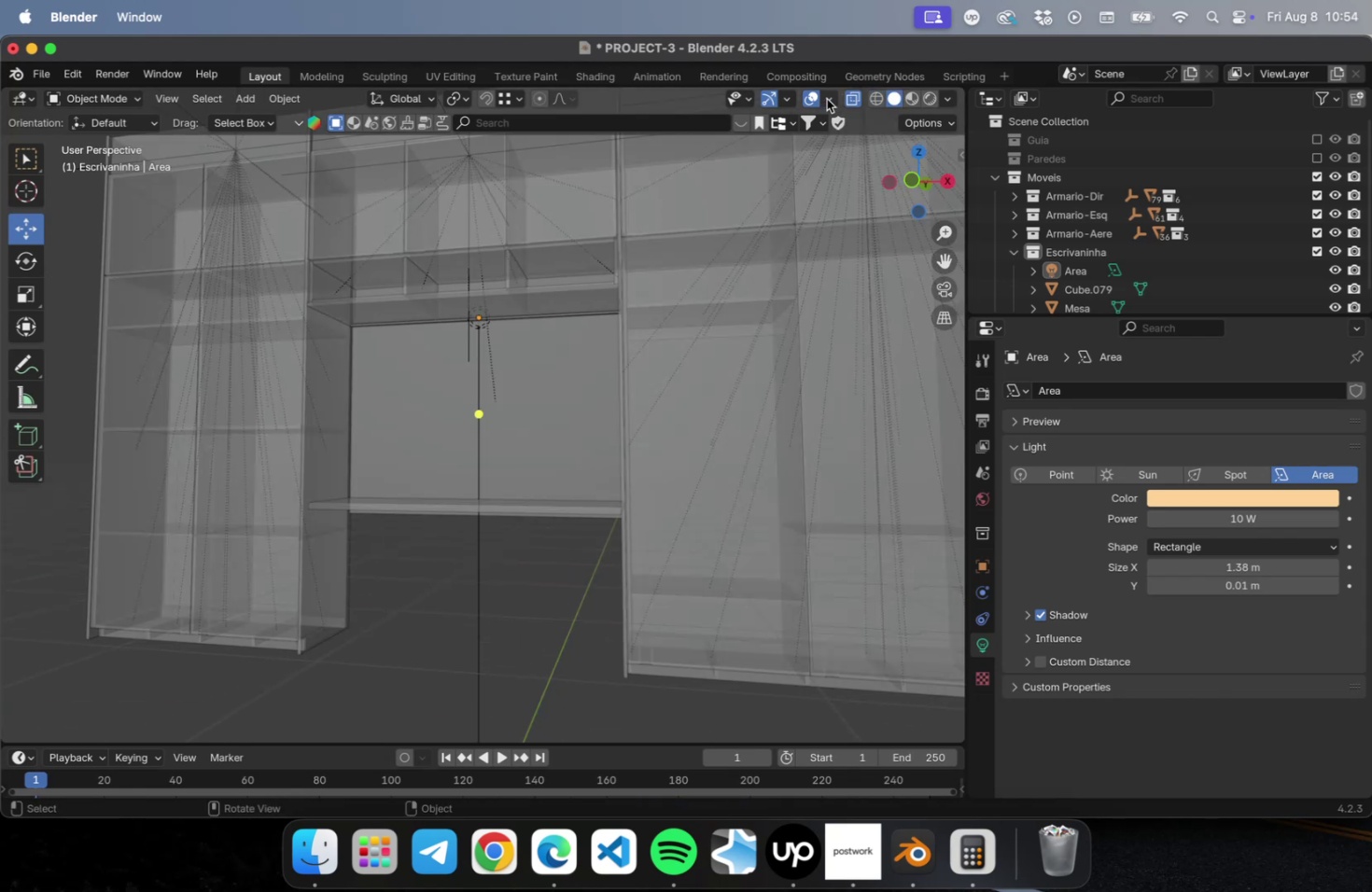 
left_click([854, 95])
 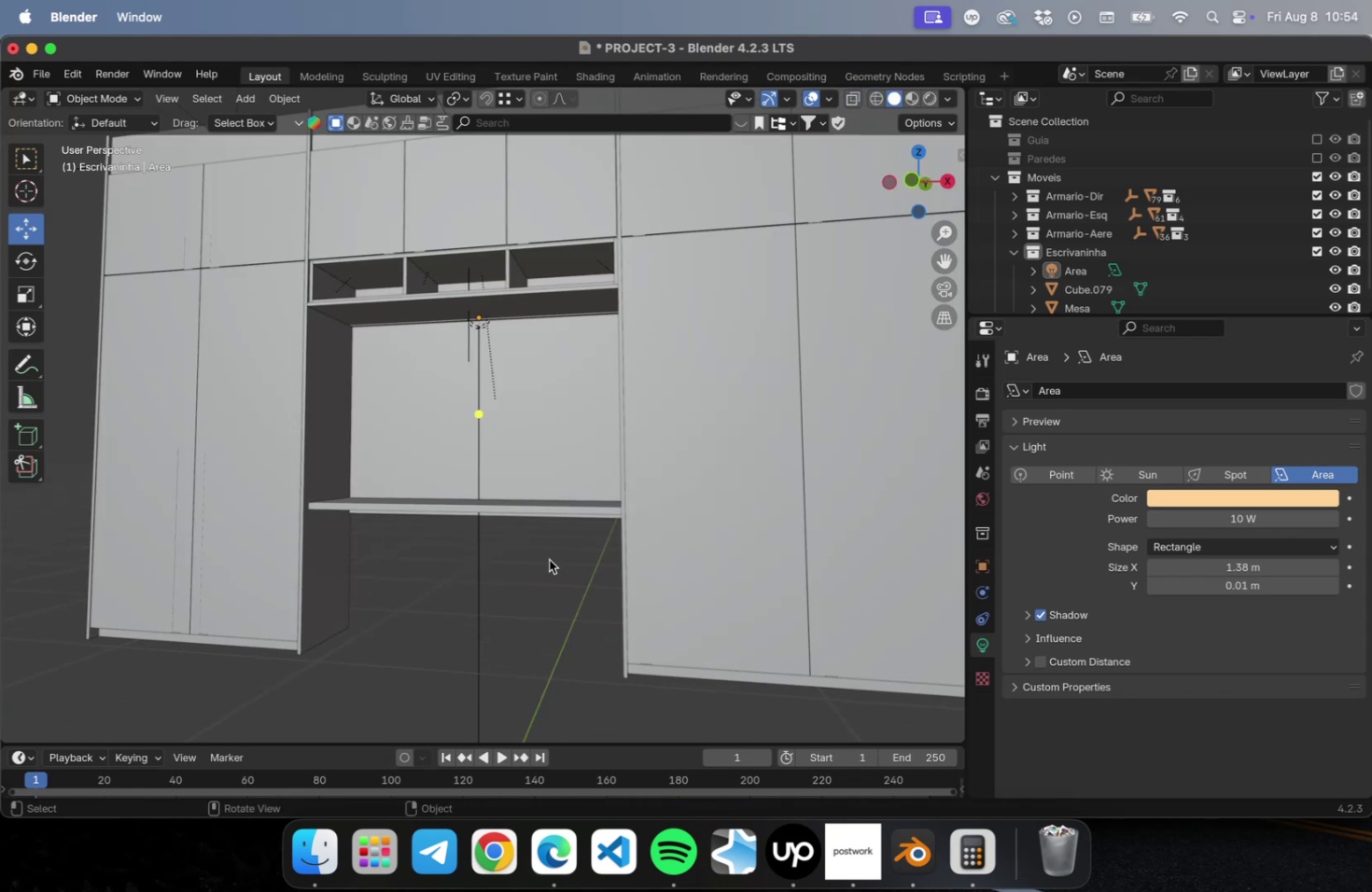 
left_click([549, 560])
 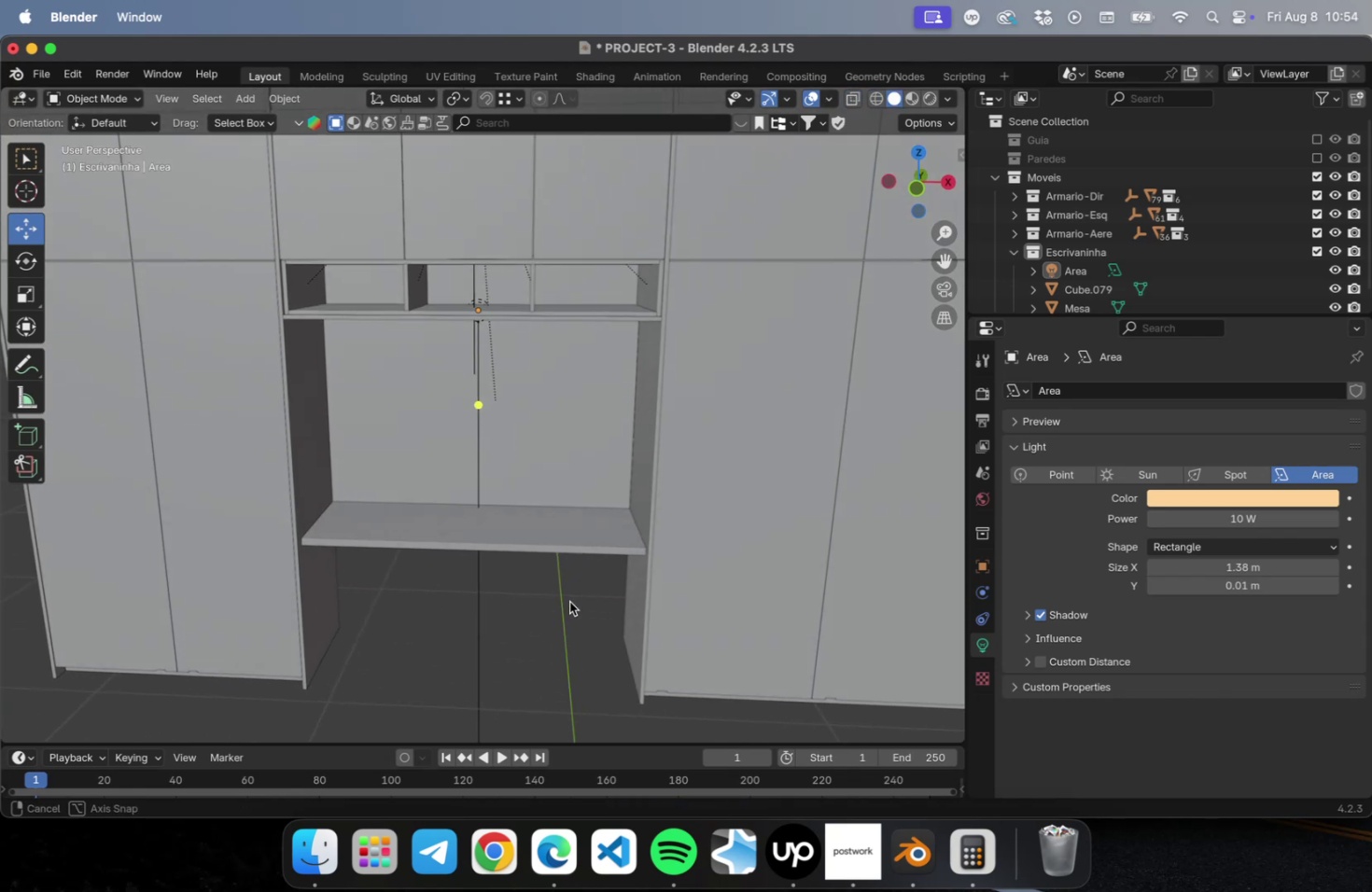 
key(Meta+S)
 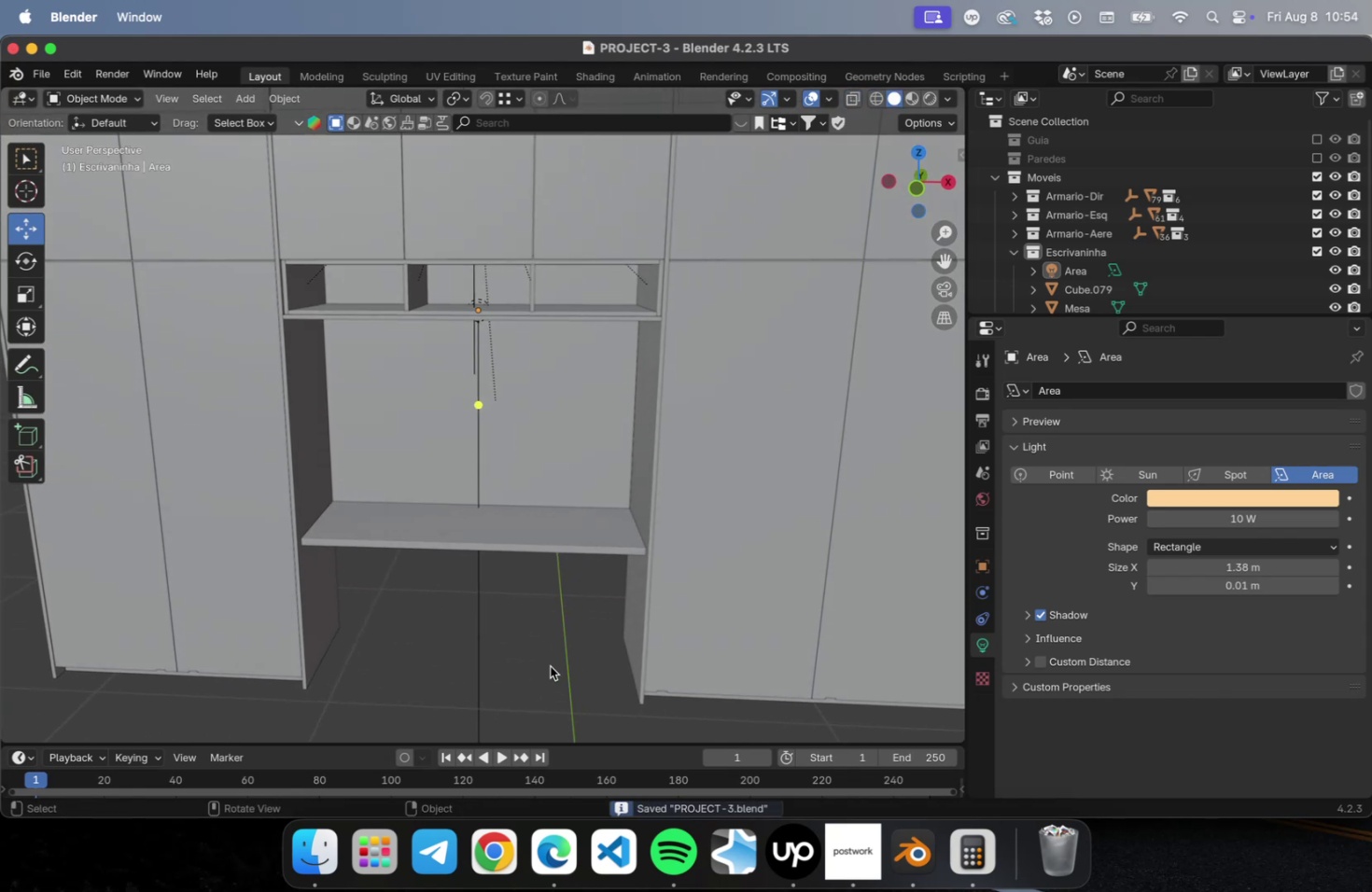 
scroll: coordinate [545, 660], scroll_direction: down, amount: 4.0
 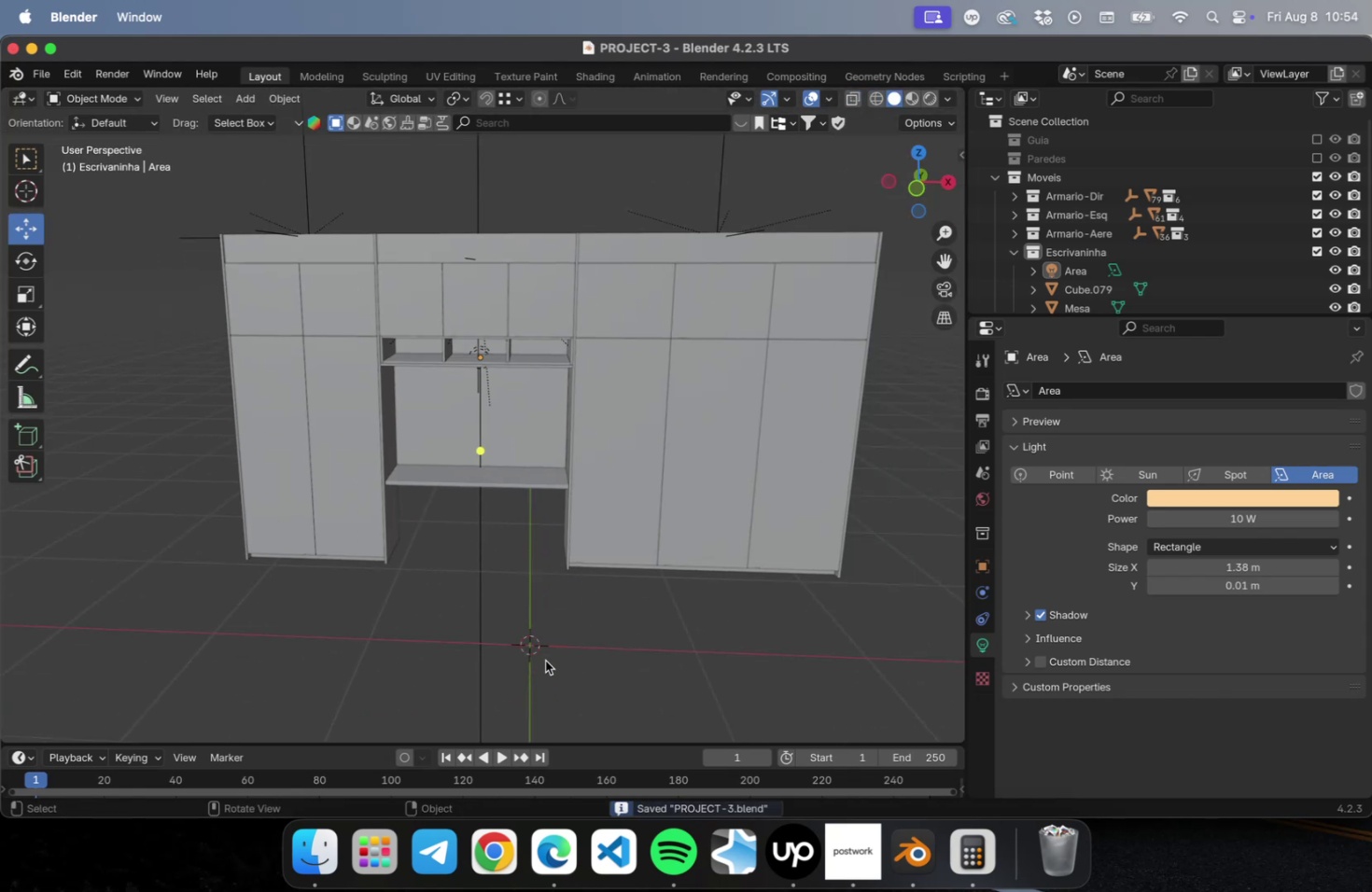 
hold_key(key=ShiftLeft, duration=0.43)
 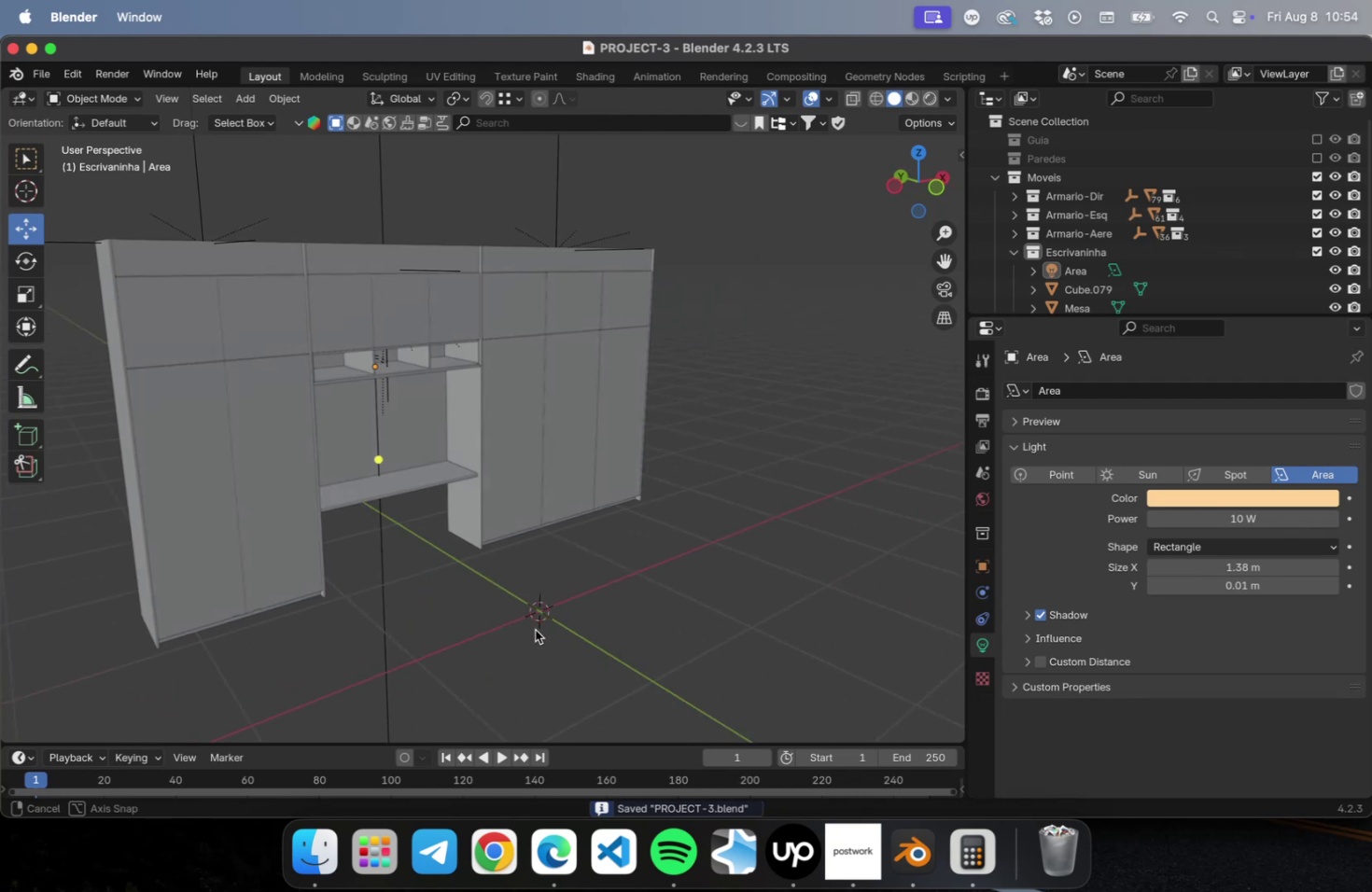 
key(Meta+S)
 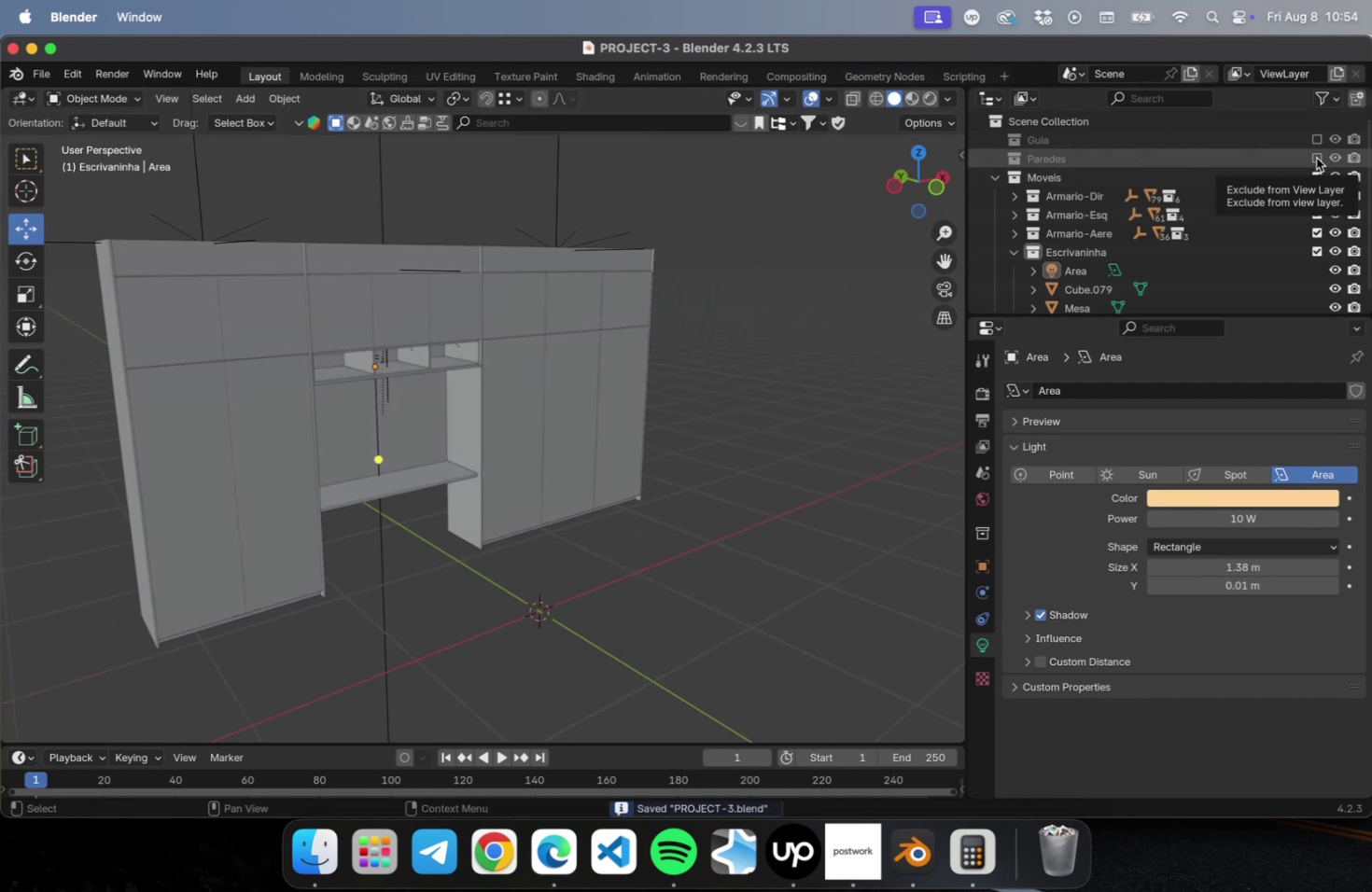 
wait(9.29)
 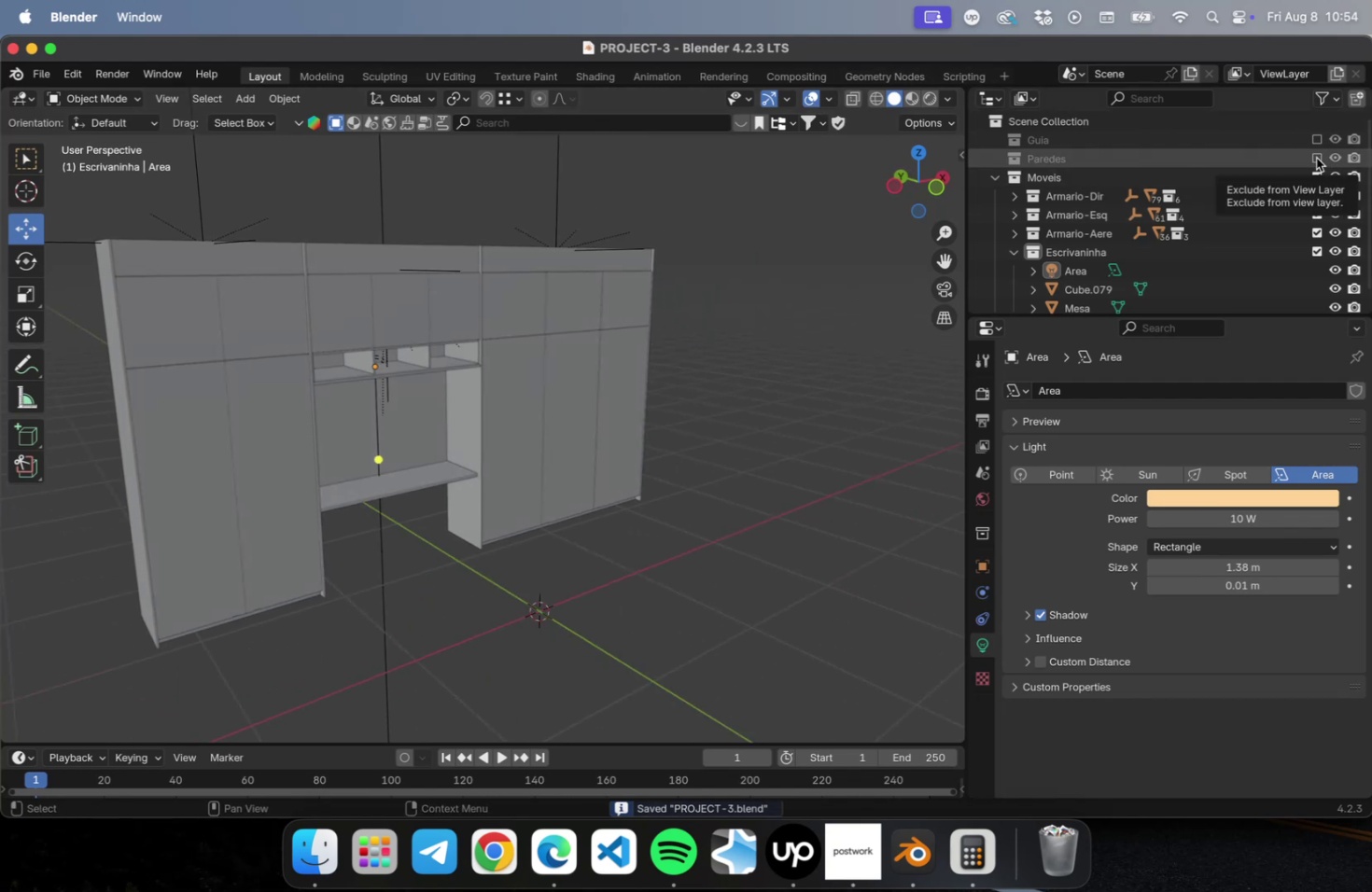 
left_click([1316, 135])
 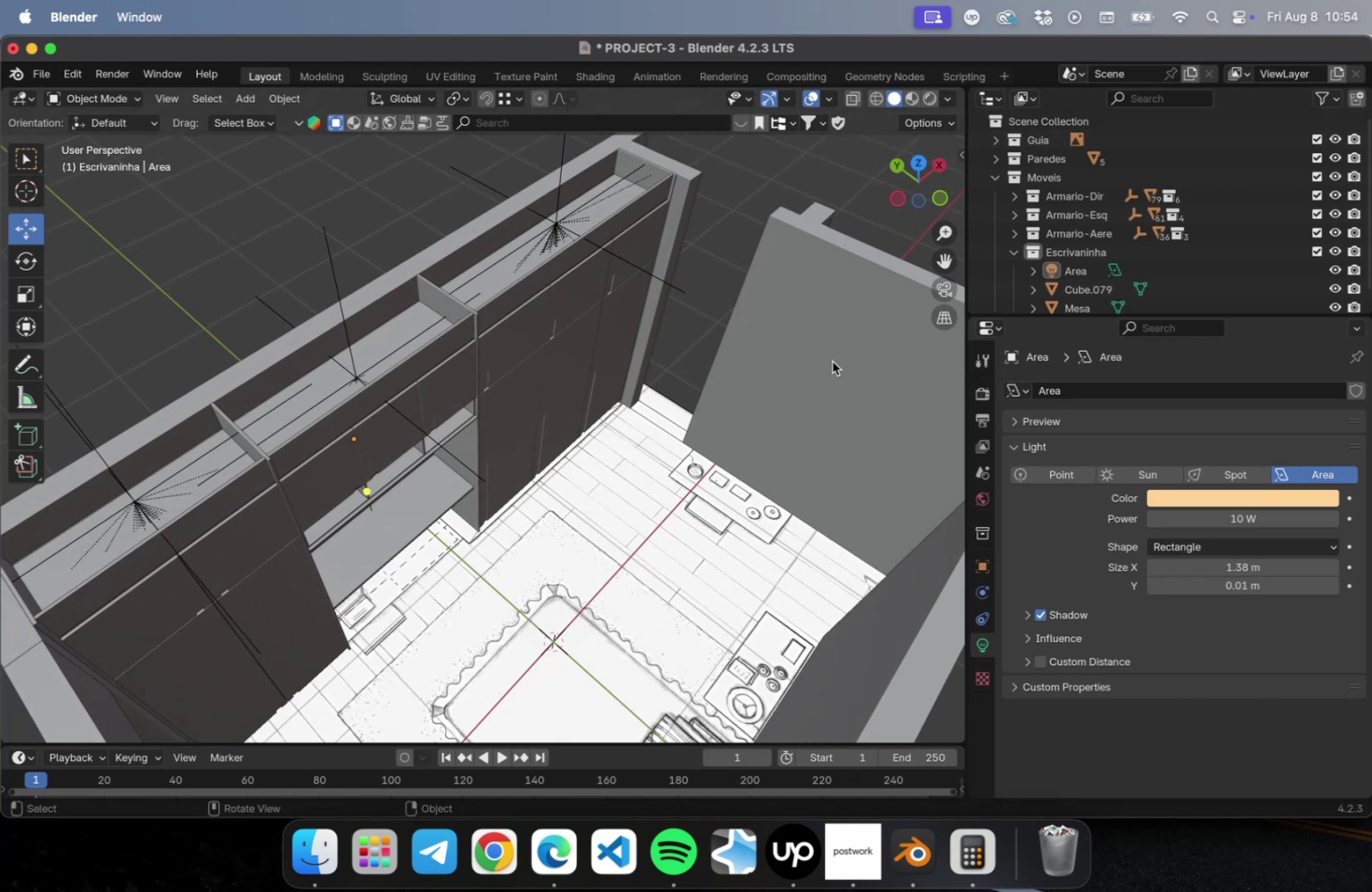 
hold_key(key=ShiftLeft, duration=0.61)
 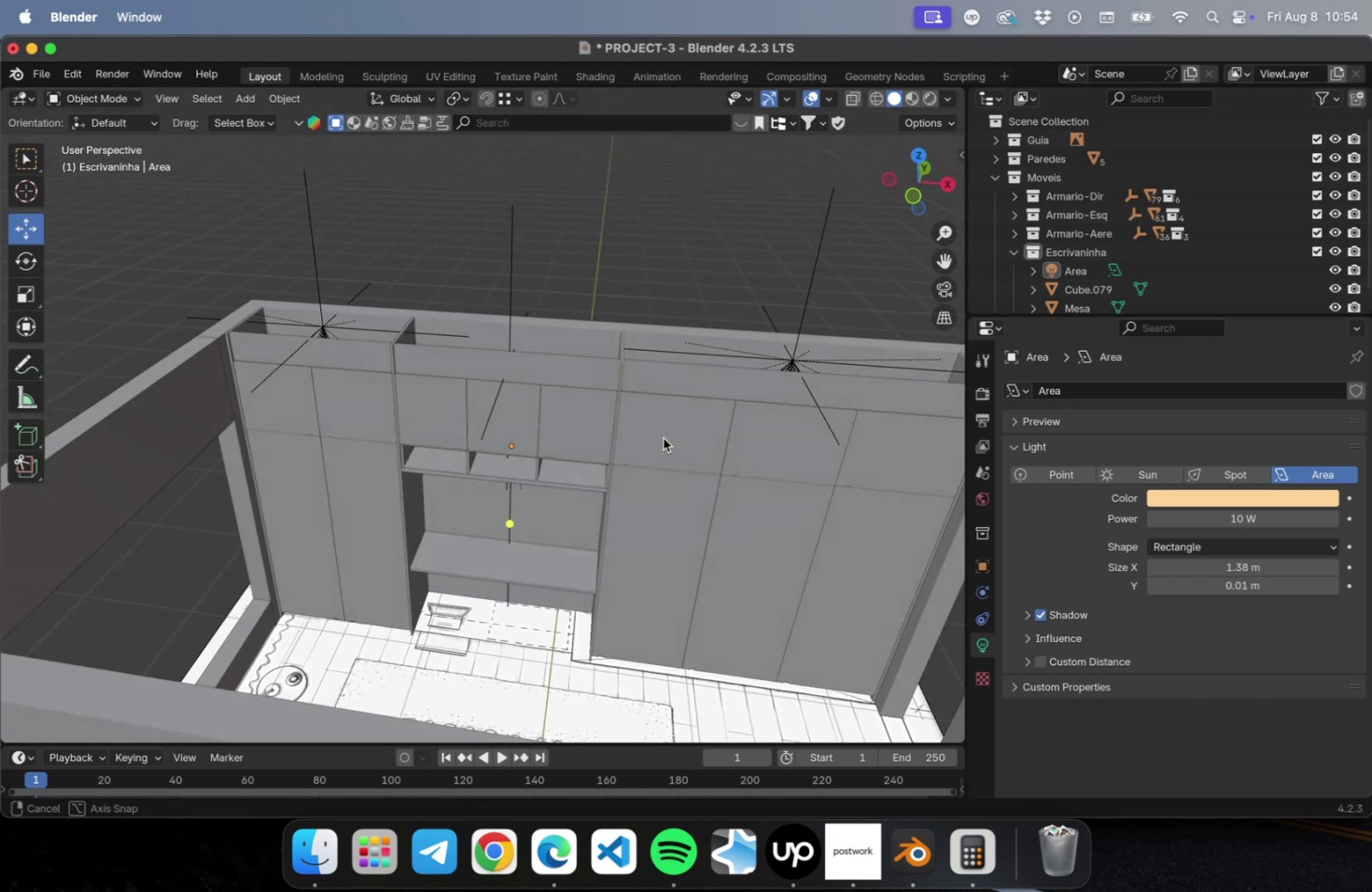 
key(Meta+S)
 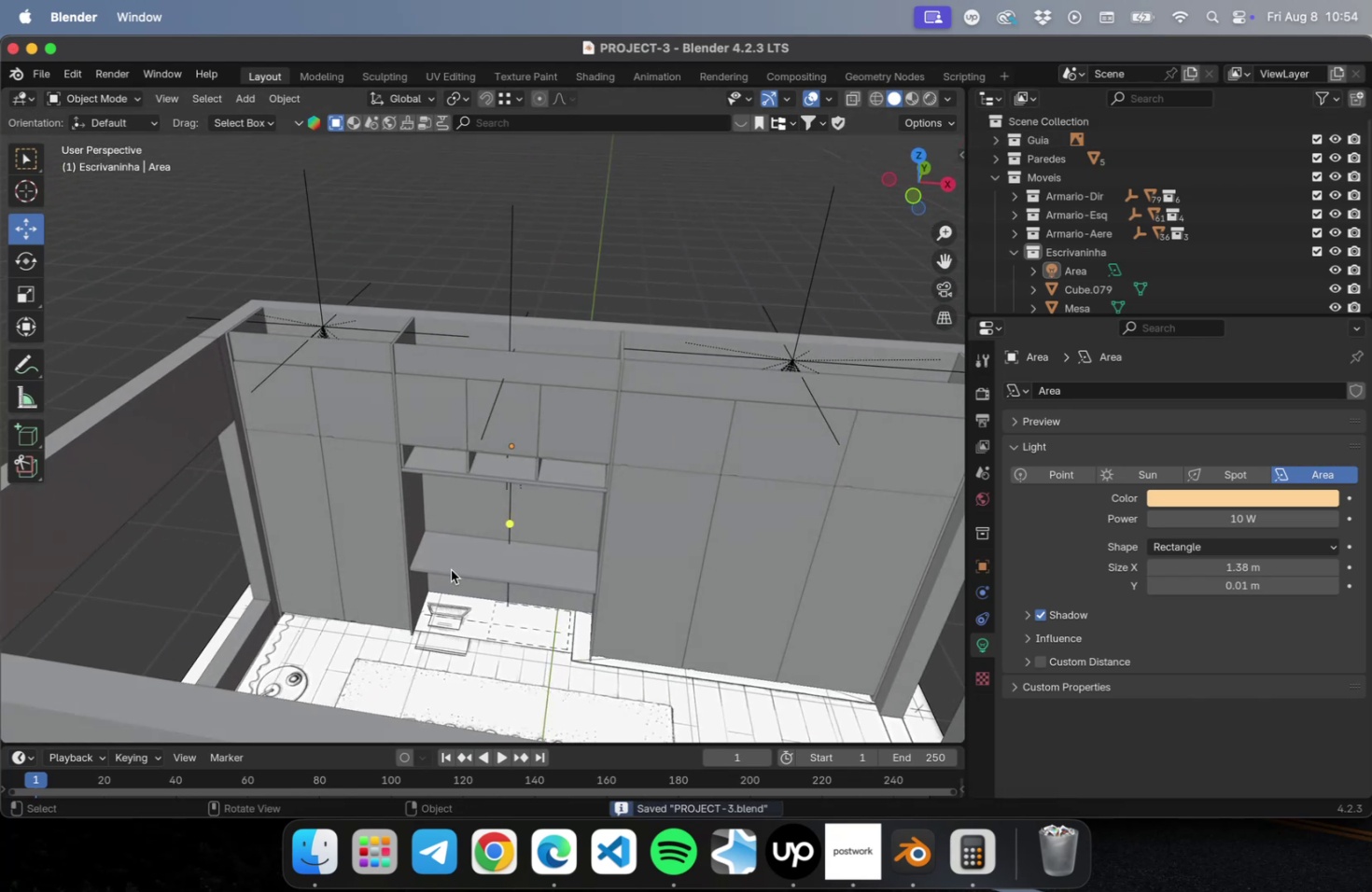 
scroll: coordinate [526, 595], scroll_direction: up, amount: 9.0
 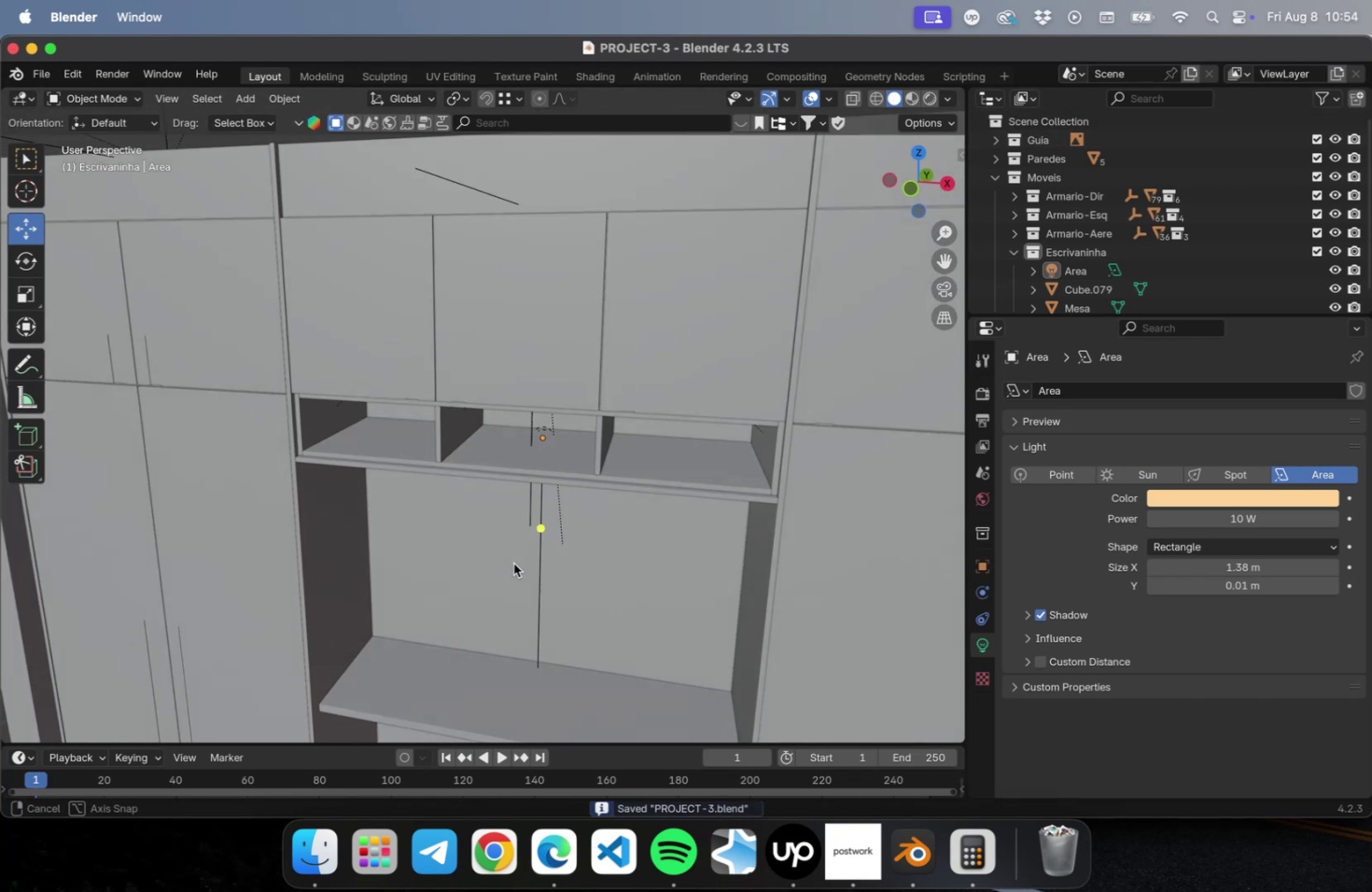 
hold_key(key=ShiftLeft, duration=0.9)
 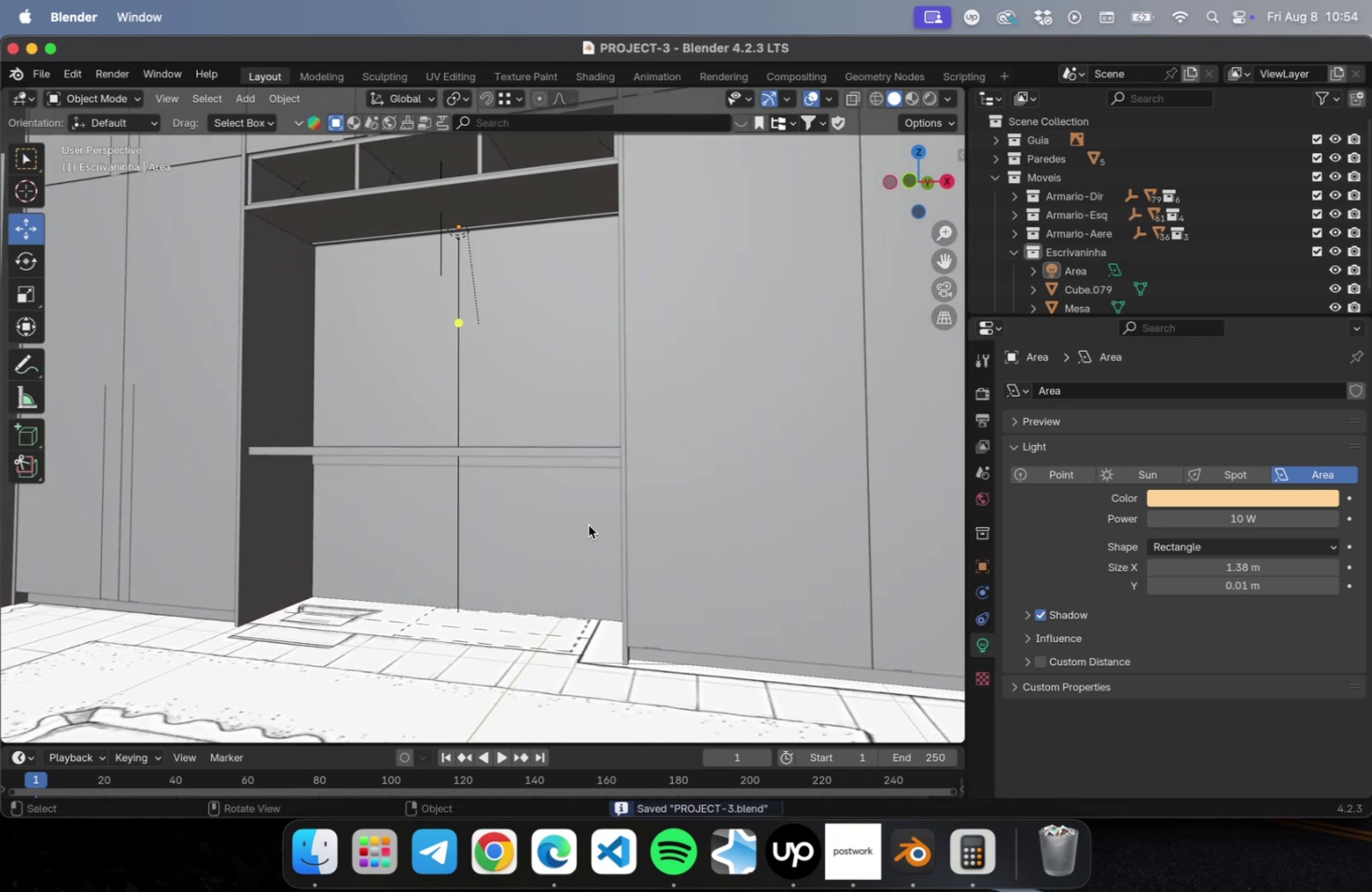 
scroll: coordinate [582, 500], scroll_direction: down, amount: 1.0
 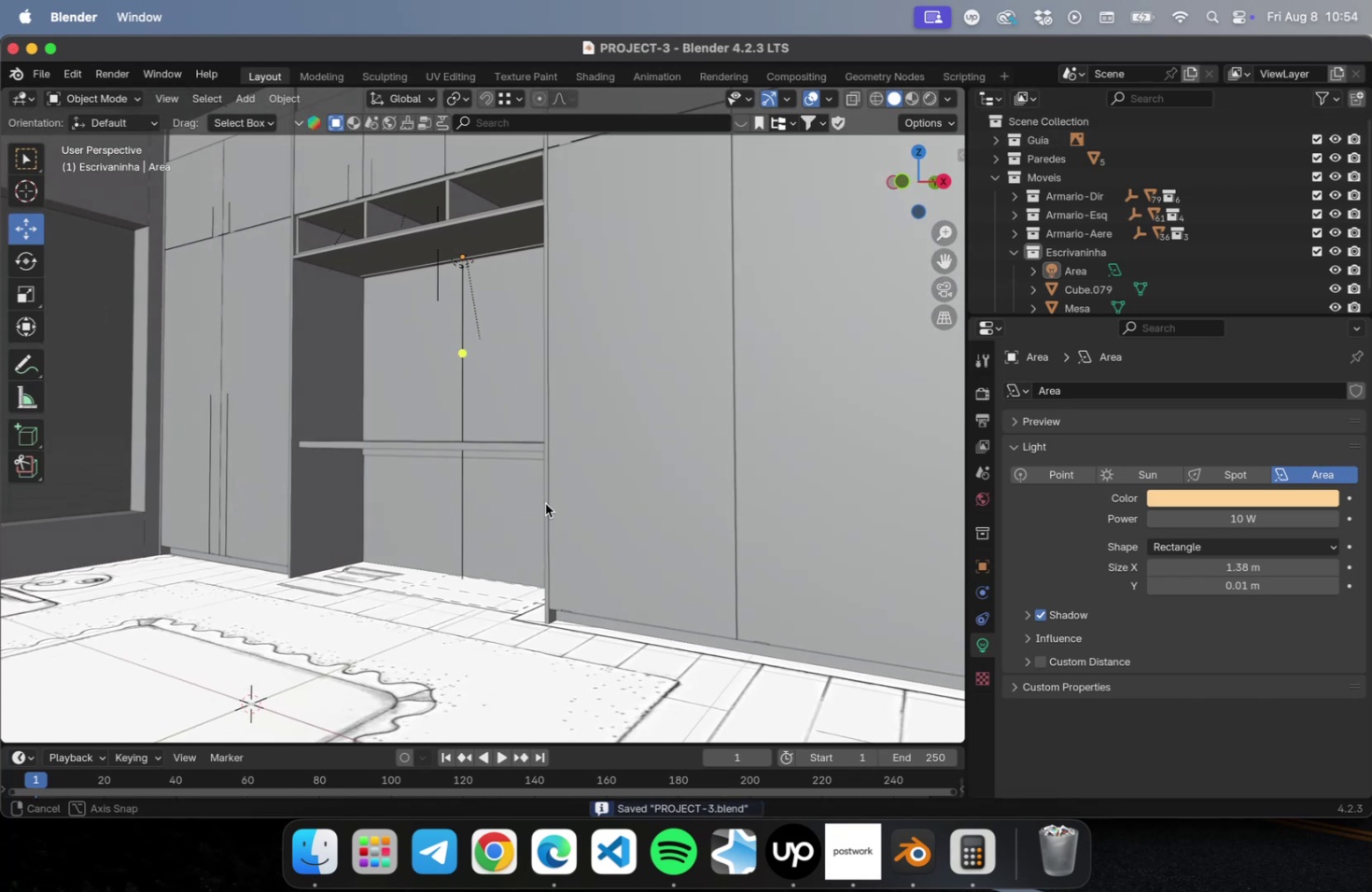 
hold_key(key=ShiftLeft, duration=0.7)
 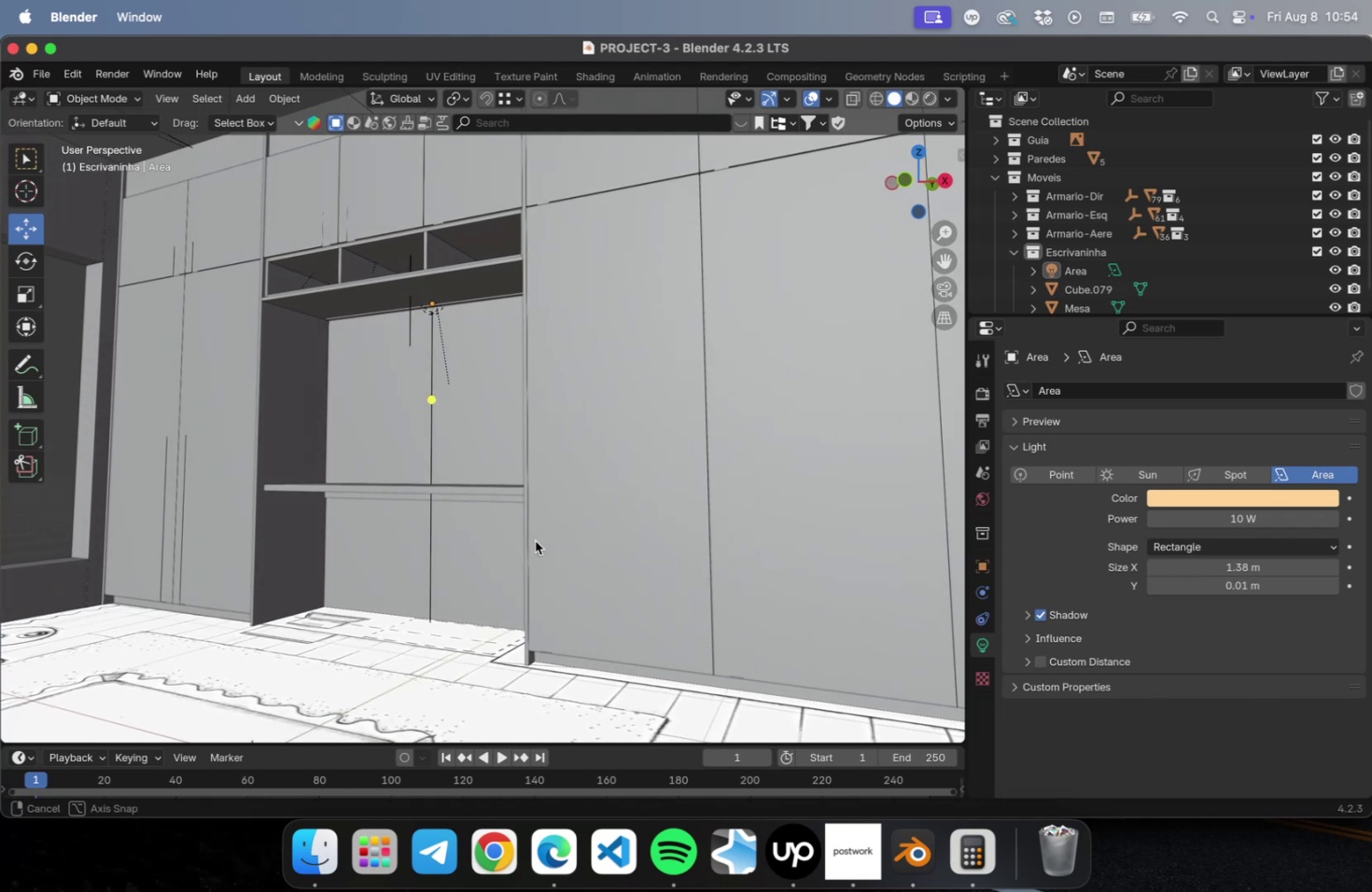 
hold_key(key=ShiftLeft, duration=0.43)
 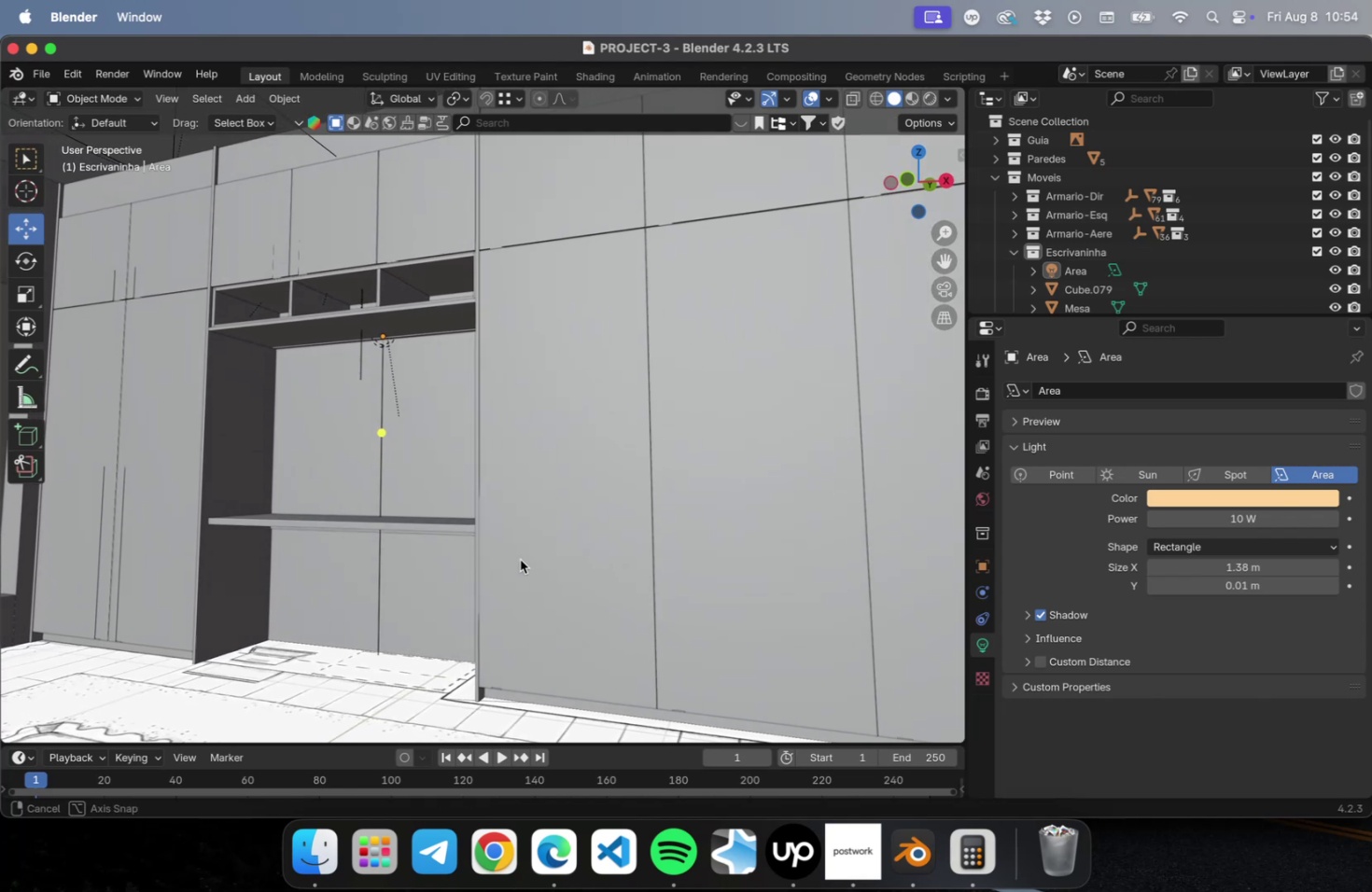 
key(Meta+S)
 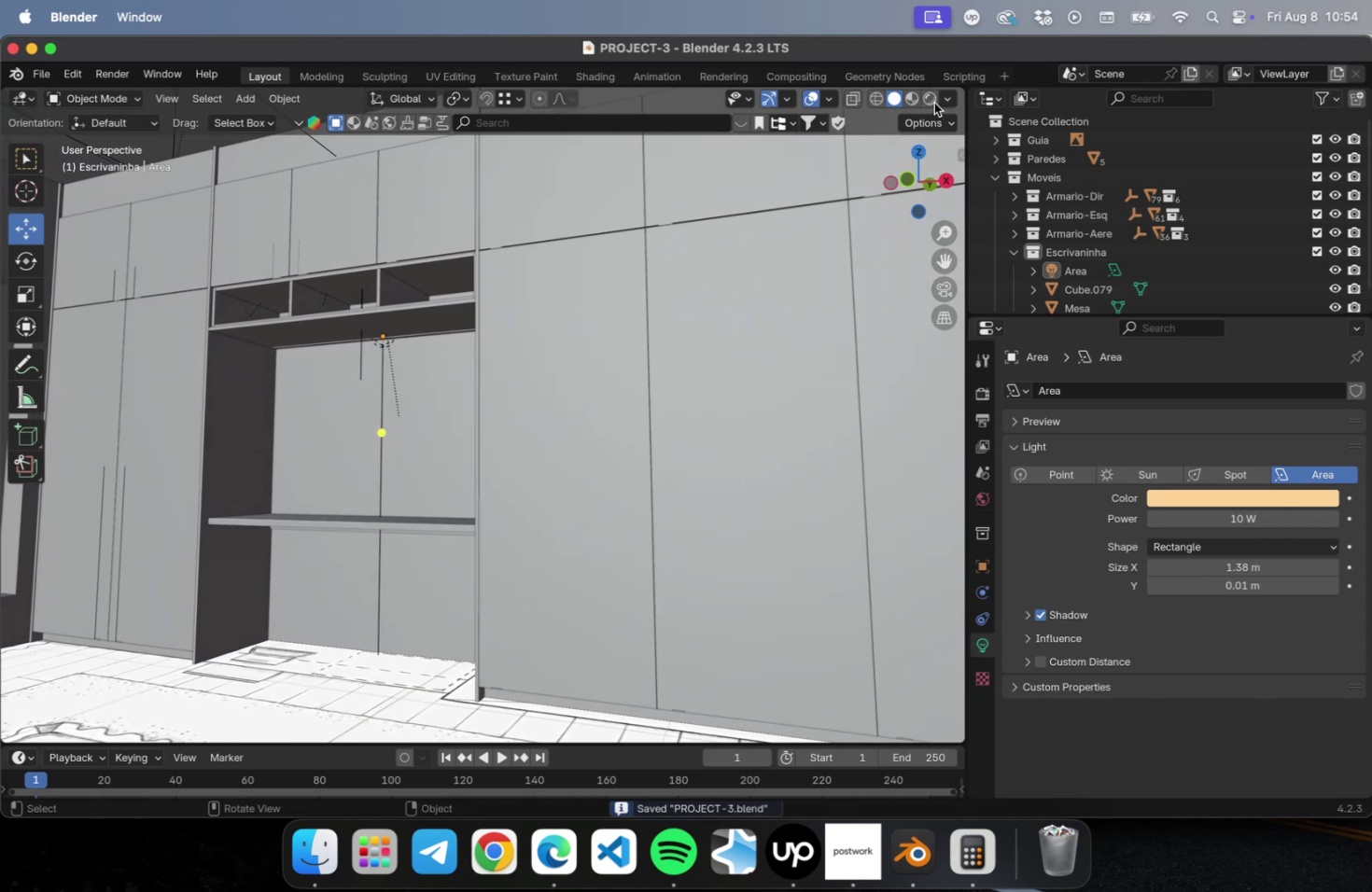 
left_click([925, 99])
 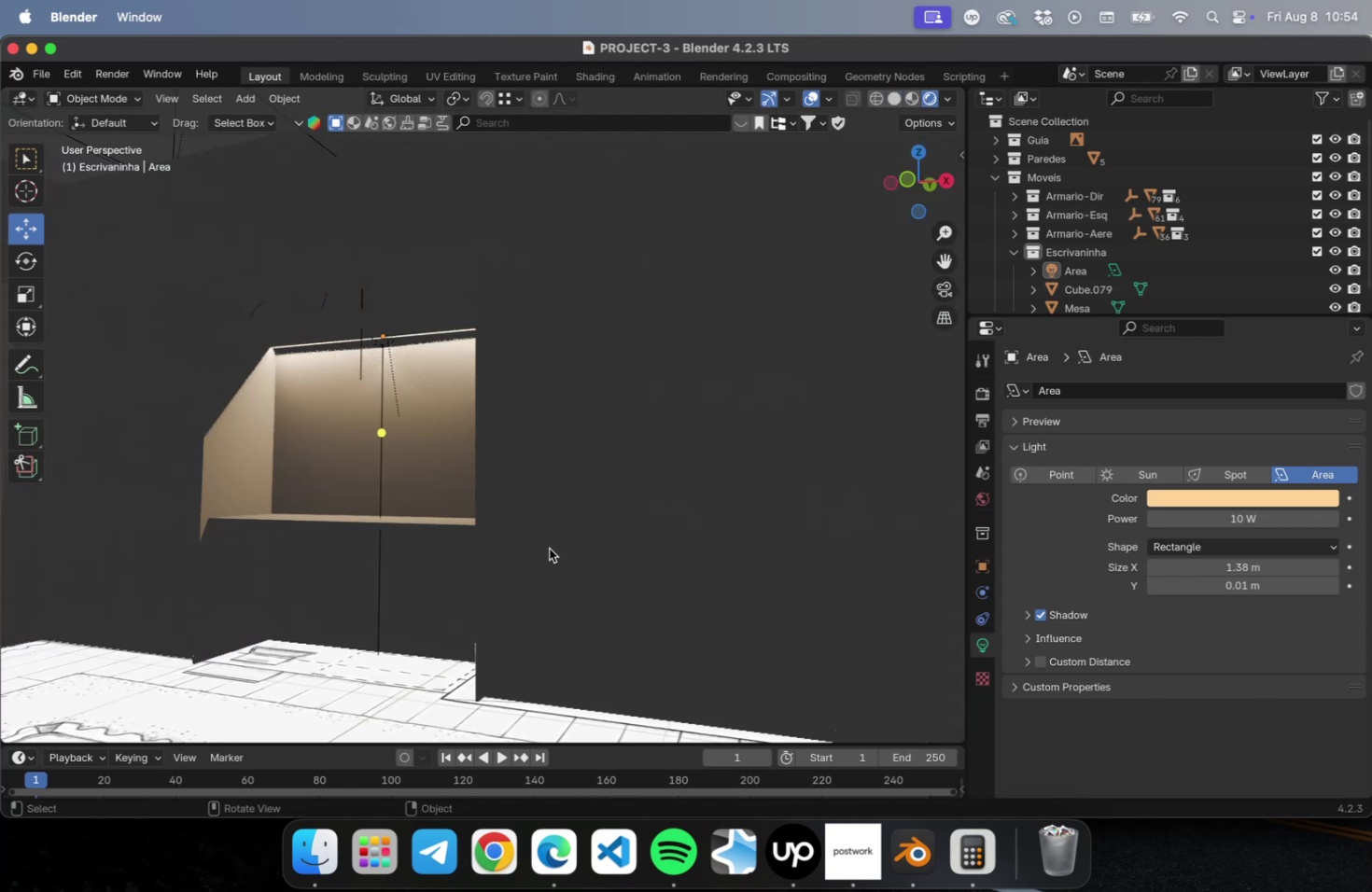 
wait(6.28)
 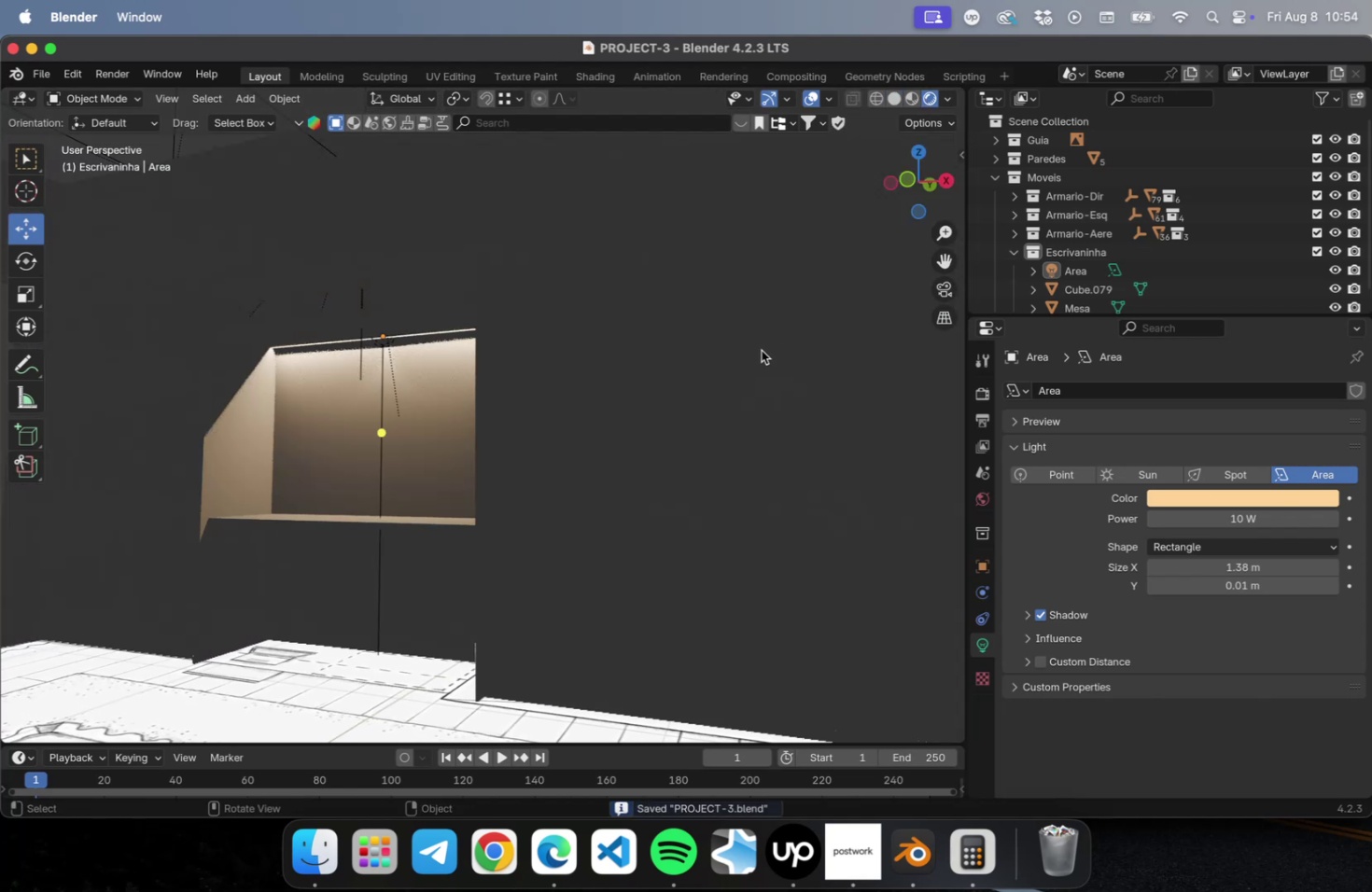 
left_click([891, 100])
 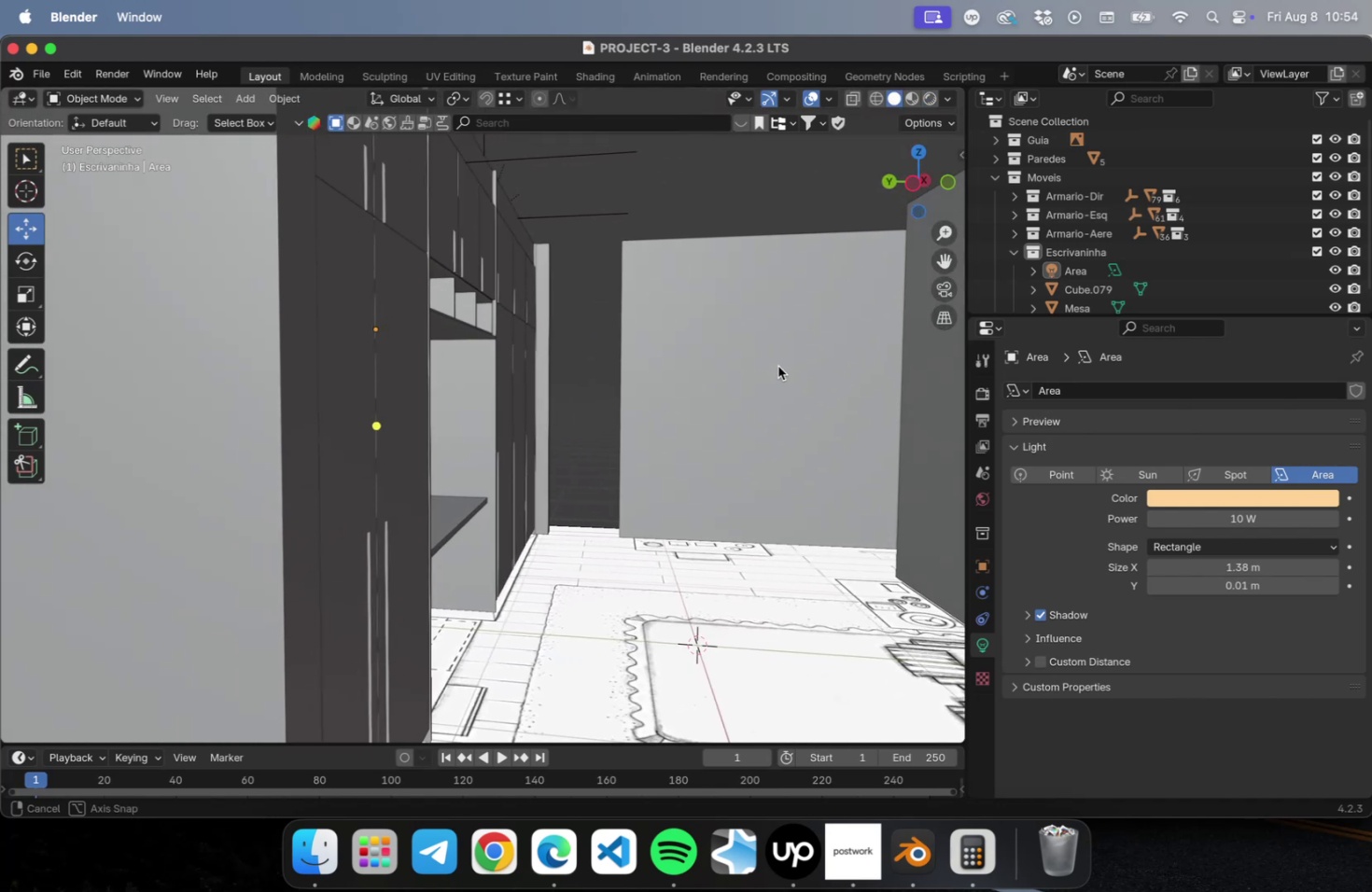 
scroll: coordinate [629, 289], scroll_direction: down, amount: 4.0
 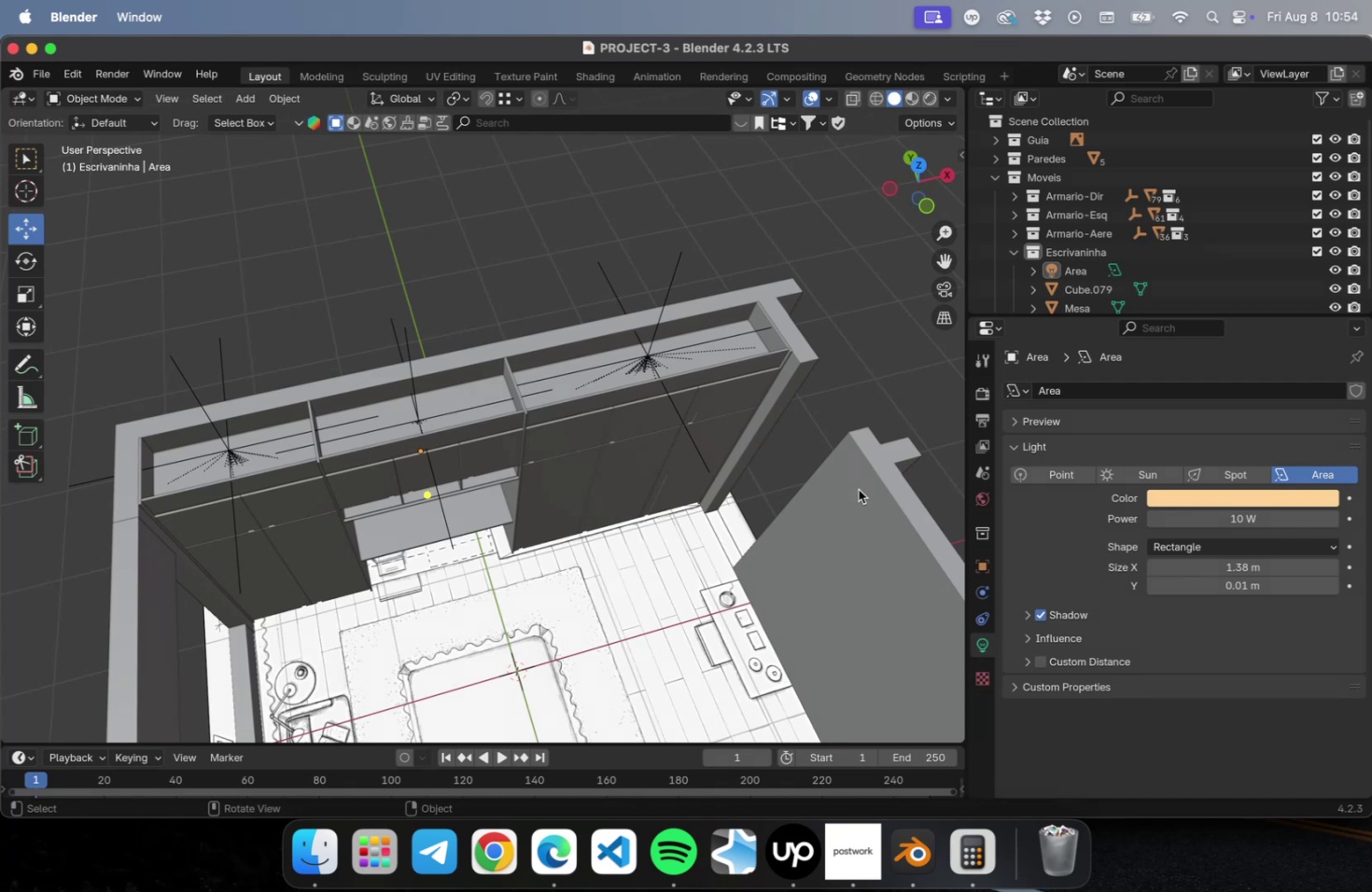 
left_click([858, 489])
 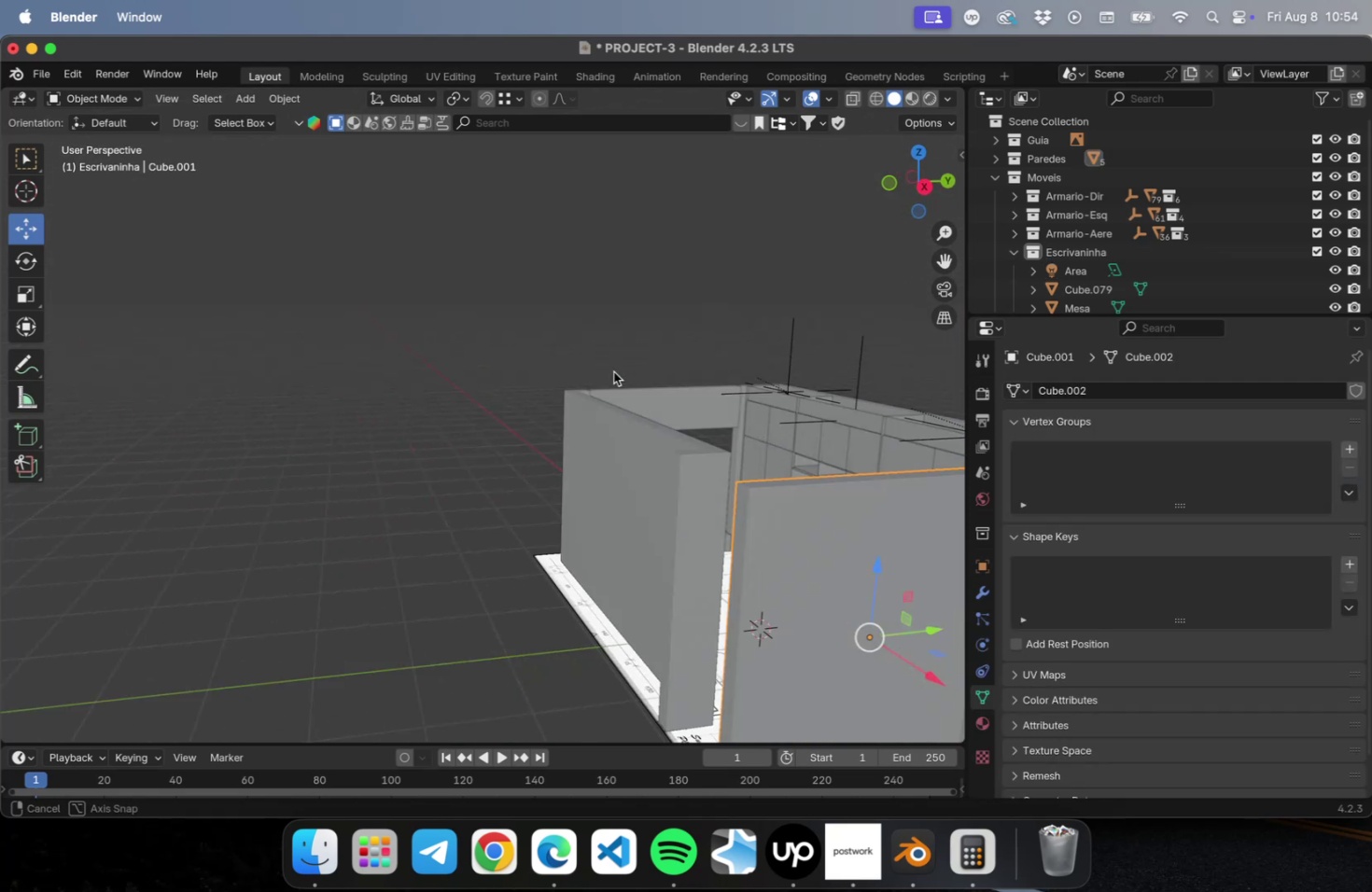 
scroll: coordinate [539, 391], scroll_direction: down, amount: 4.0
 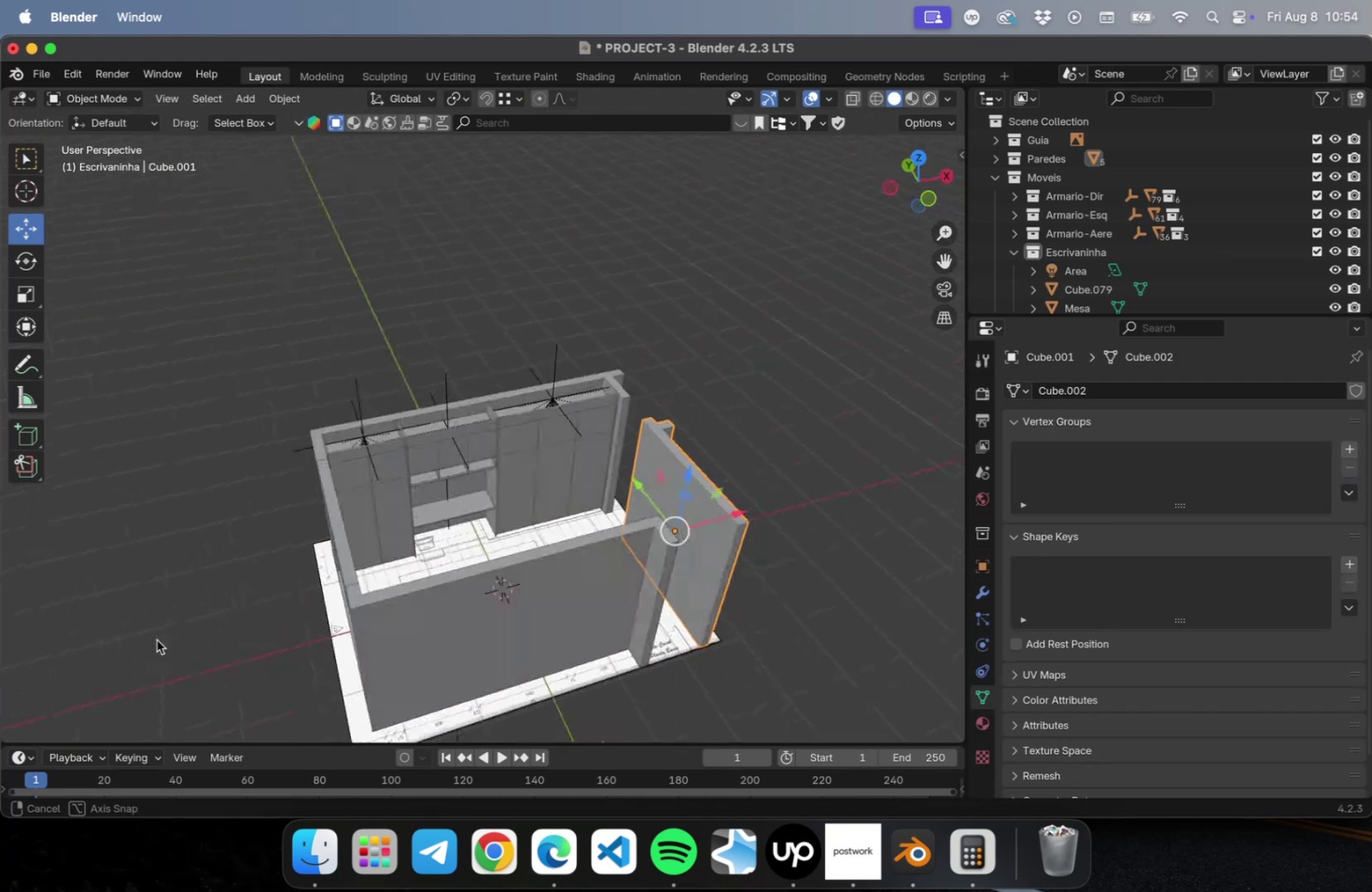 
wait(9.83)
 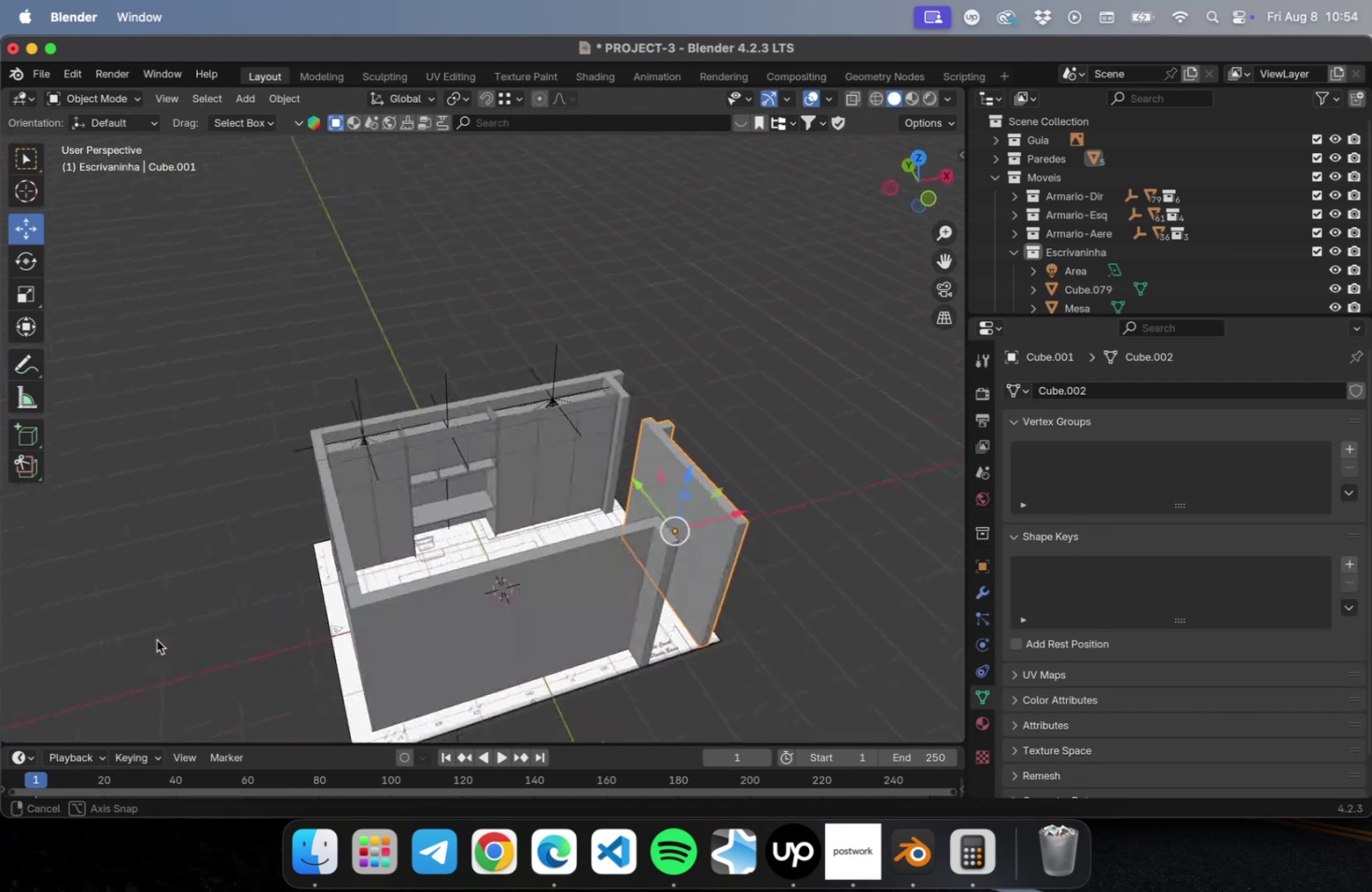 
scroll: coordinate [611, 412], scroll_direction: up, amount: 5.0
 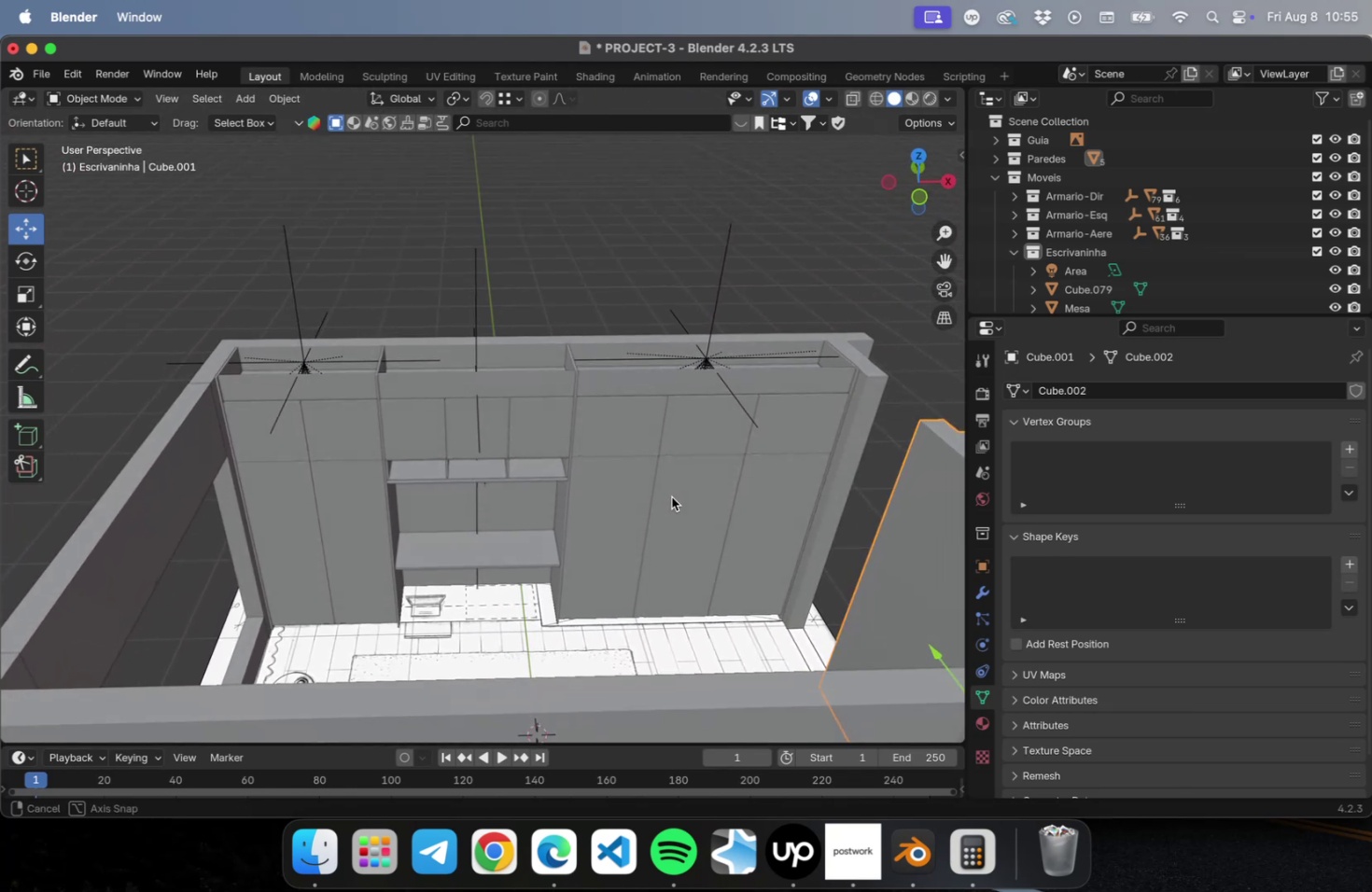 
wait(7.75)
 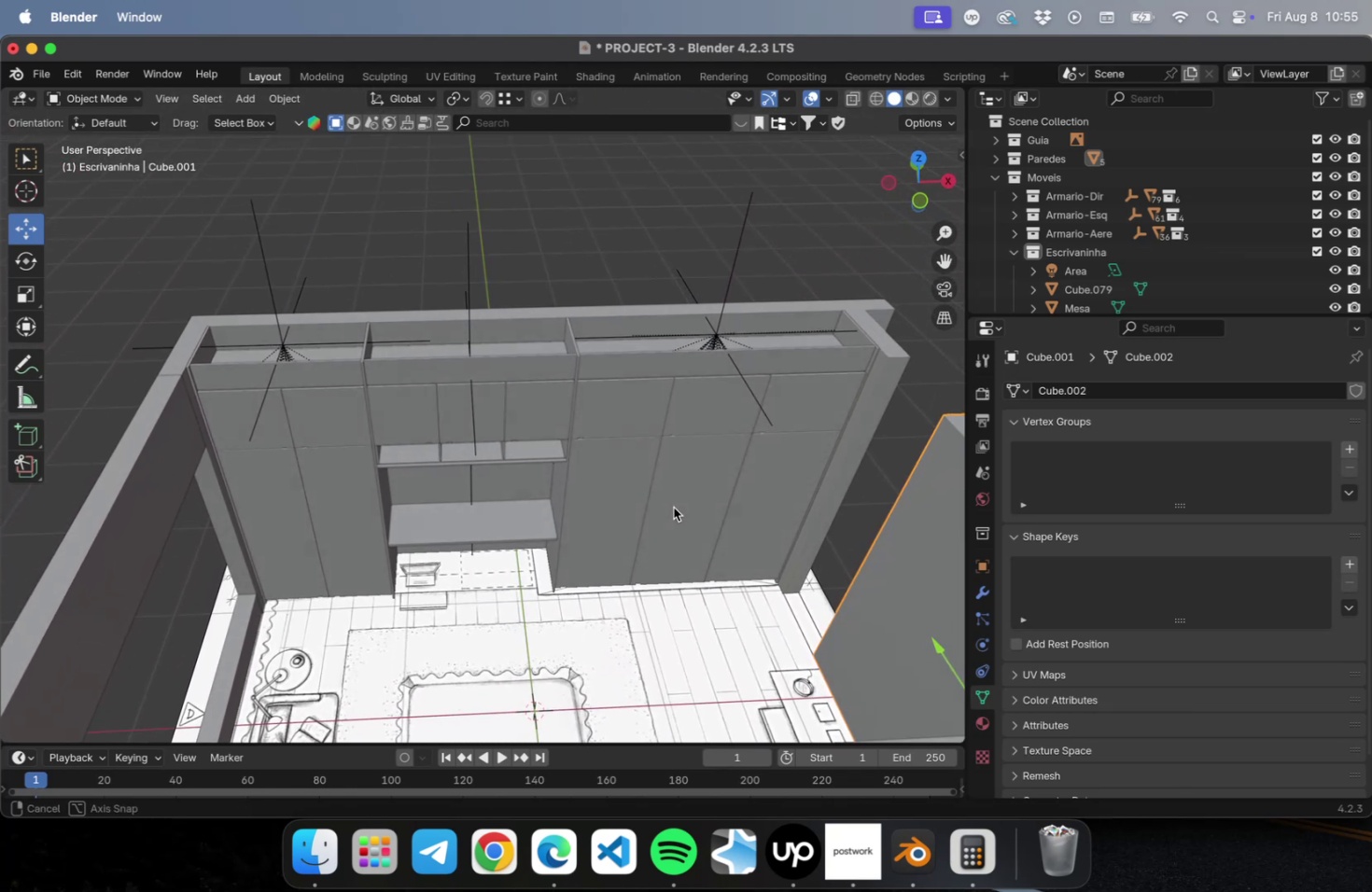 
scroll: coordinate [840, 511], scroll_direction: down, amount: 4.0
 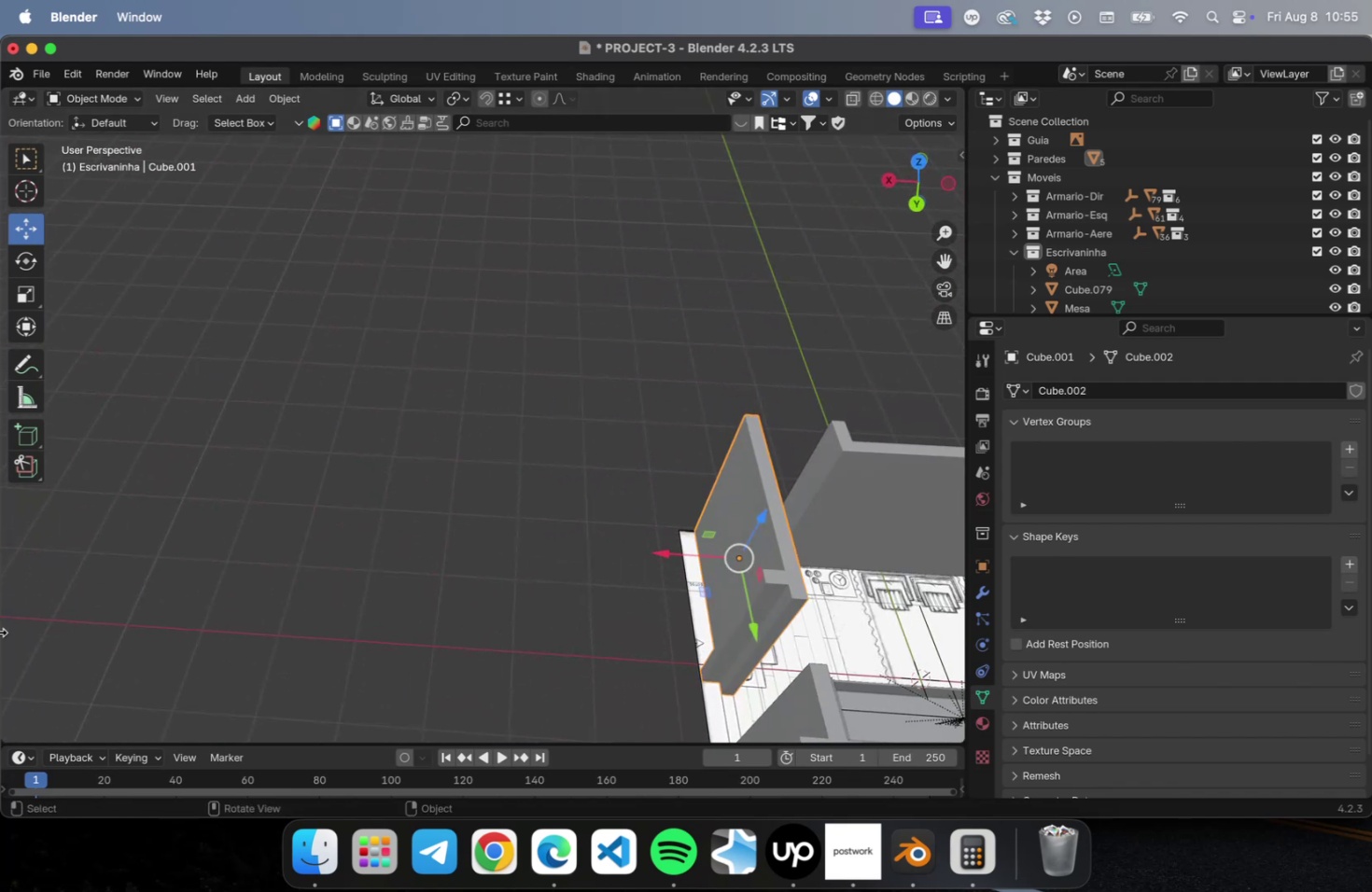 
hold_key(key=ShiftRight, duration=0.81)
 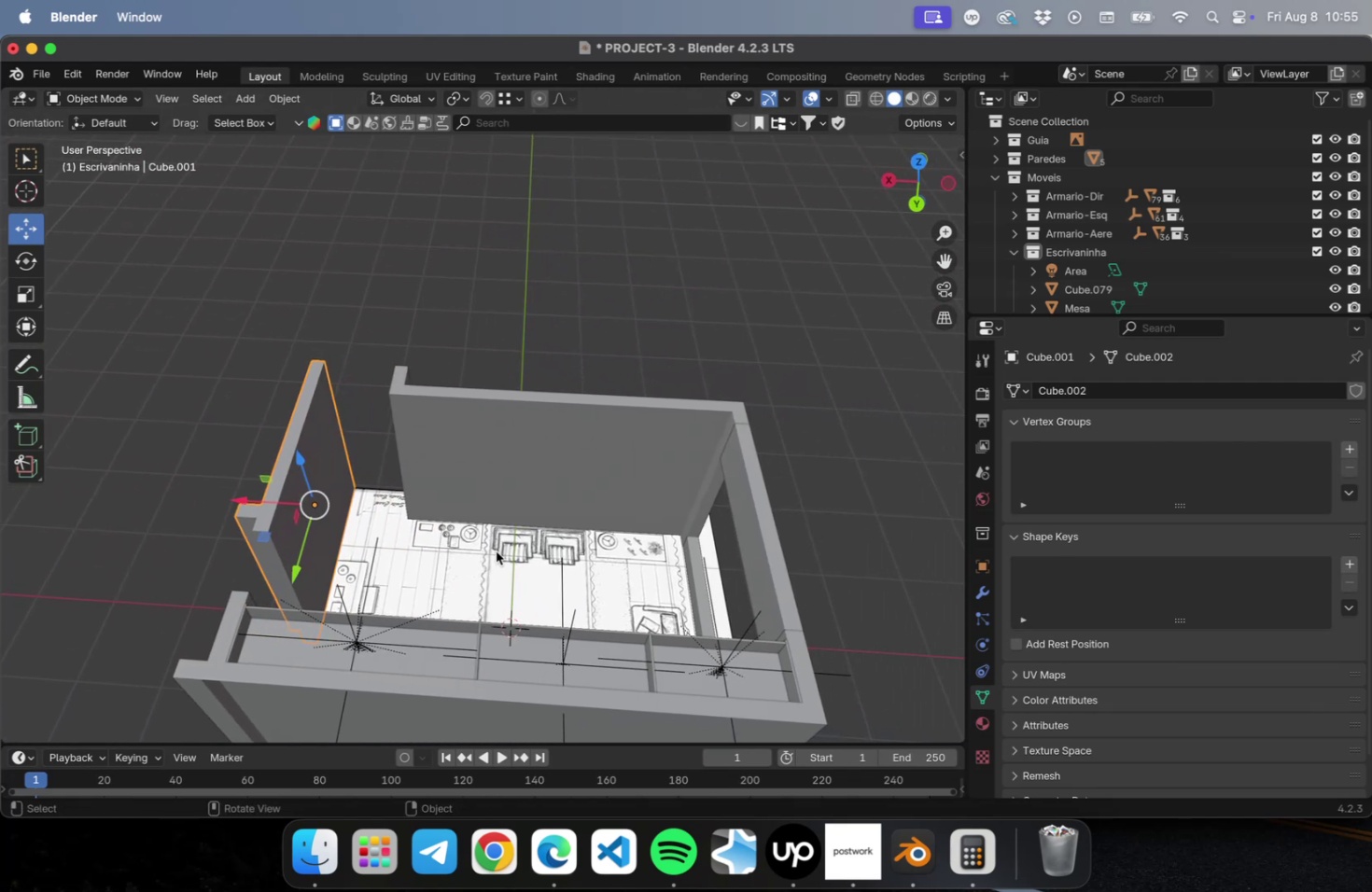 
scroll: coordinate [500, 552], scroll_direction: up, amount: 7.0
 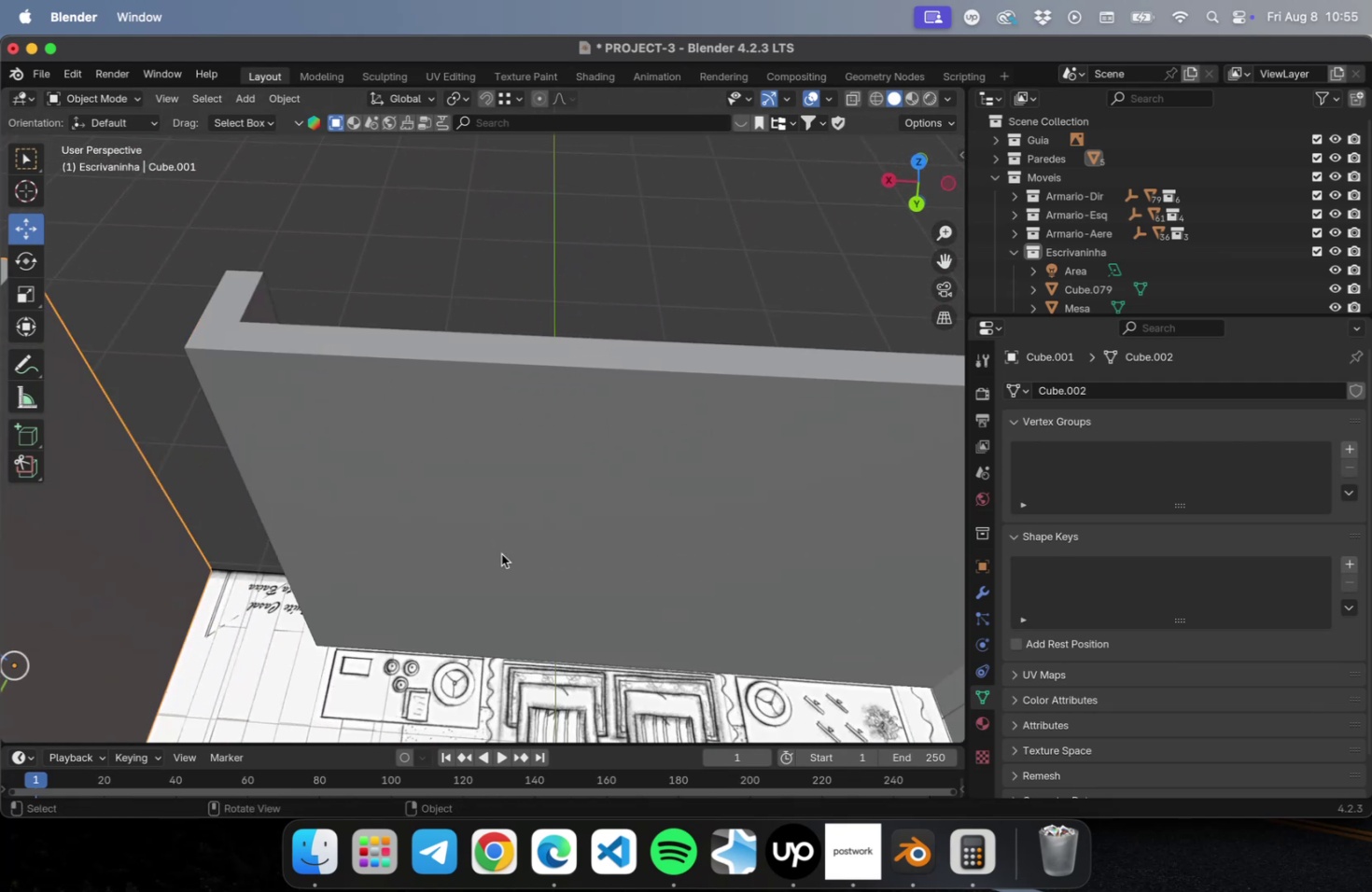 
scroll: coordinate [500, 550], scroll_direction: down, amount: 1.0
 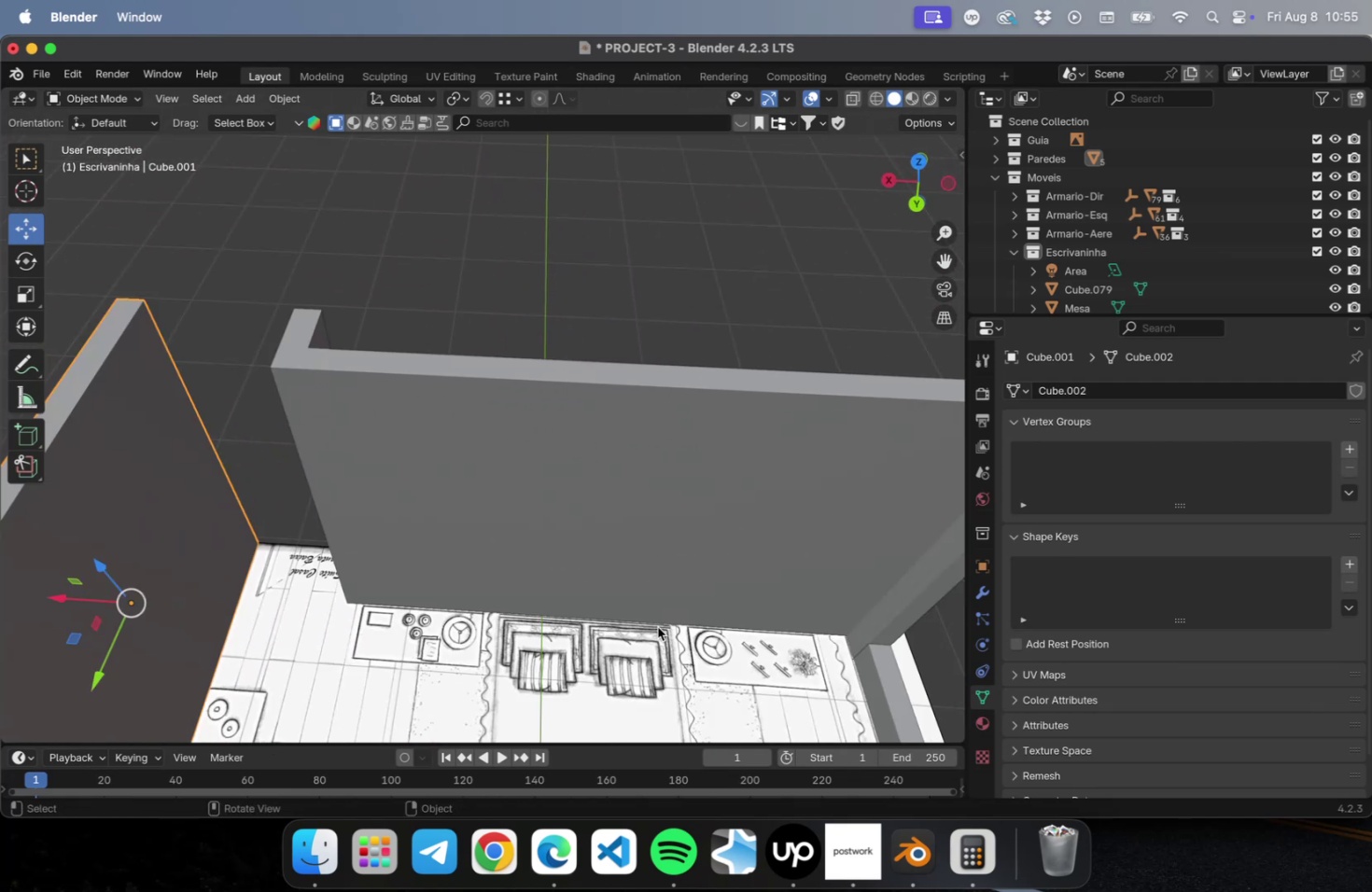 
hold_key(key=ShiftRight, duration=0.57)
 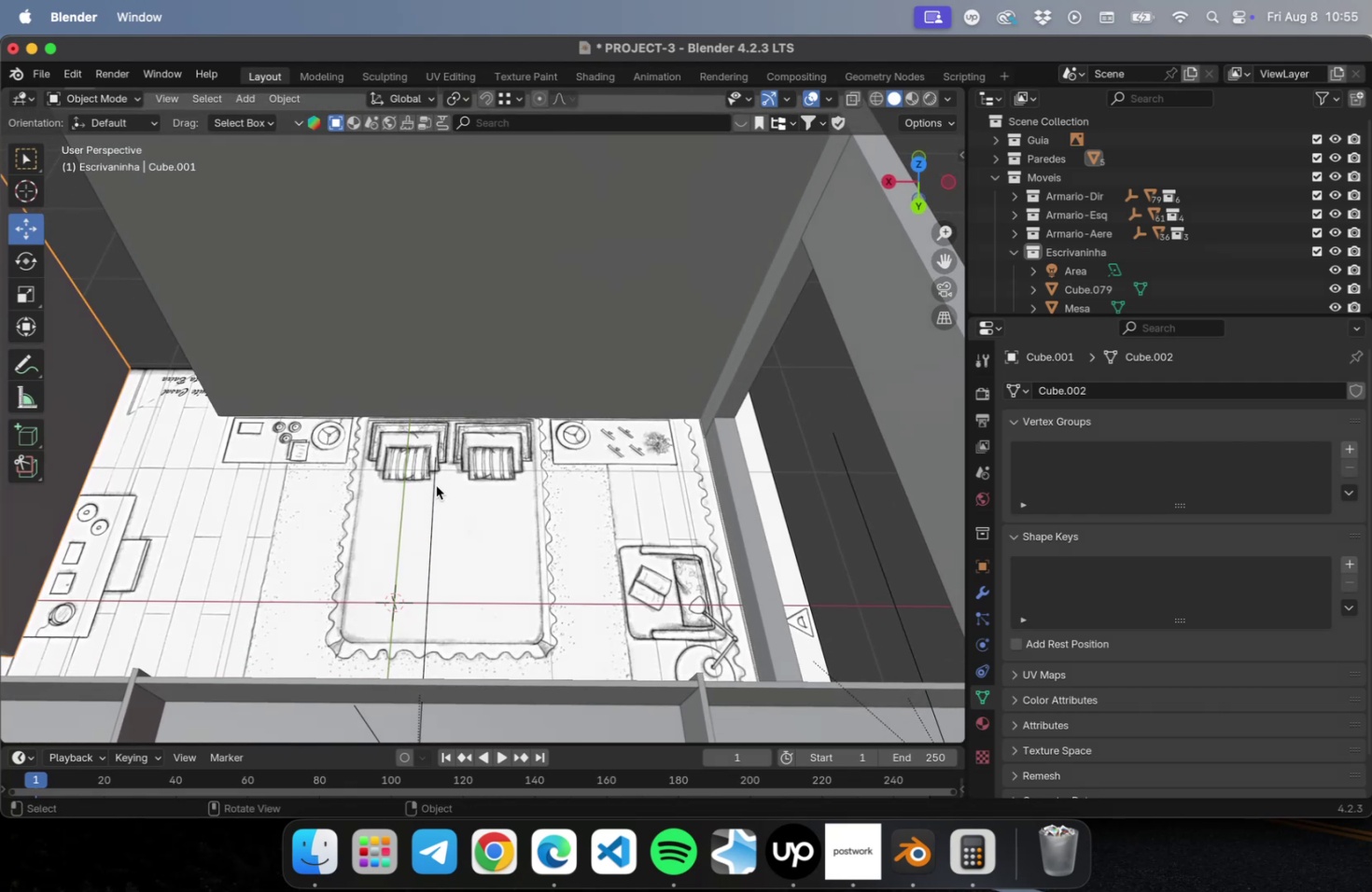 
wait(14.87)
 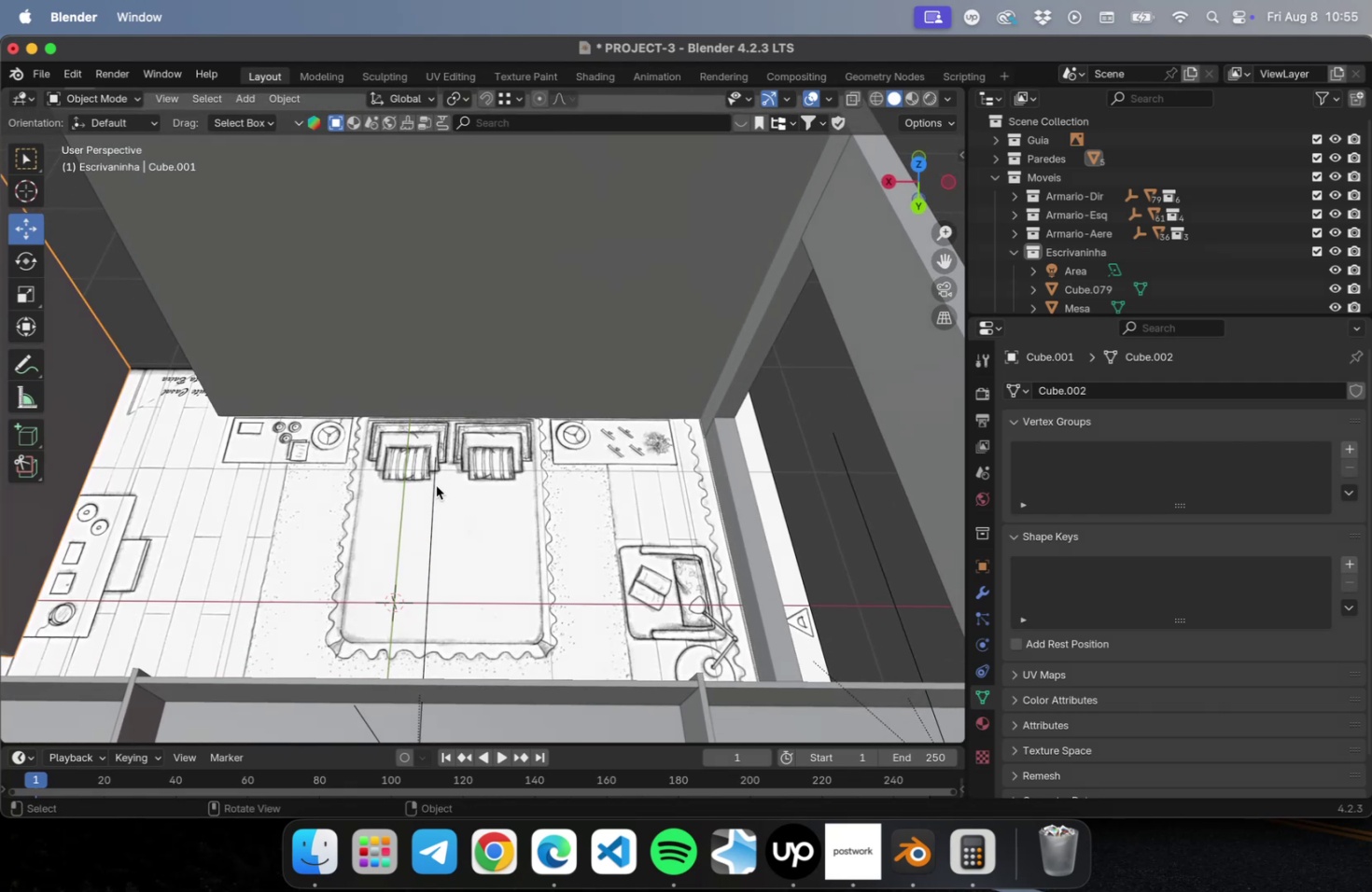 
double_click([1043, 297])
 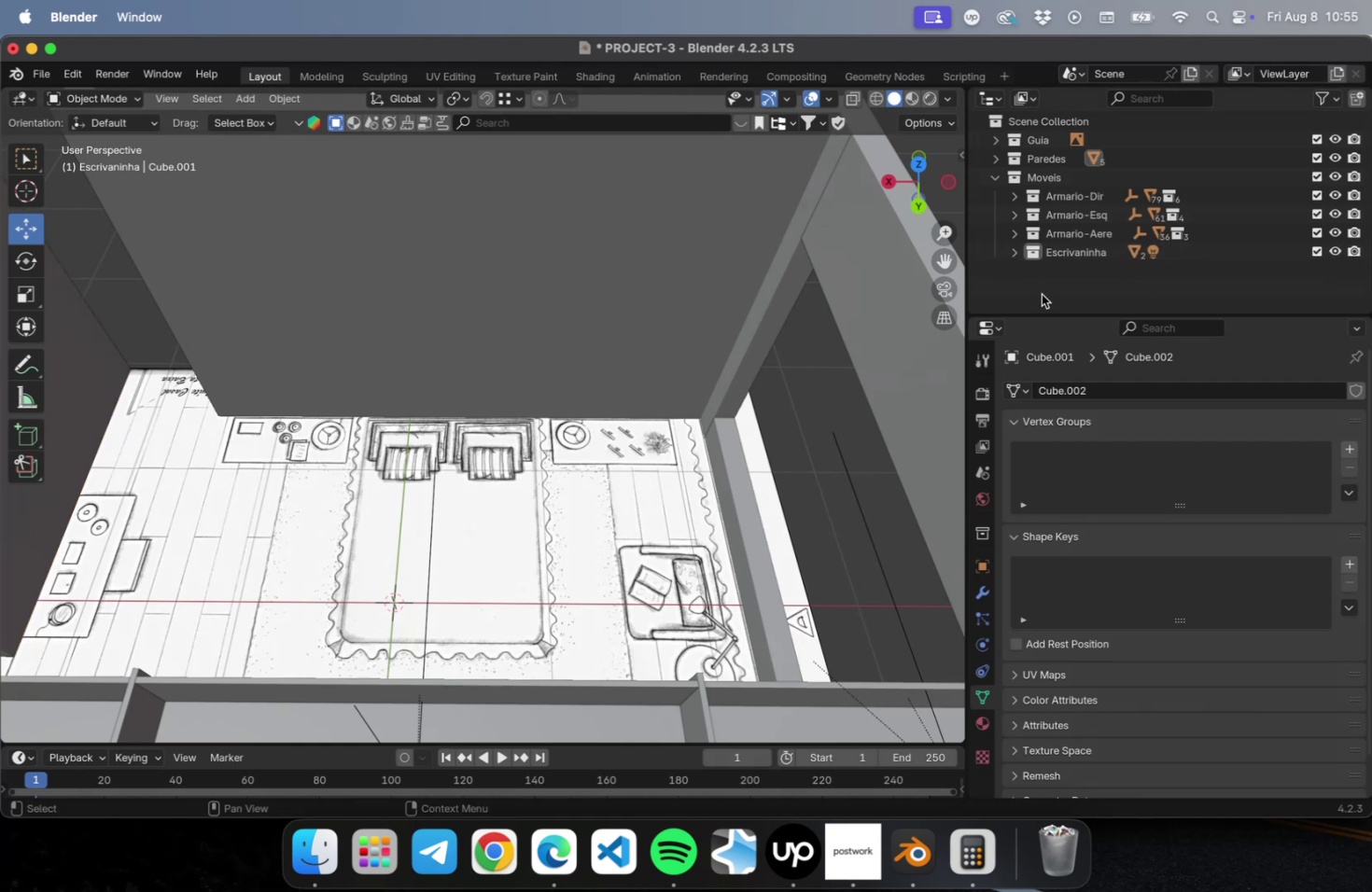 
key(Meta+S)
 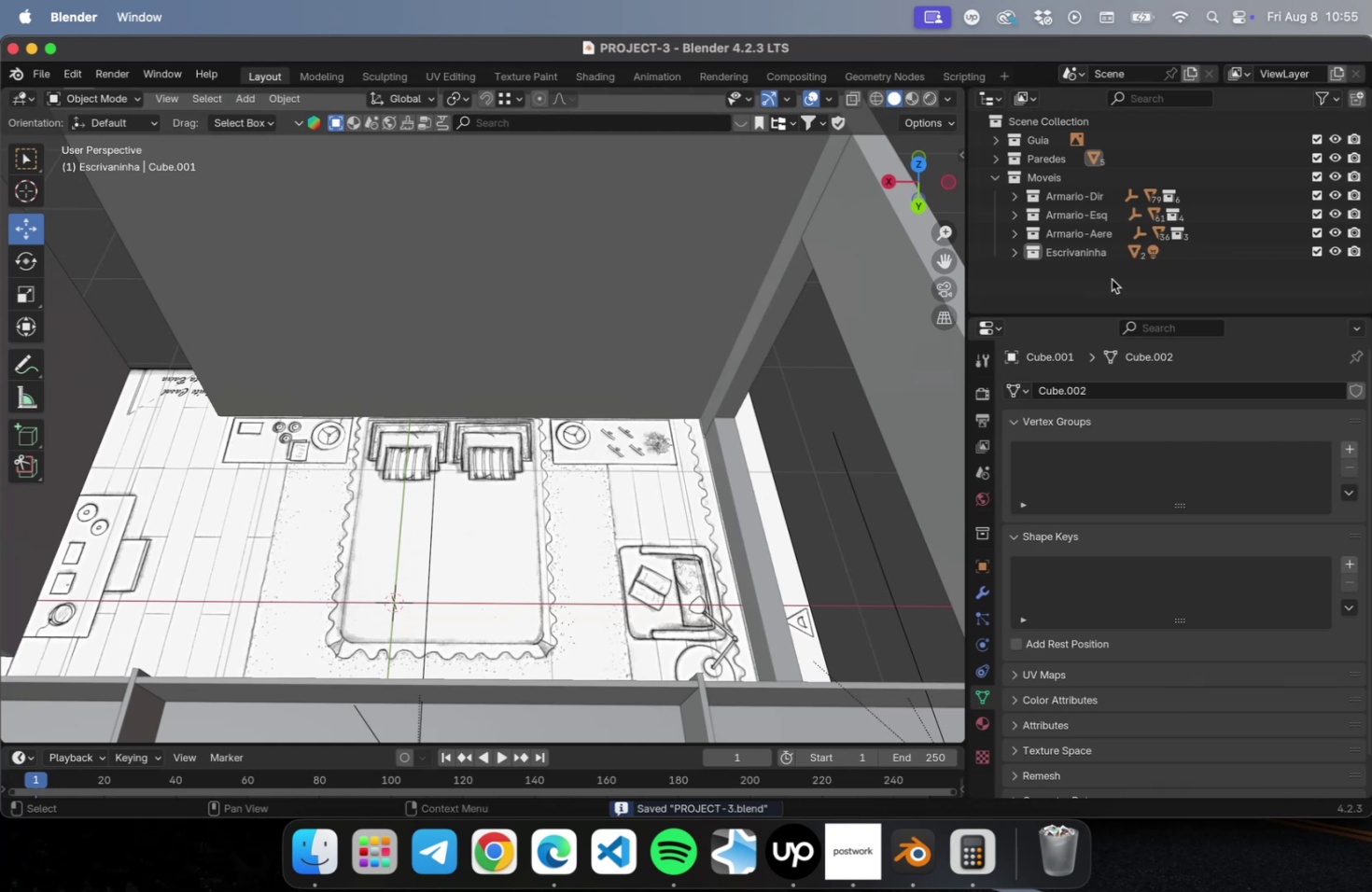 
wait(6.07)
 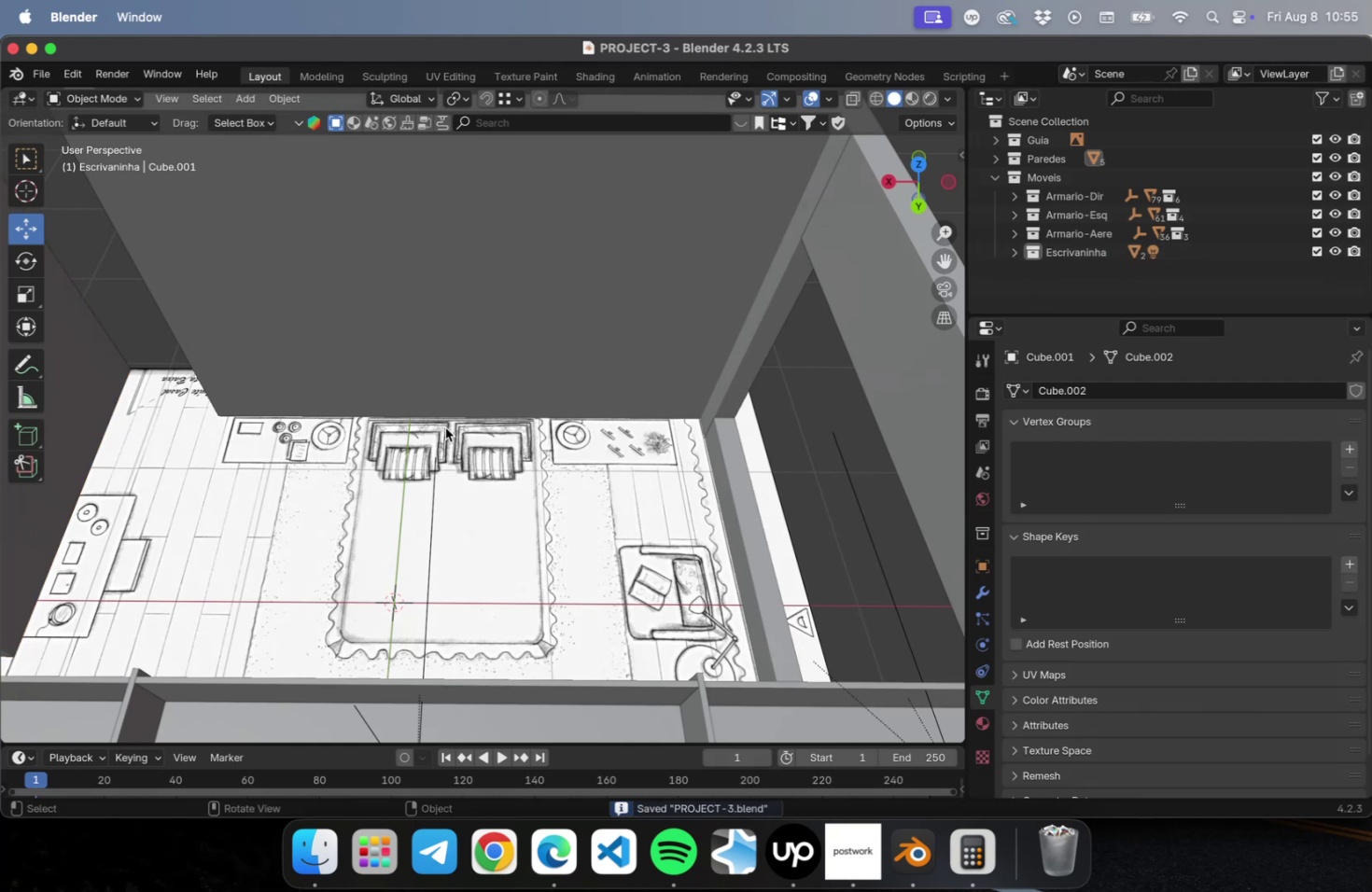 
left_click([1068, 182])
 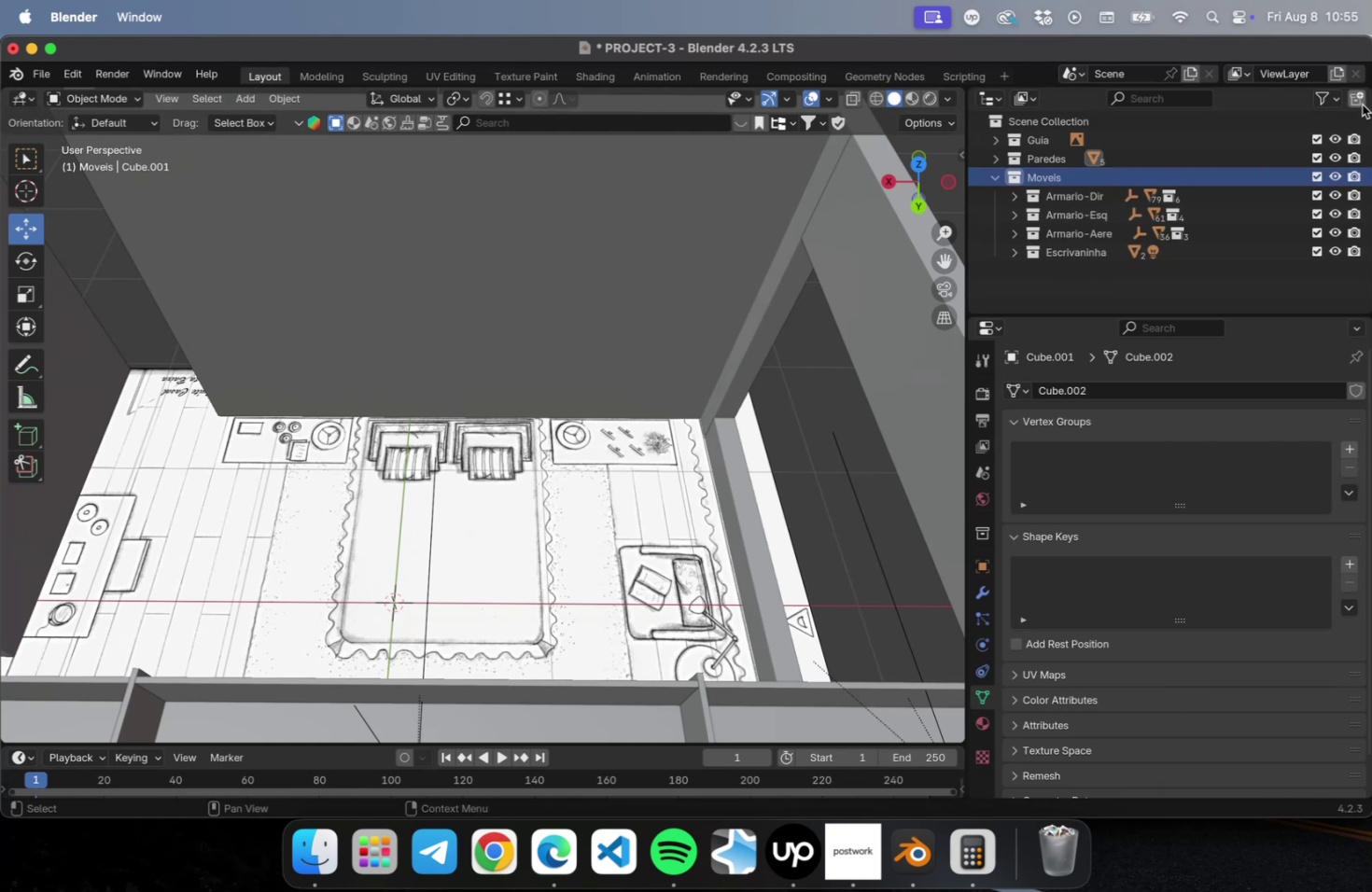 
left_click([1358, 103])
 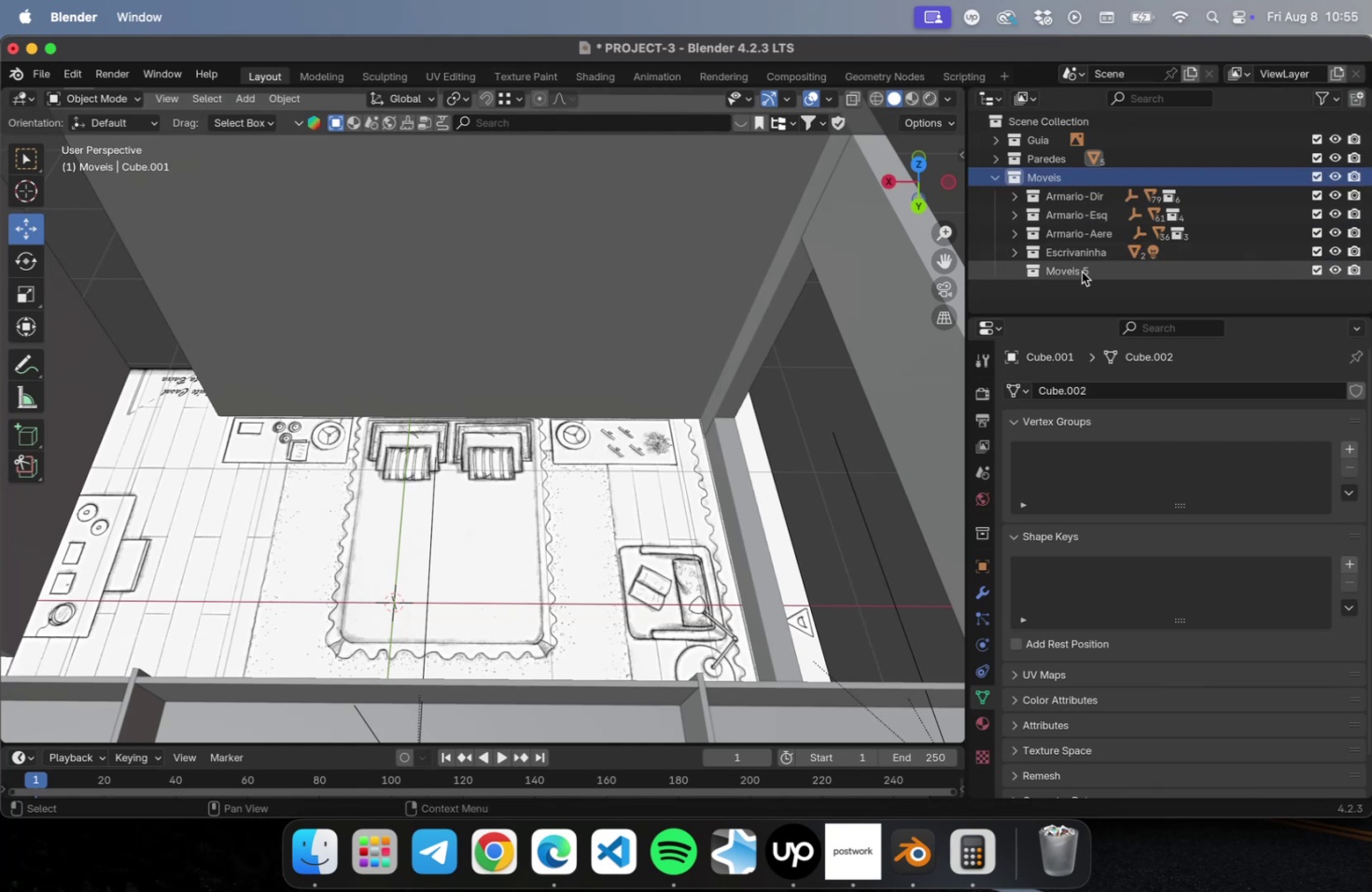 
double_click([1081, 272])
 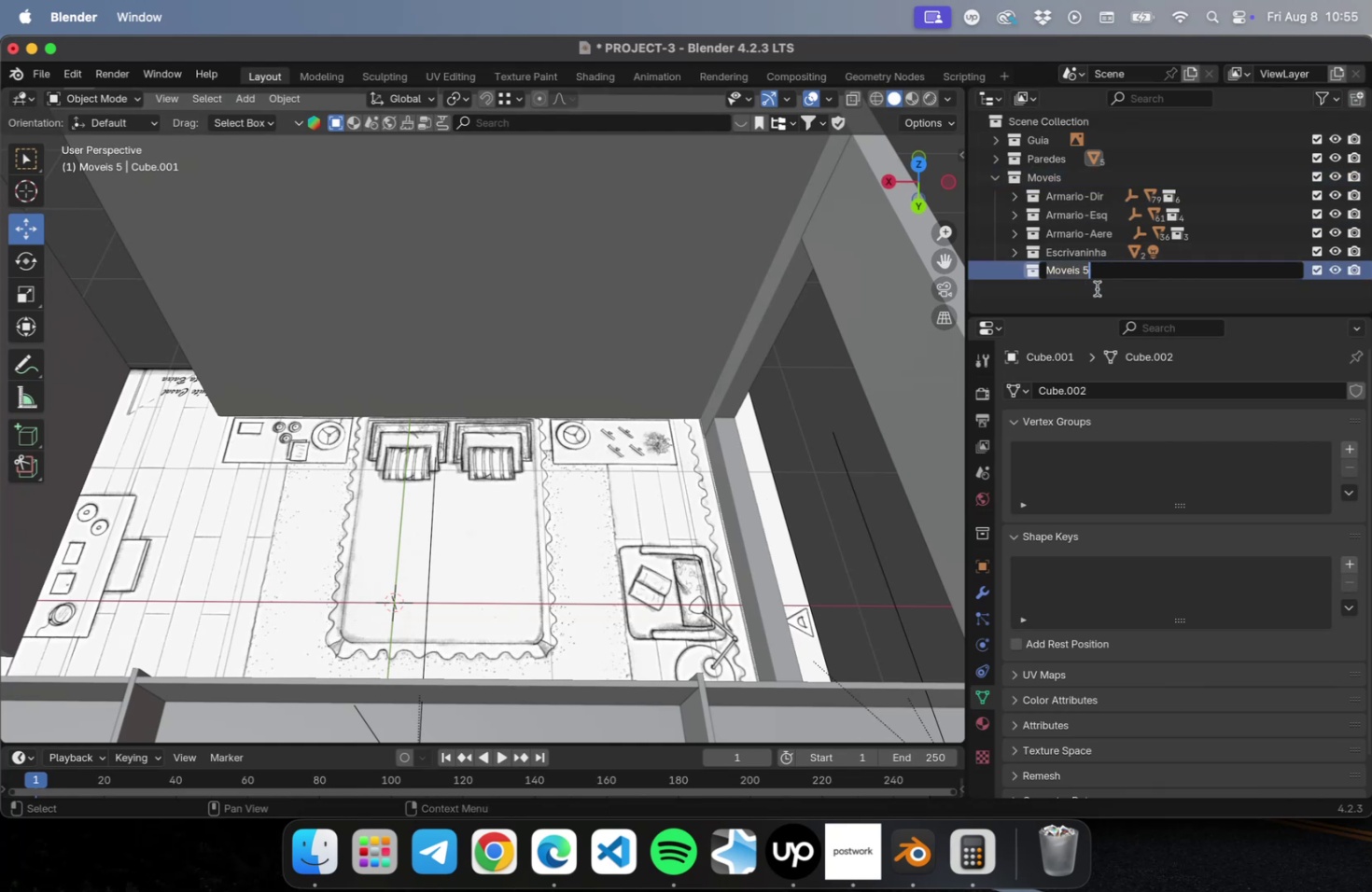 
type(Criado)
 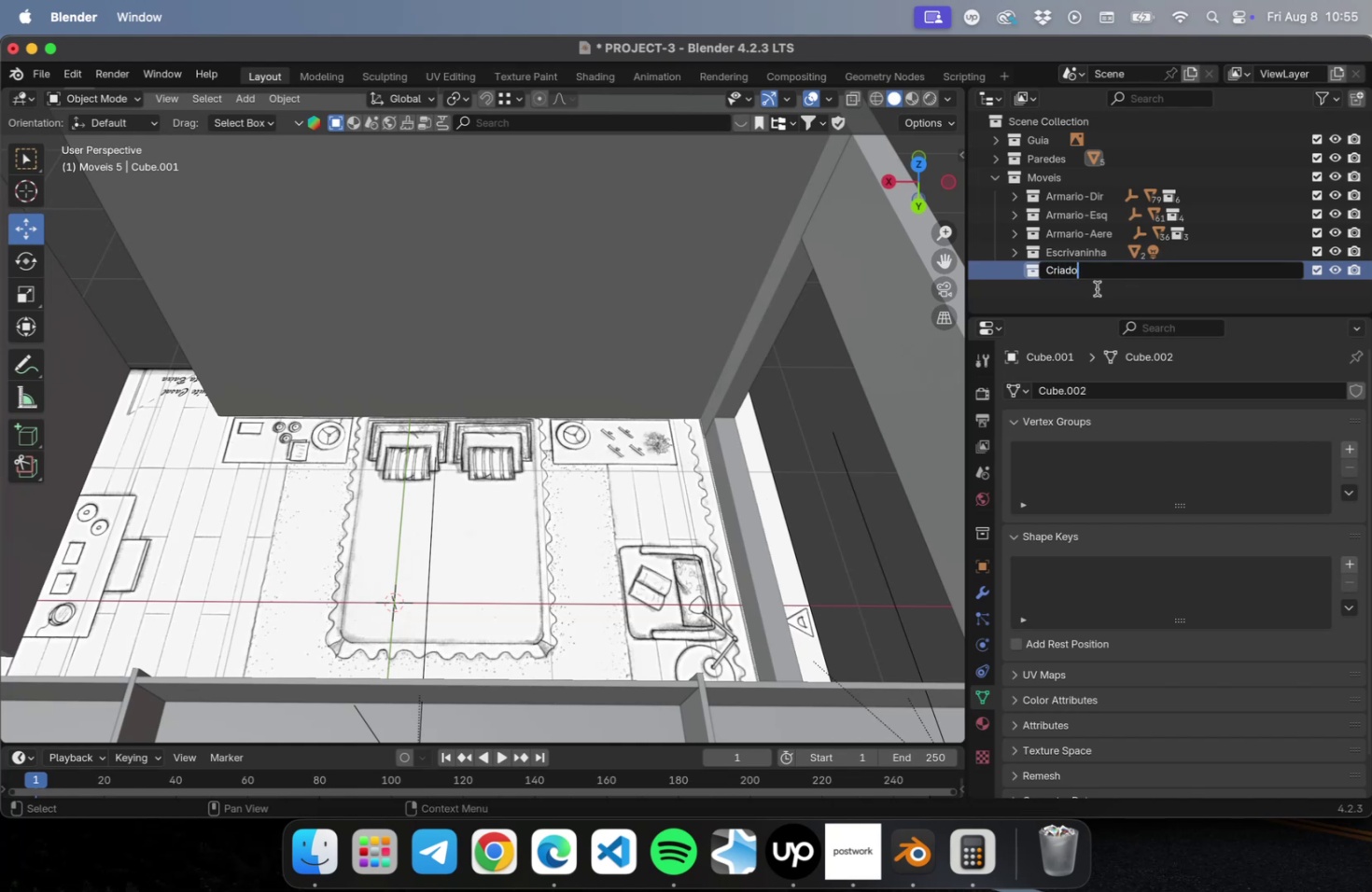 
key(Enter)
 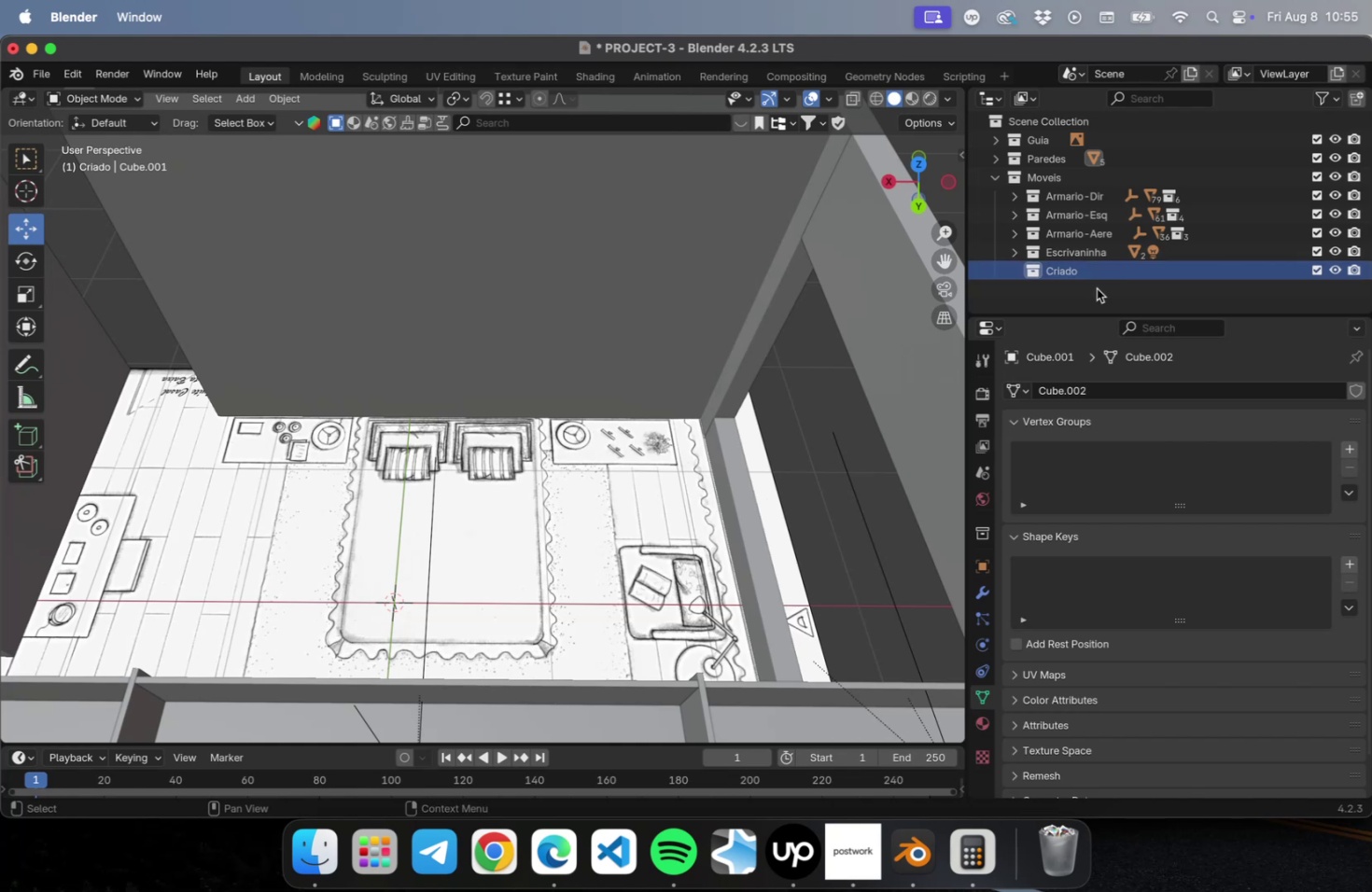 
wait(8.42)
 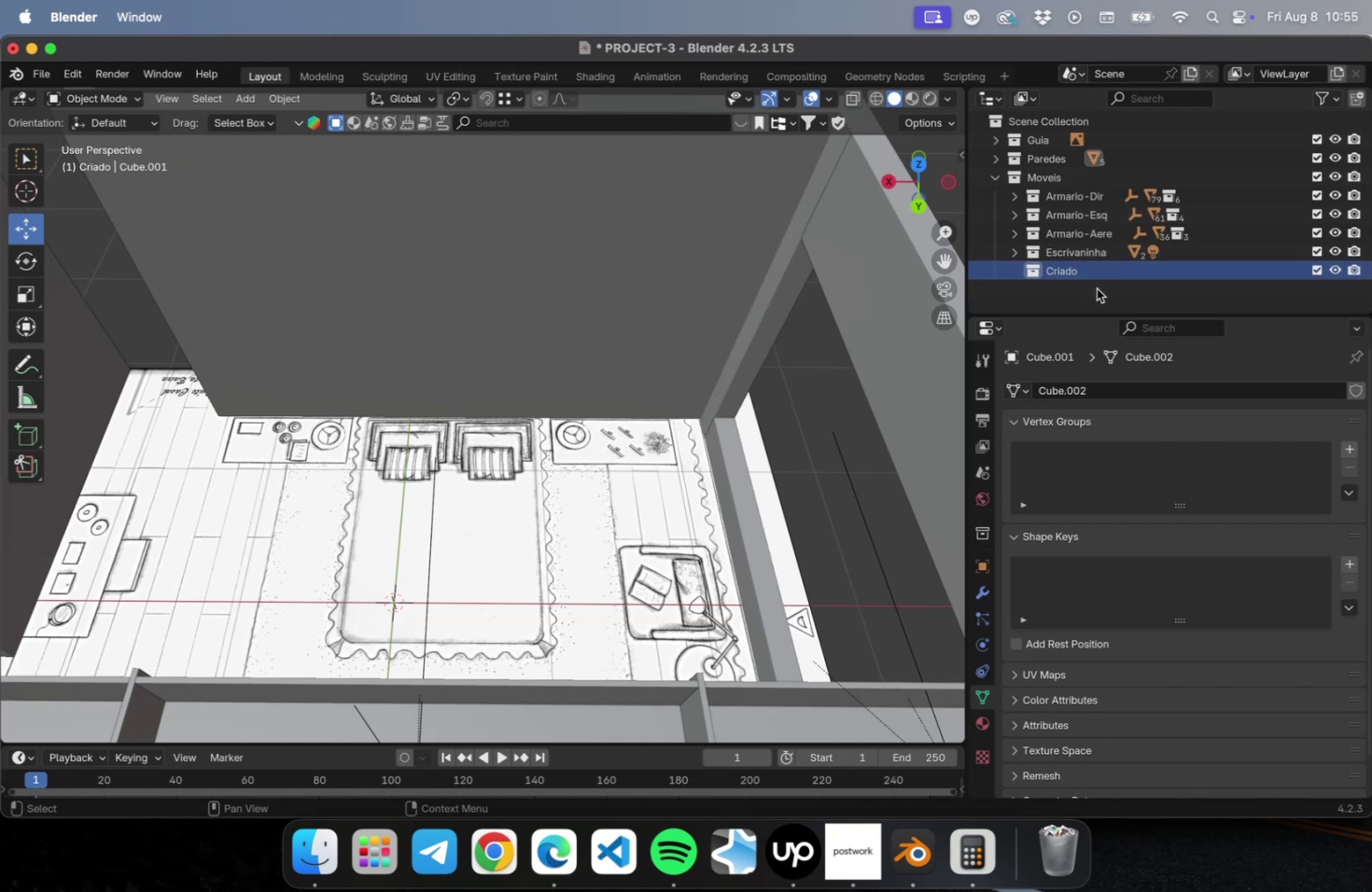 
hold_key(key=CommandLeft, duration=0.45)
 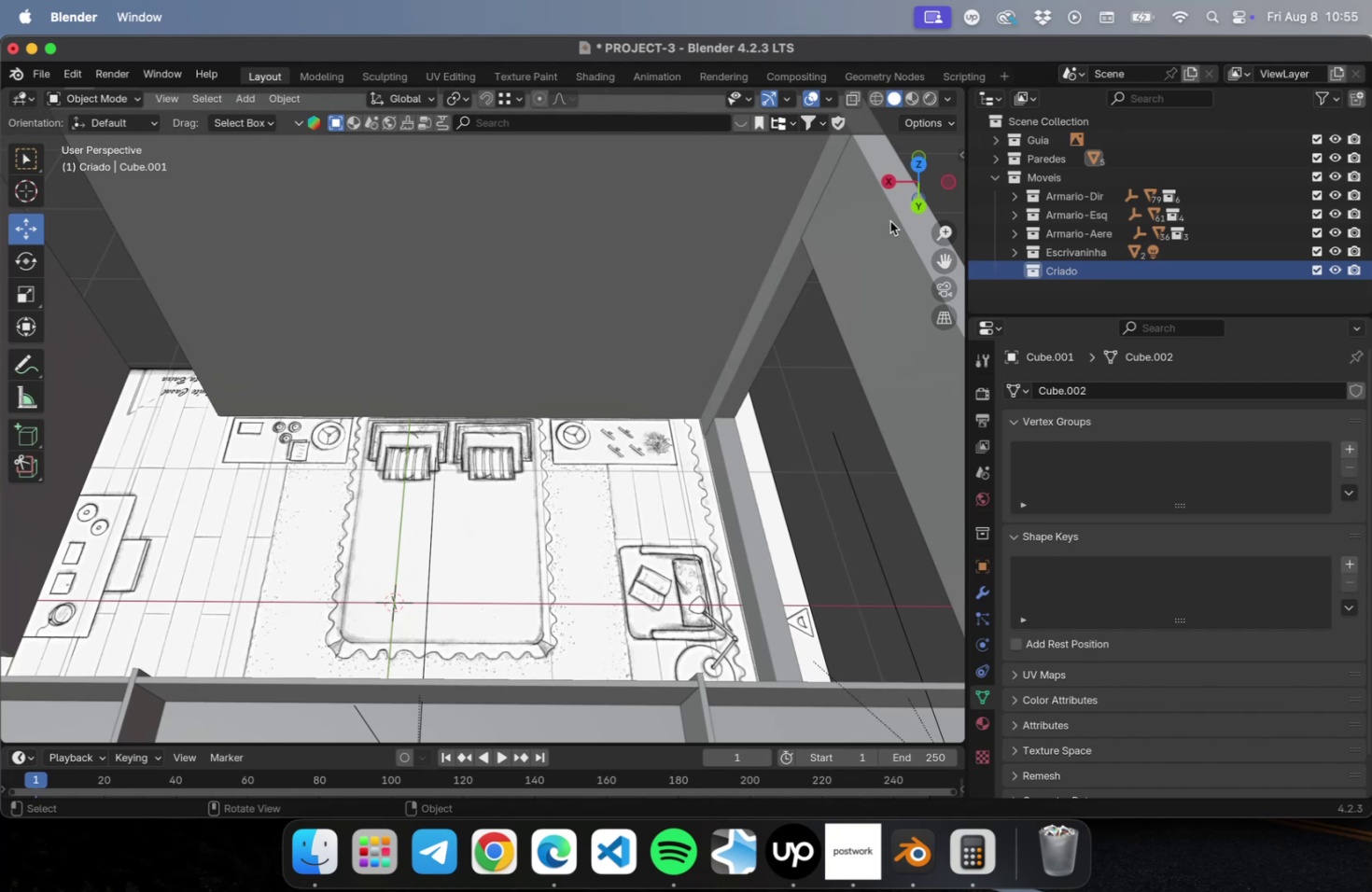 
key(NumLock)
 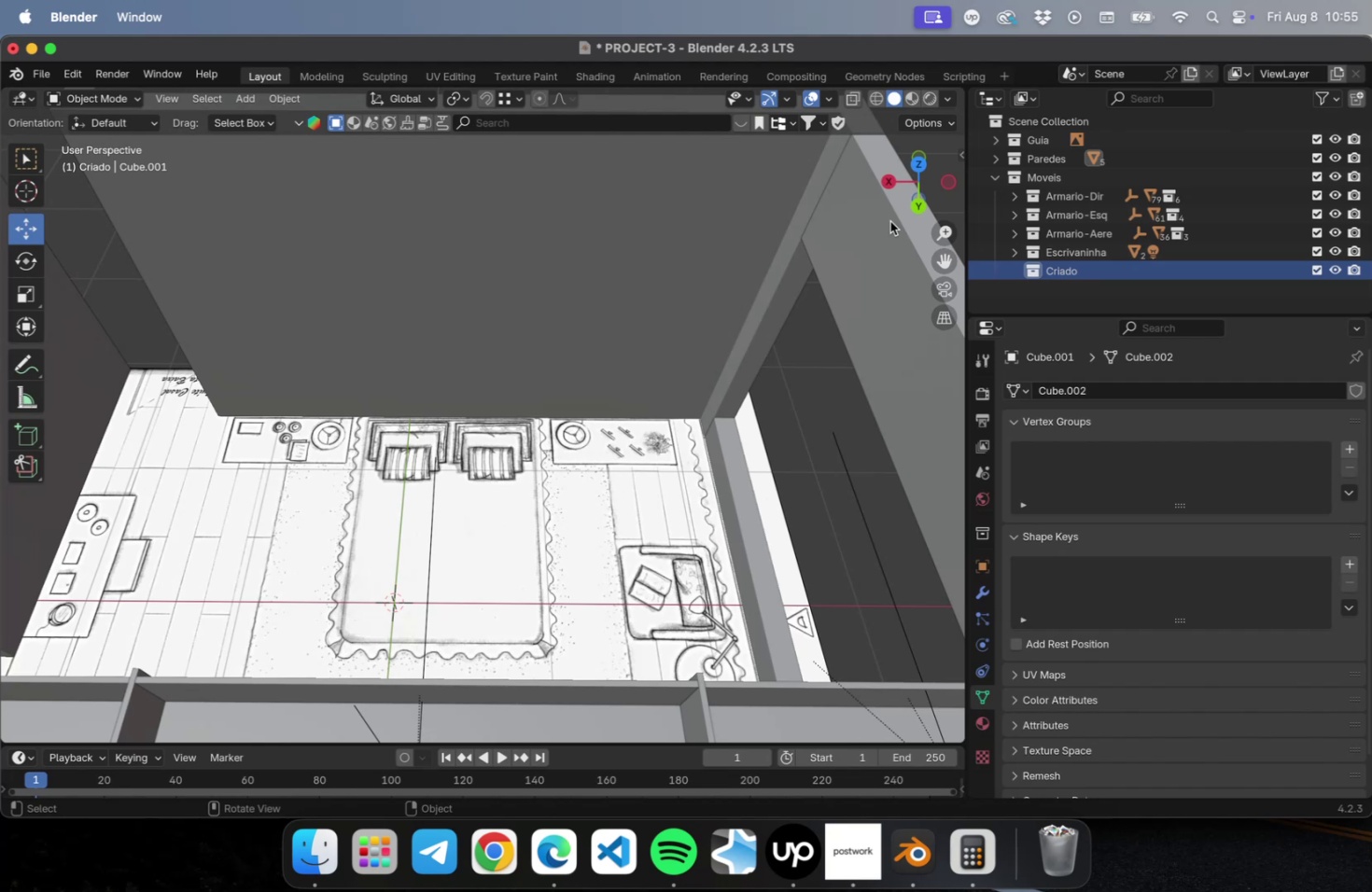 
key(Numpad7)
 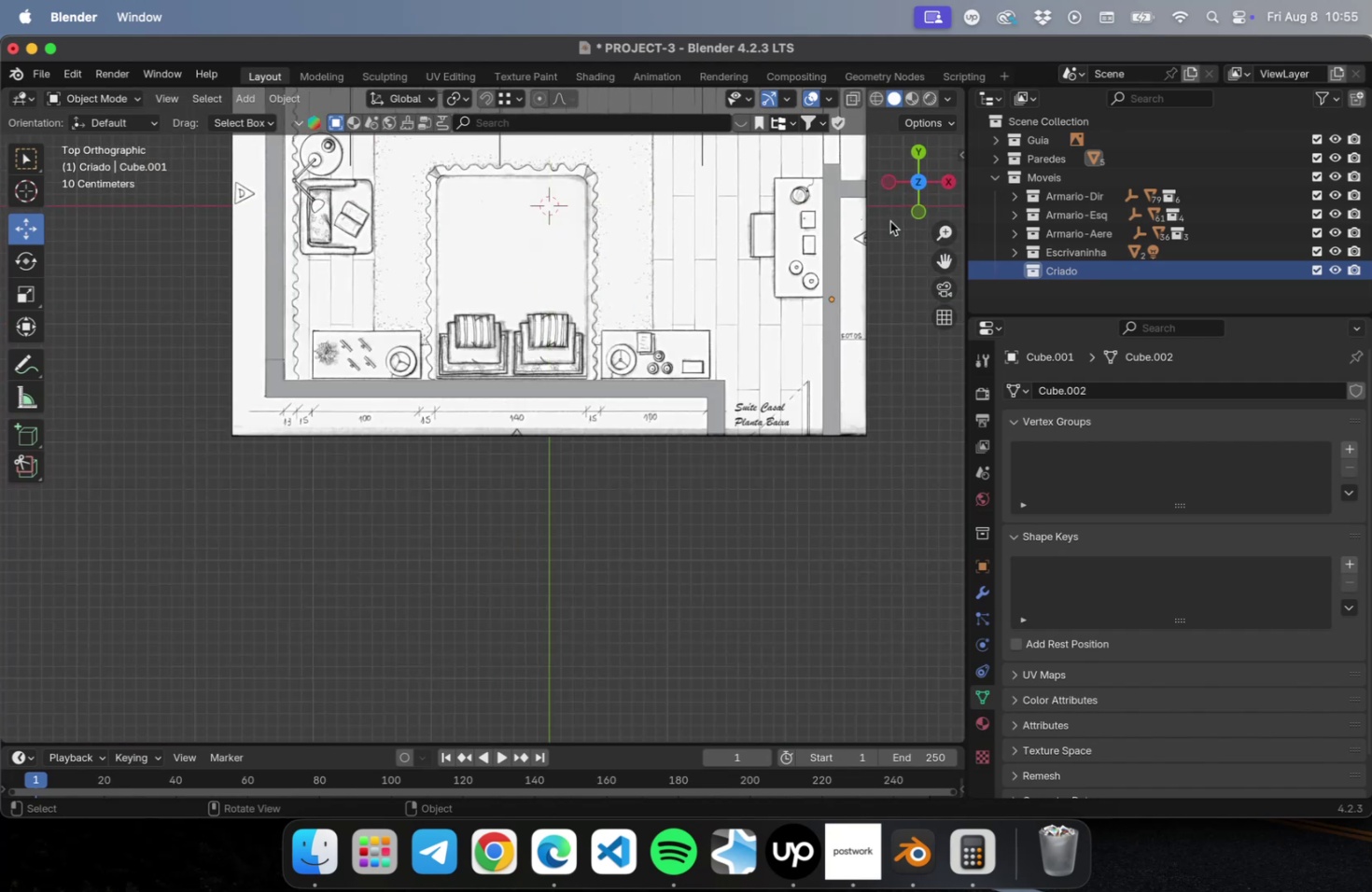 
key(Meta+CommandLeft)
 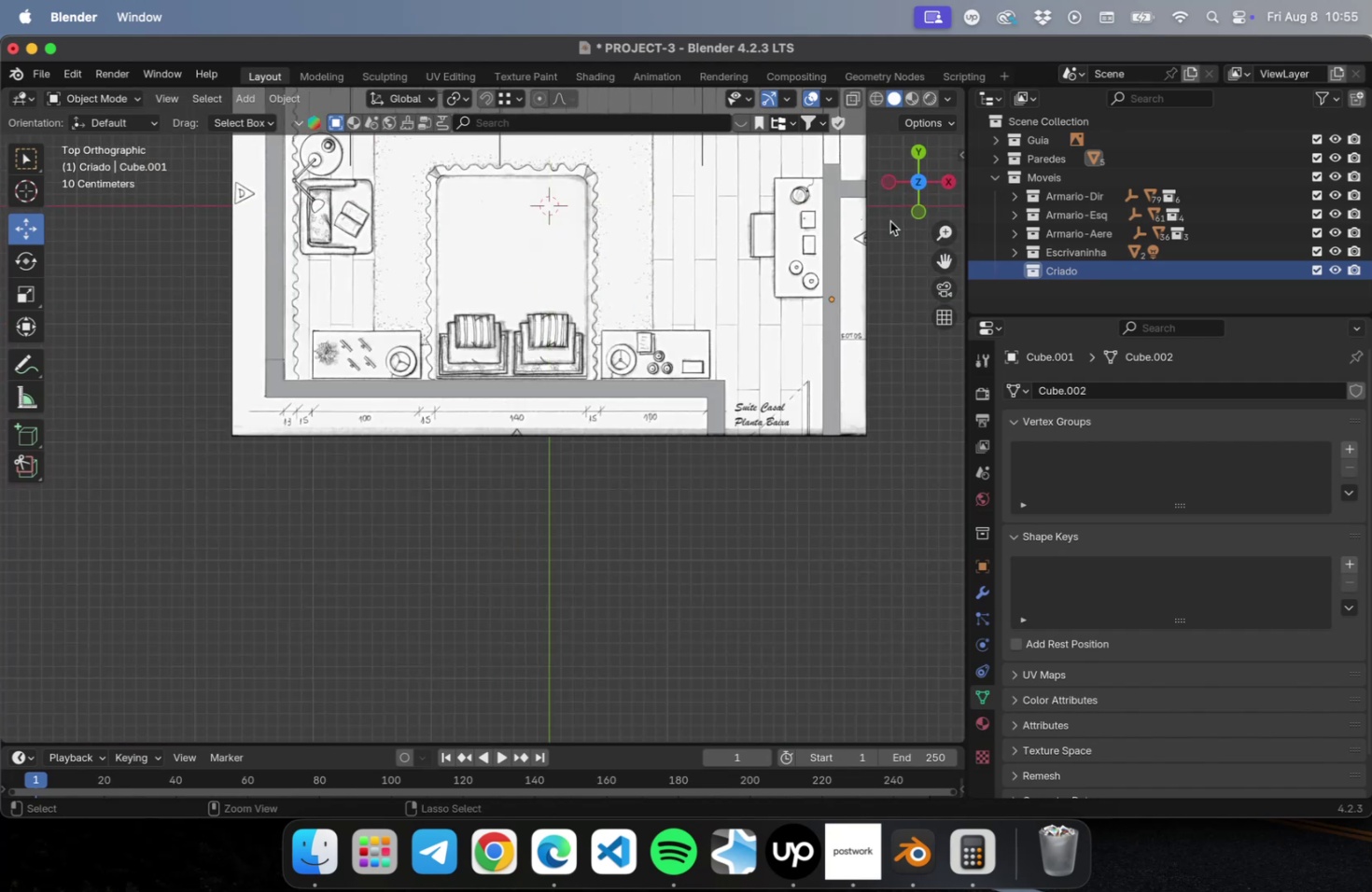 
key(Meta+S)
 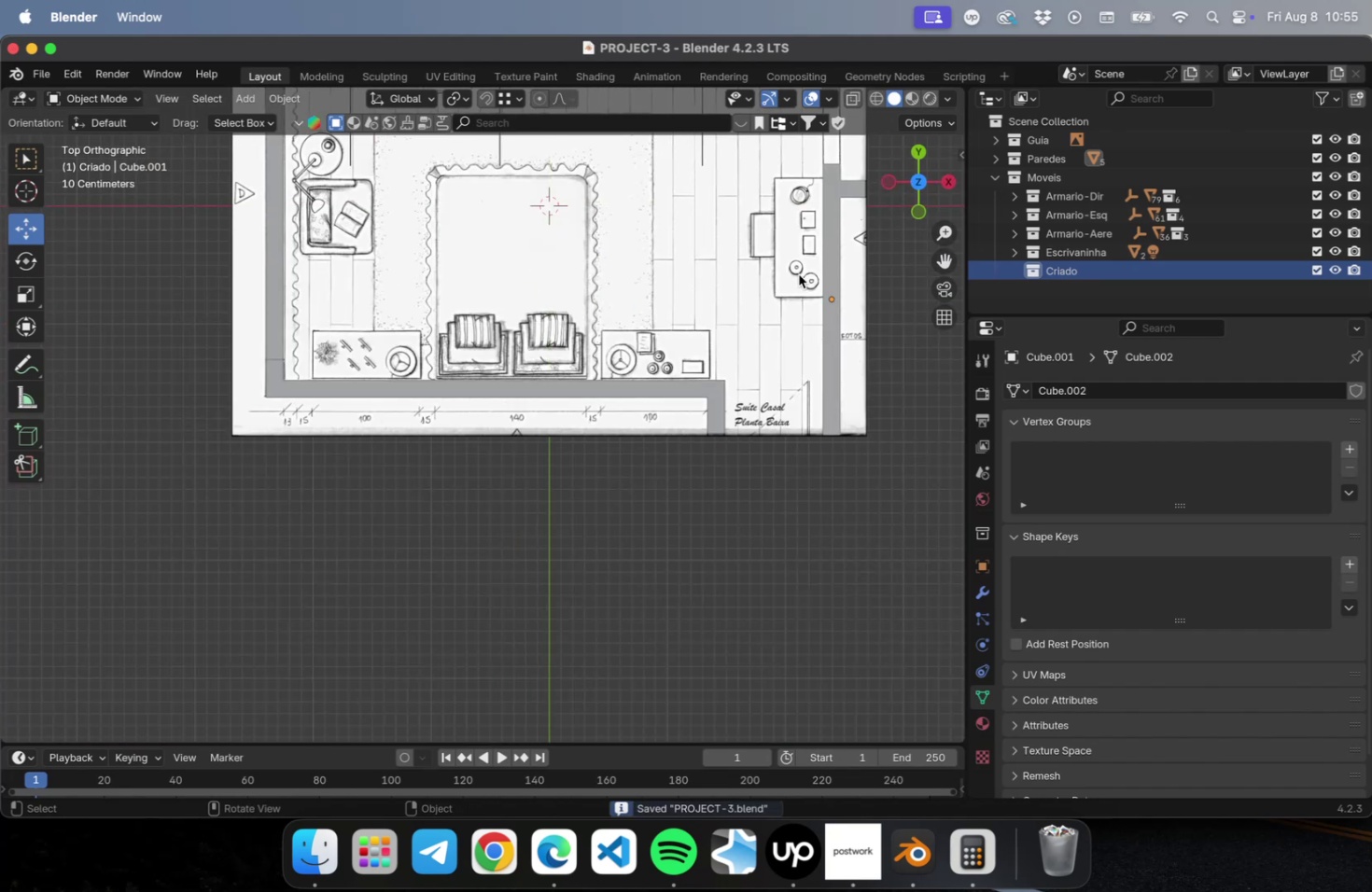 
scroll: coordinate [641, 382], scroll_direction: up, amount: 5.0
 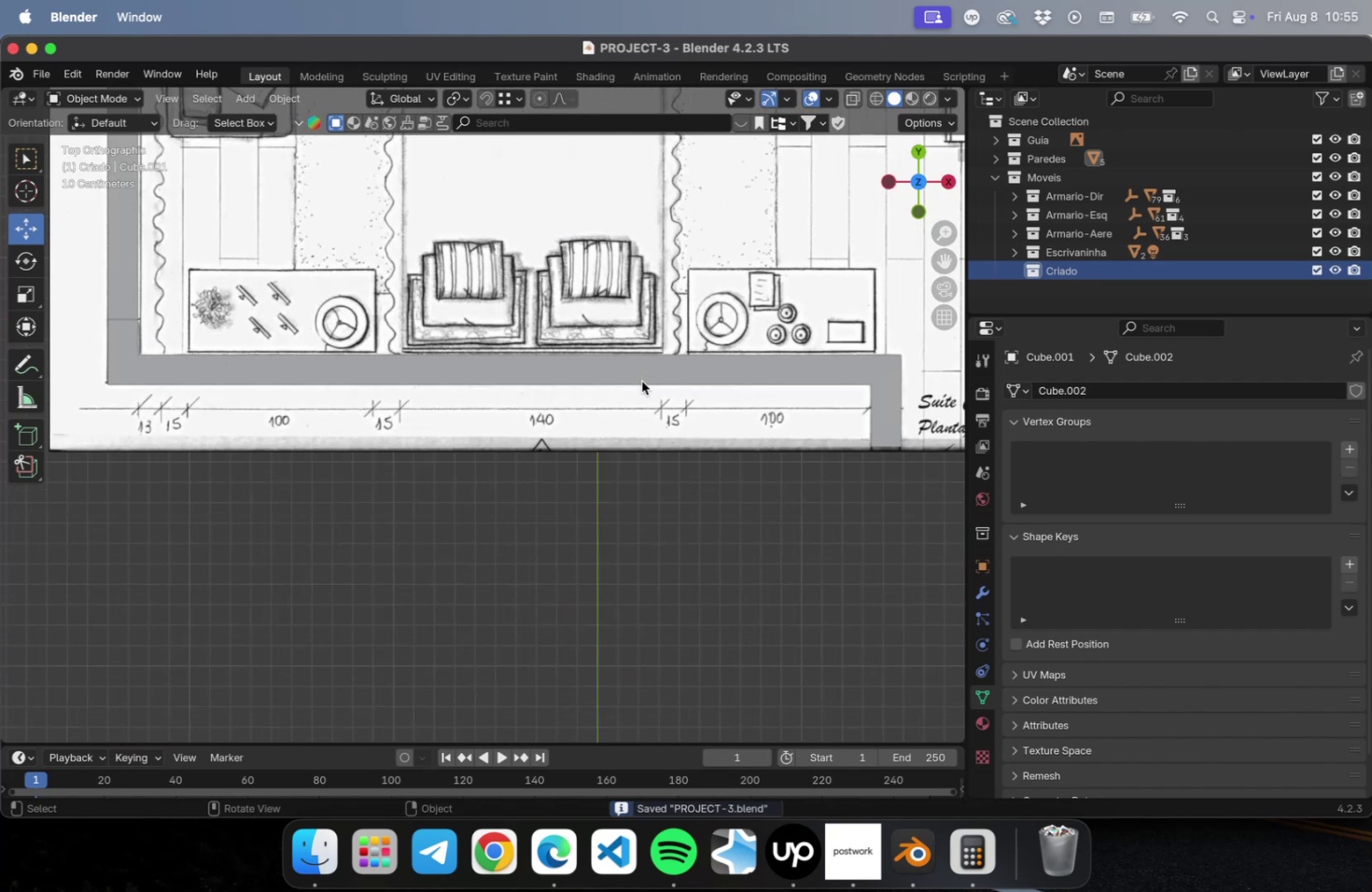 
hold_key(key=ShiftLeft, duration=0.45)
 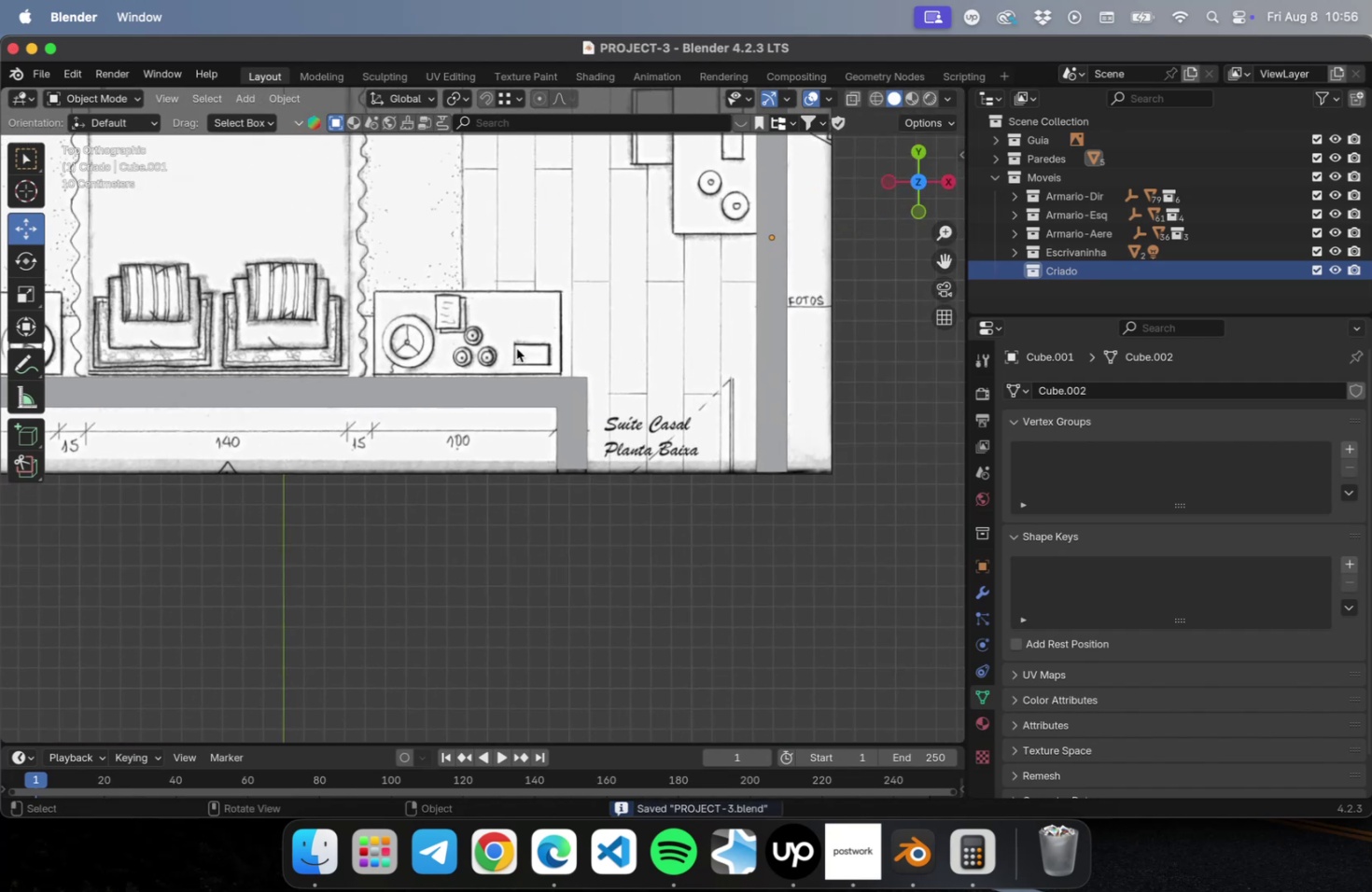 
scroll: coordinate [515, 341], scroll_direction: up, amount: 15.0
 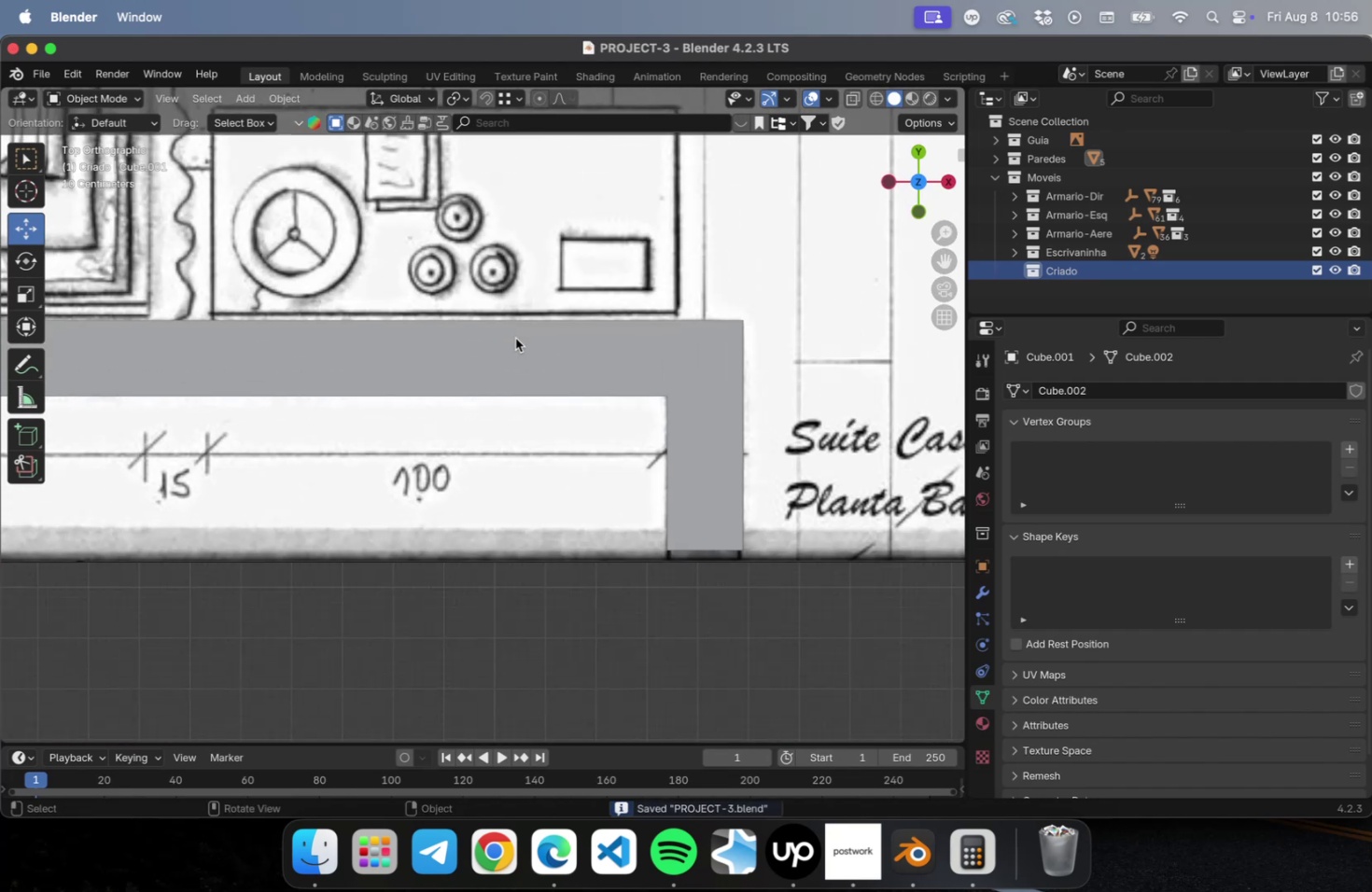 
hold_key(key=ShiftLeft, duration=0.55)
 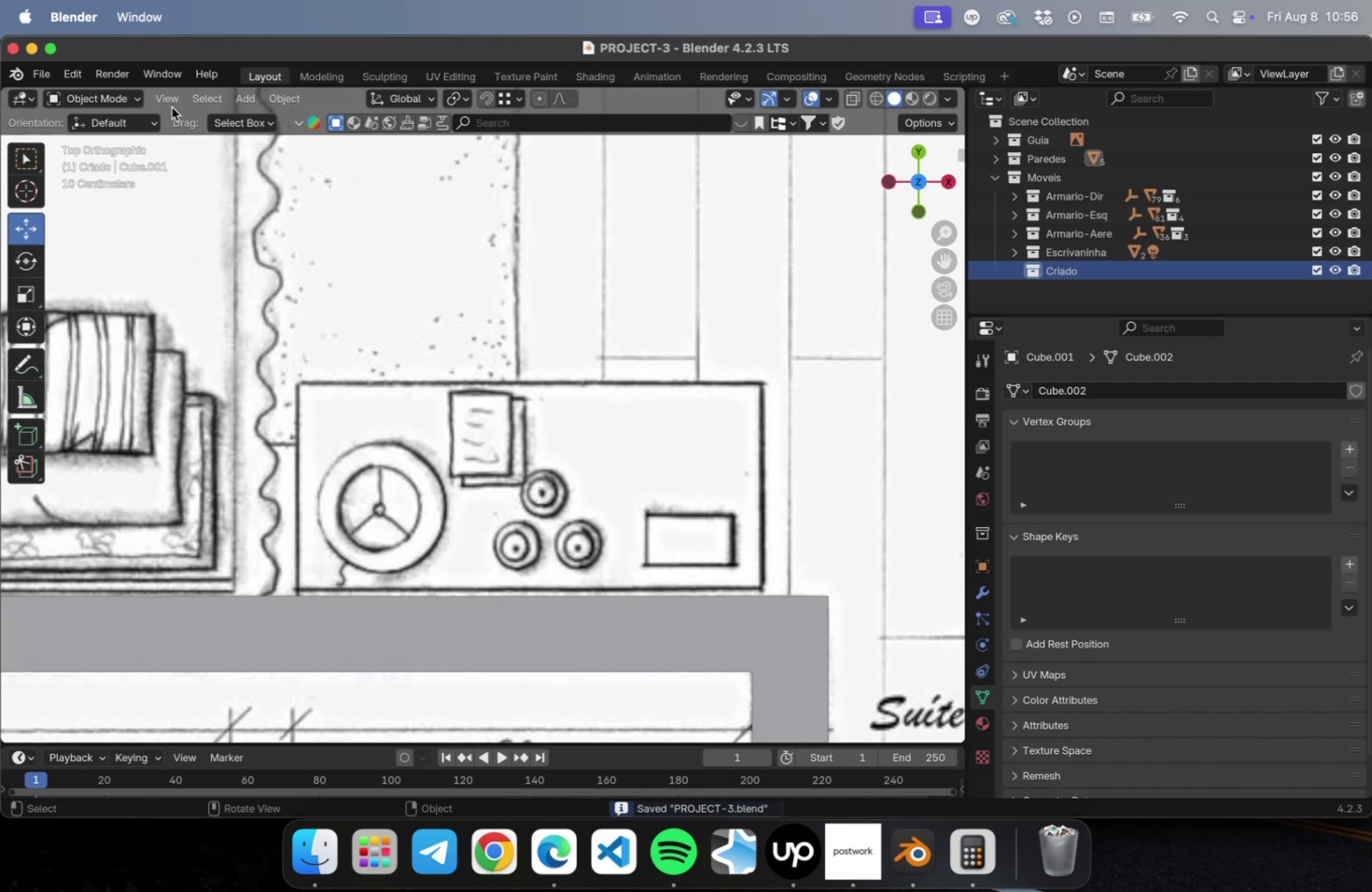 
left_click([233, 97])
 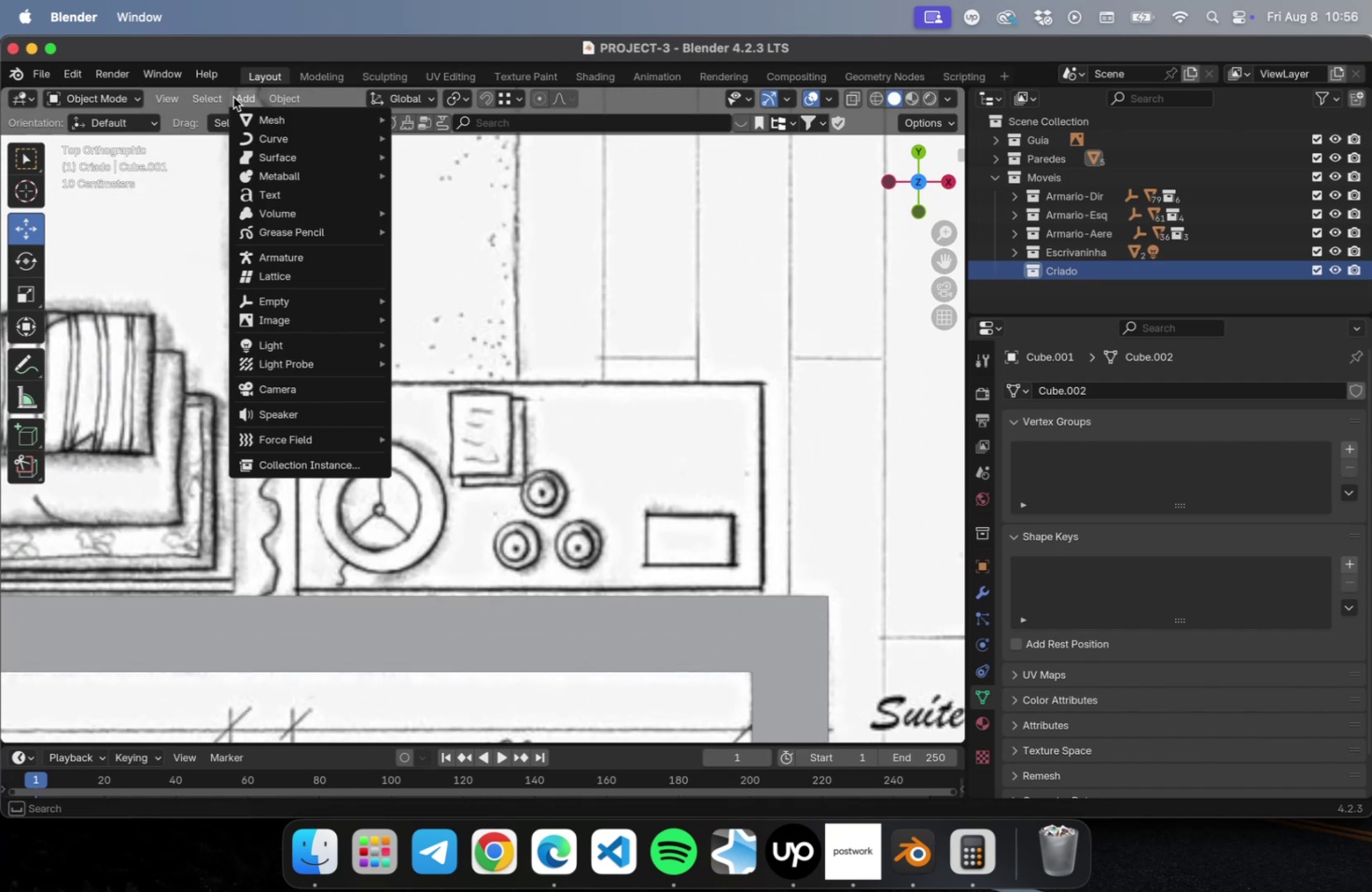 
mouse_move([264, 117])
 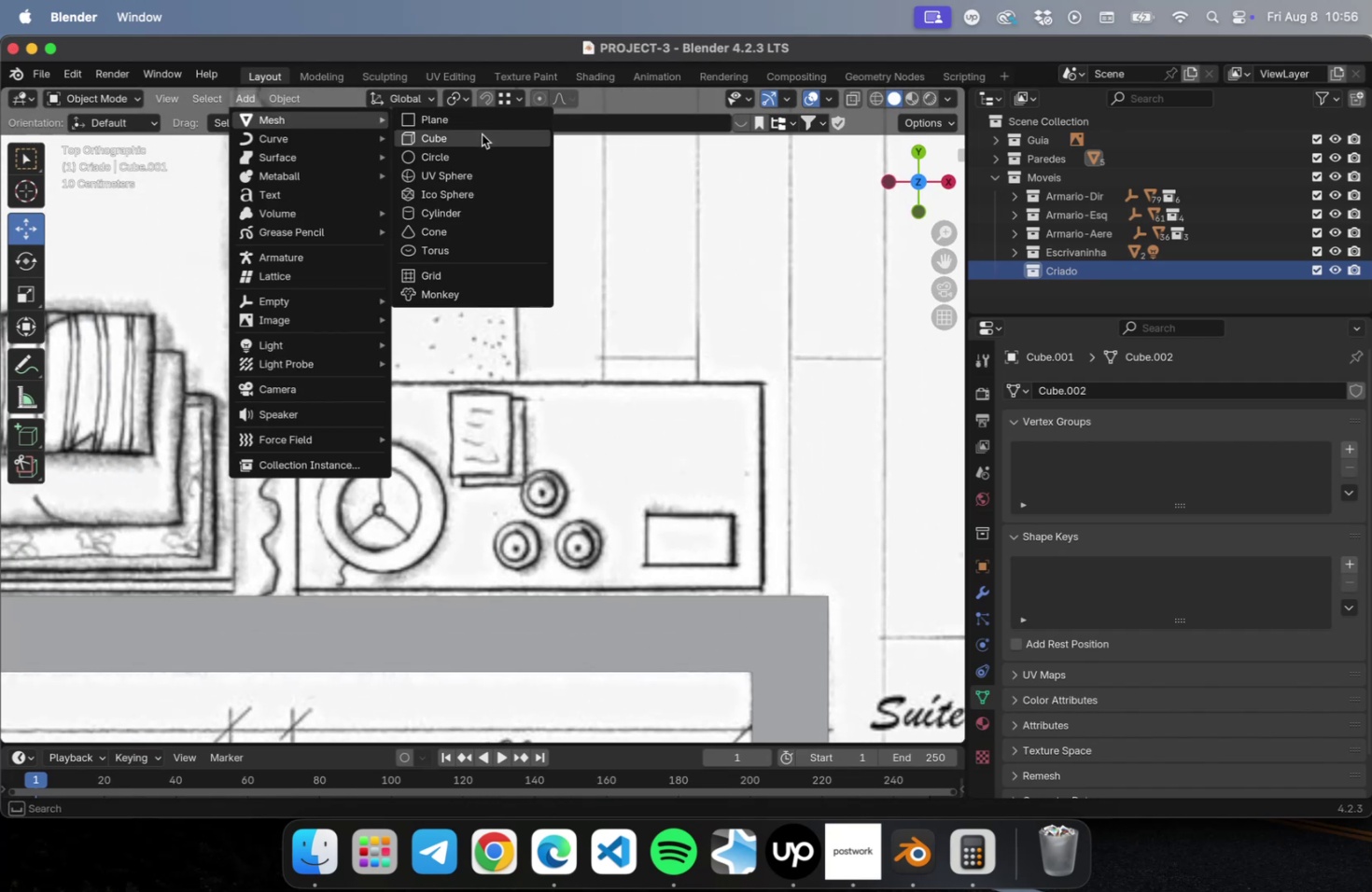 
left_click([482, 134])
 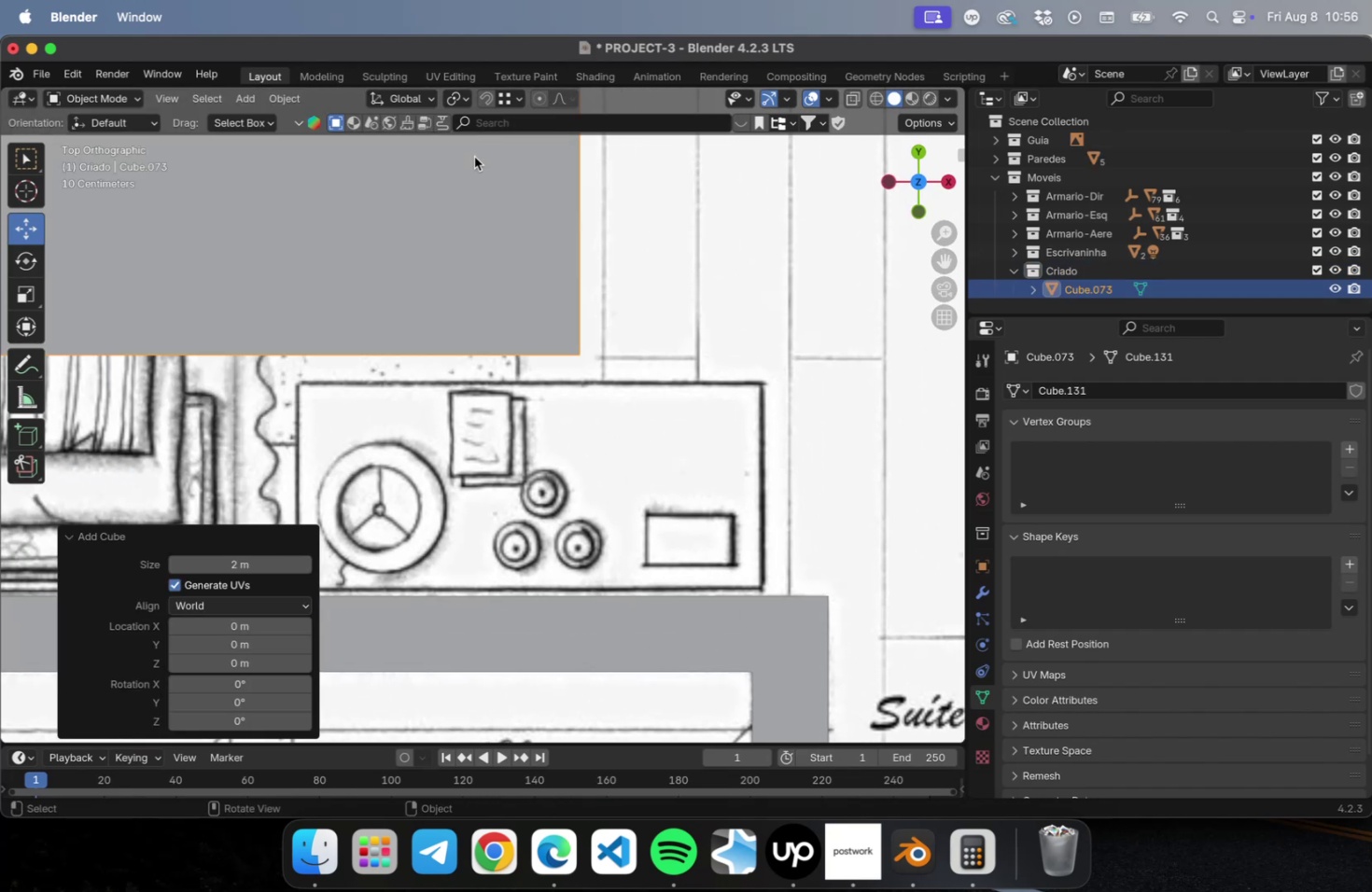 
scroll: coordinate [471, 270], scroll_direction: down, amount: 9.0
 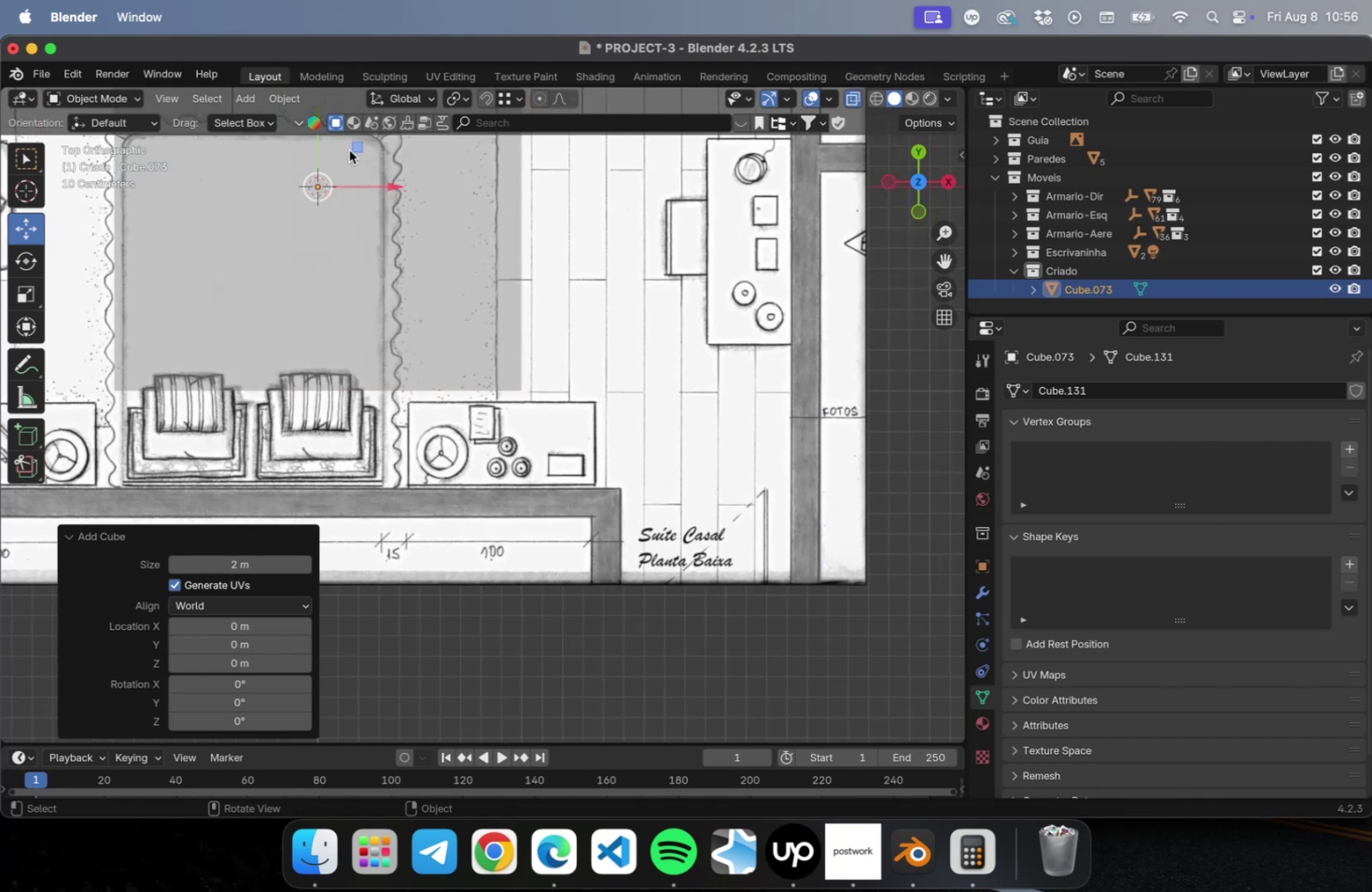 
left_click_drag(start_coordinate=[350, 146], to_coordinate=[534, 407])
 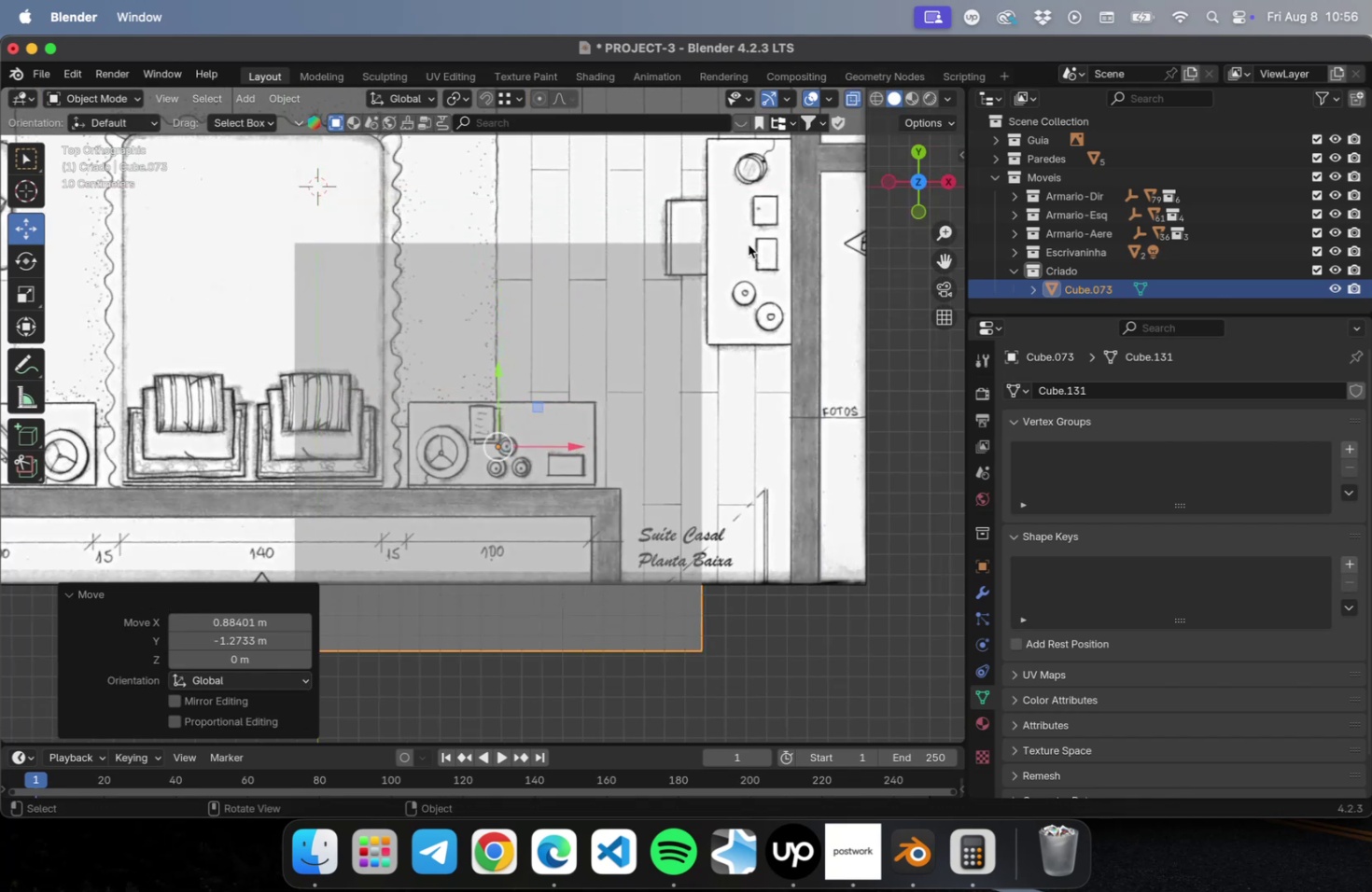 
key(N)
 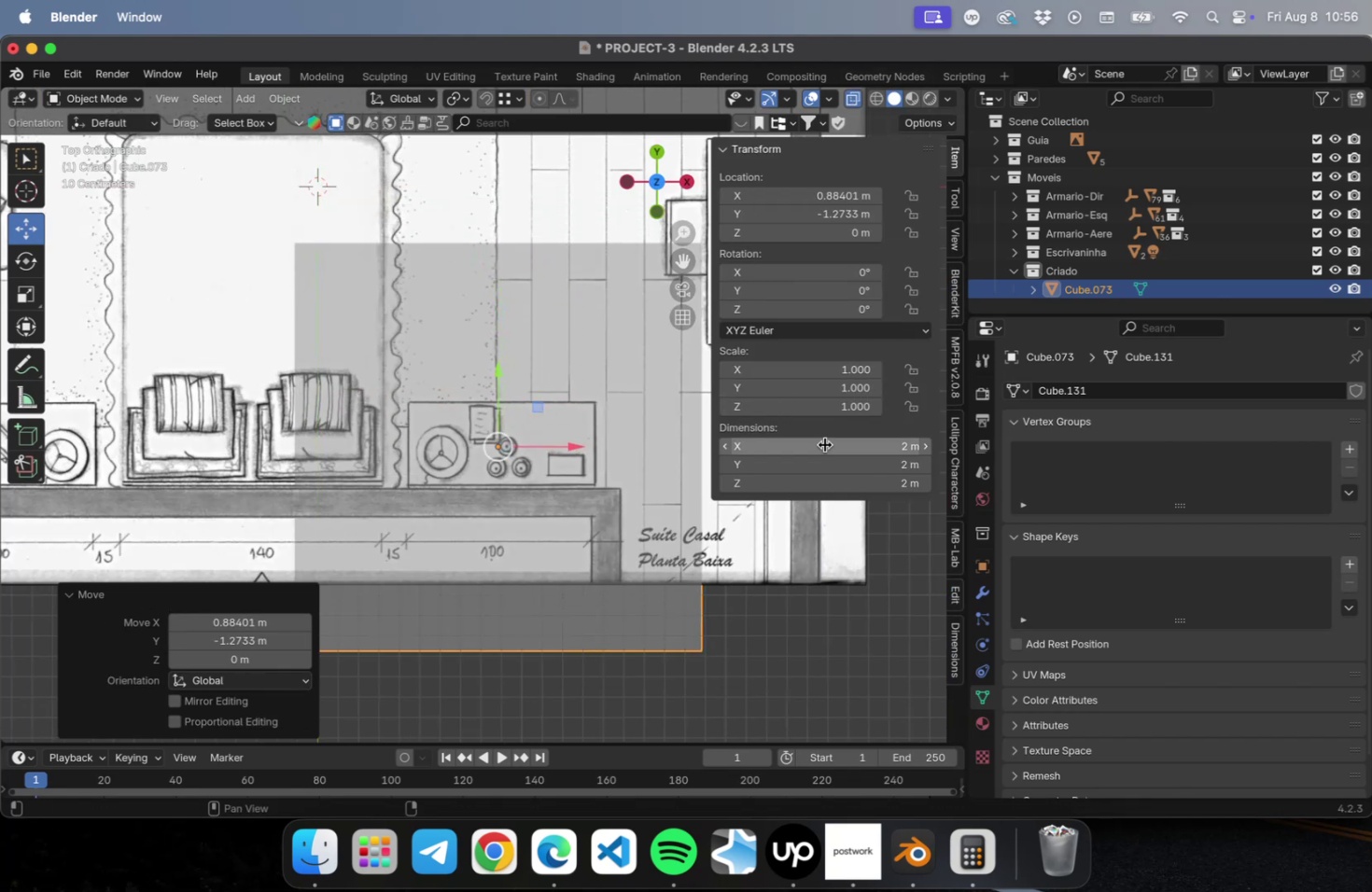 
left_click_drag(start_coordinate=[828, 448], to_coordinate=[819, 450])
 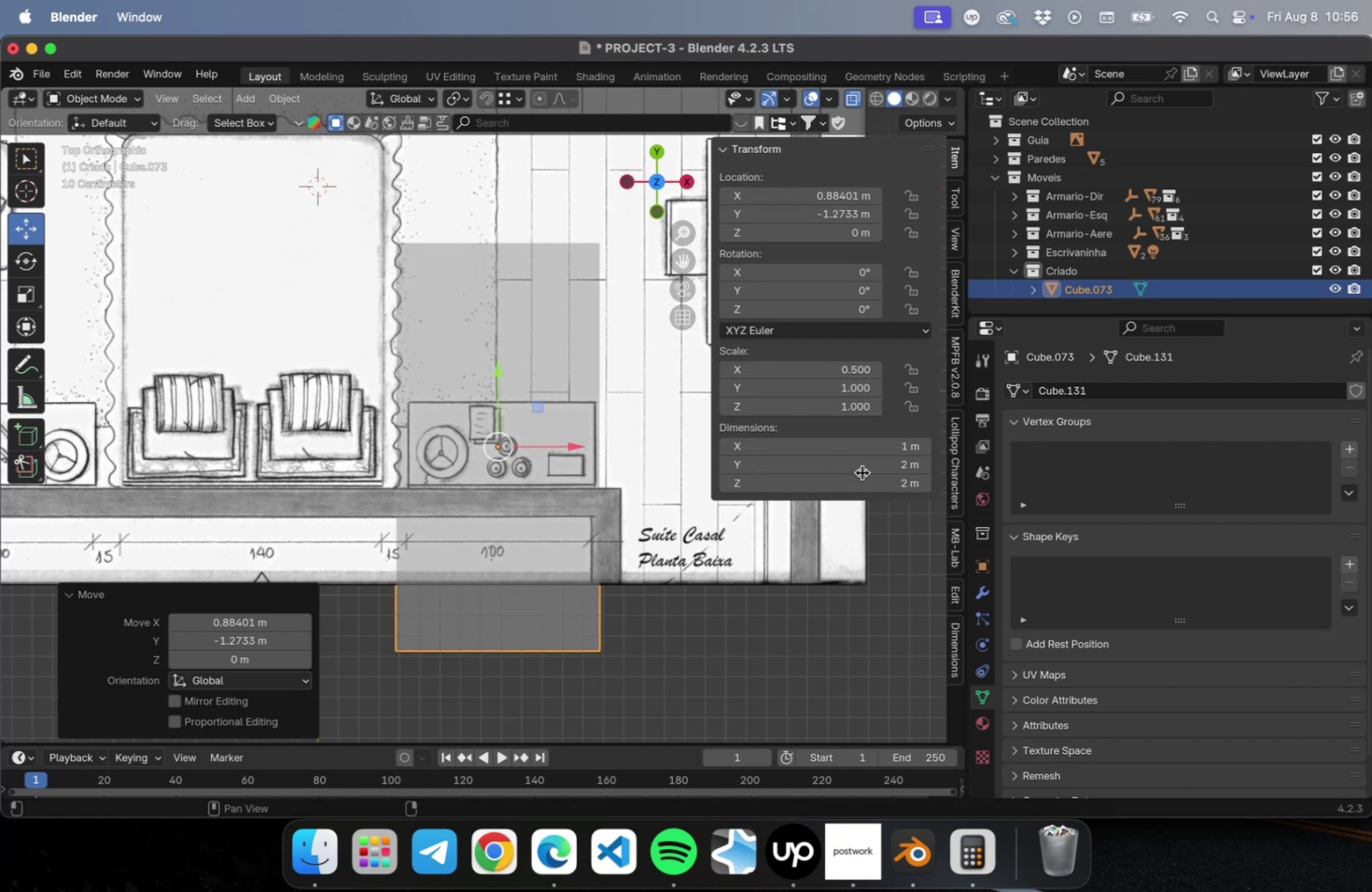 
left_click_drag(start_coordinate=[858, 466], to_coordinate=[845, 470])
 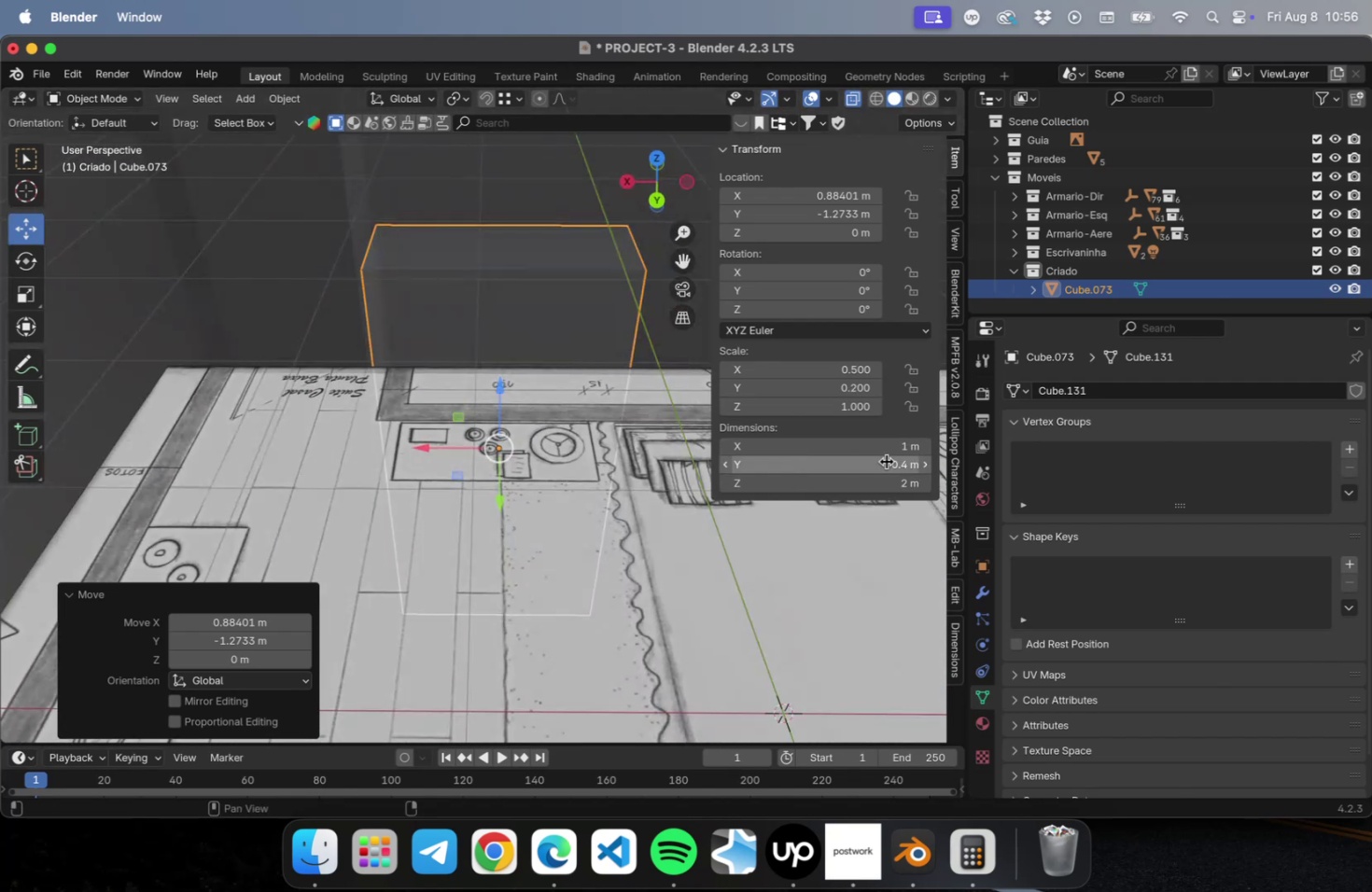 
wait(5.23)
 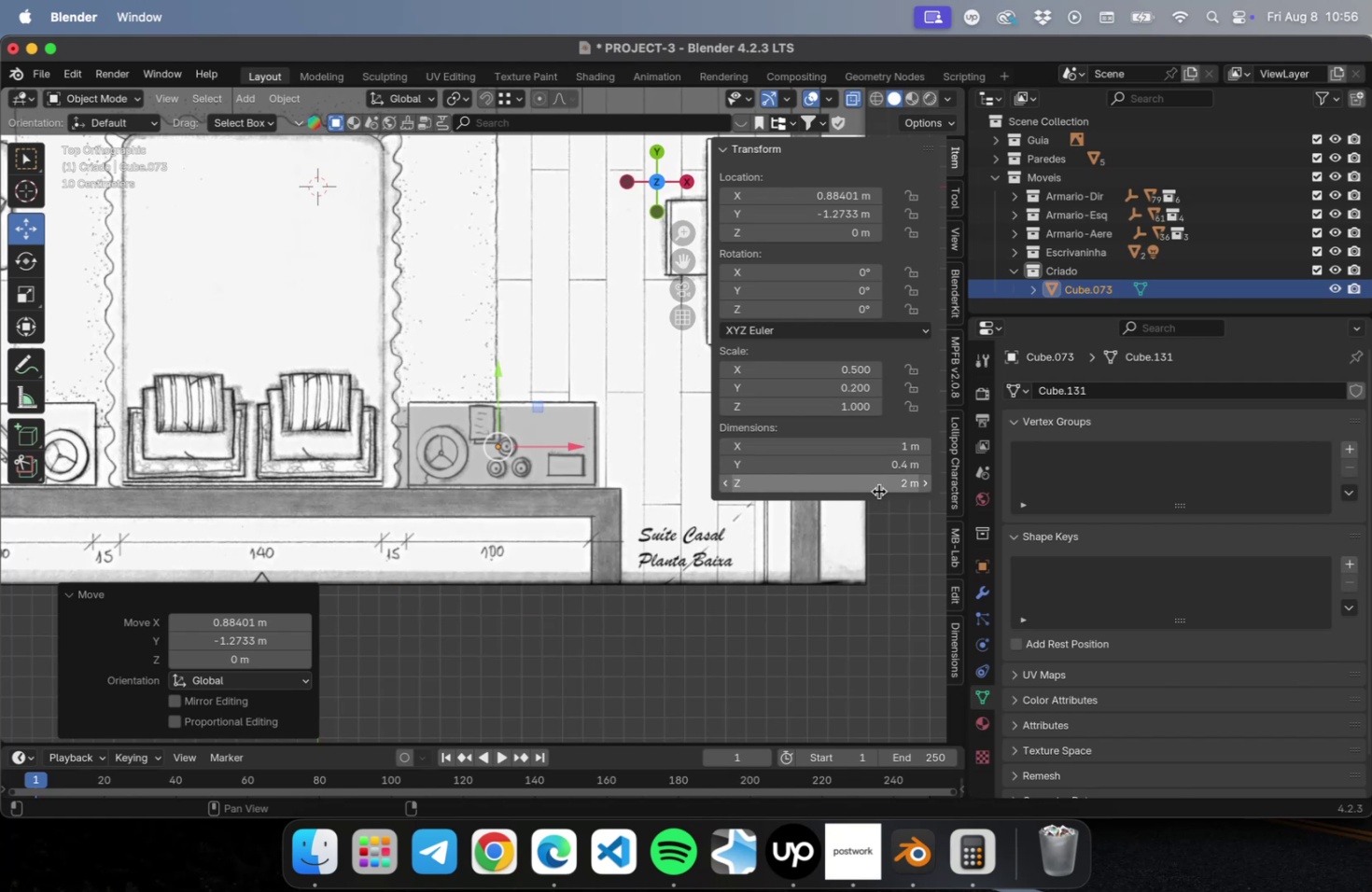 
key(0)
 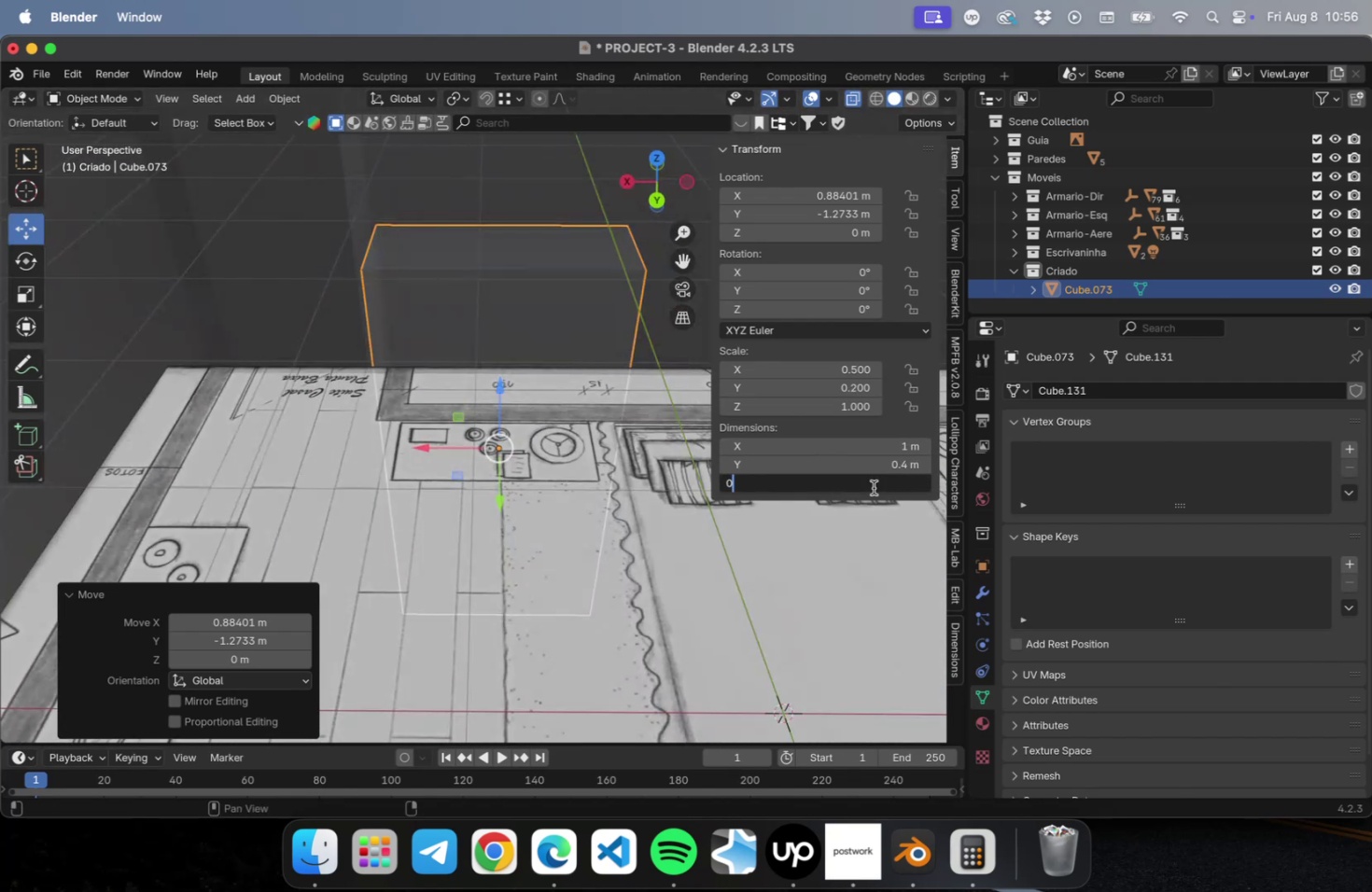 
key(Period)
 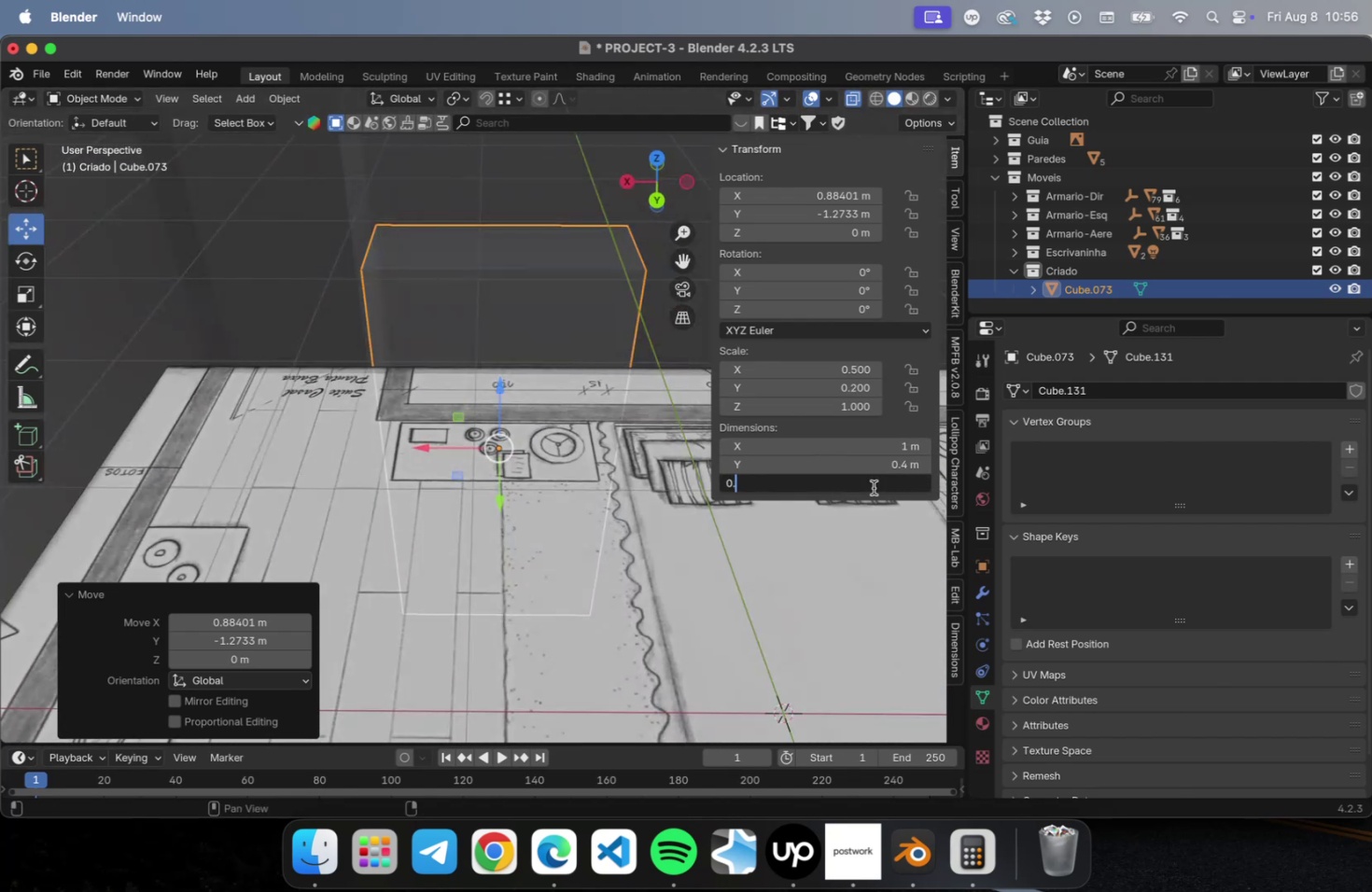 
key(5)
 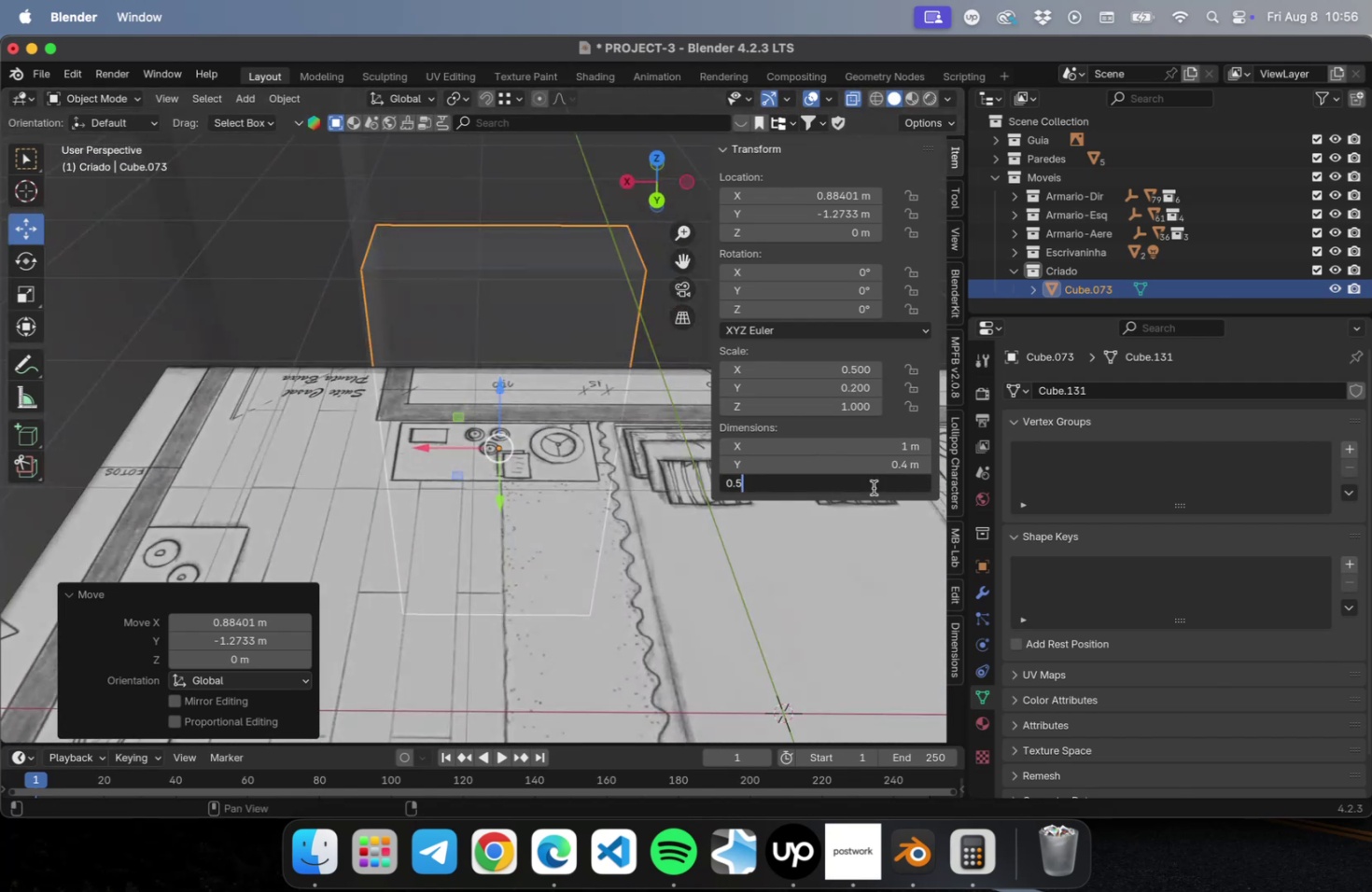 
key(Enter)
 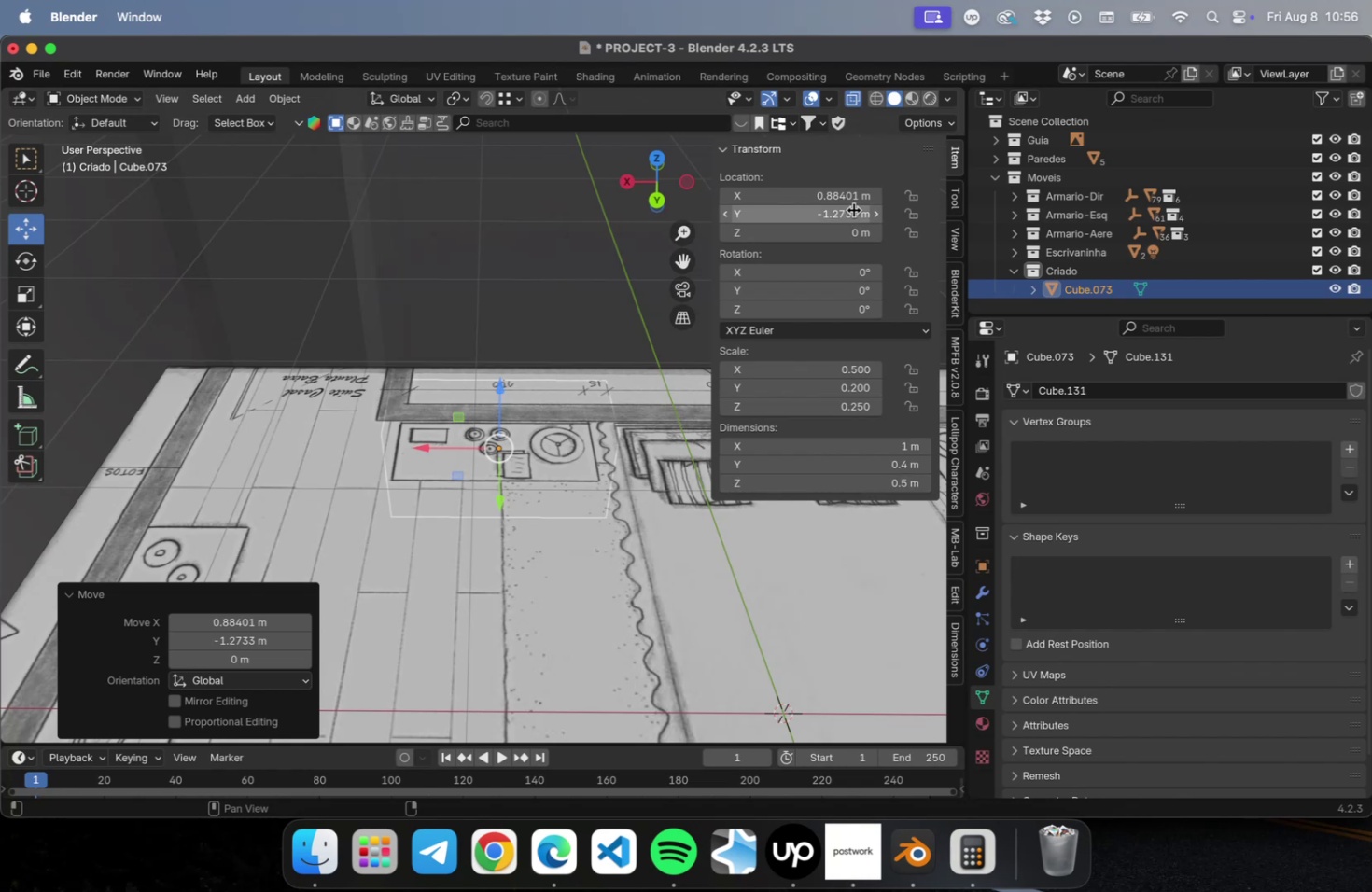 
left_click([847, 230])
 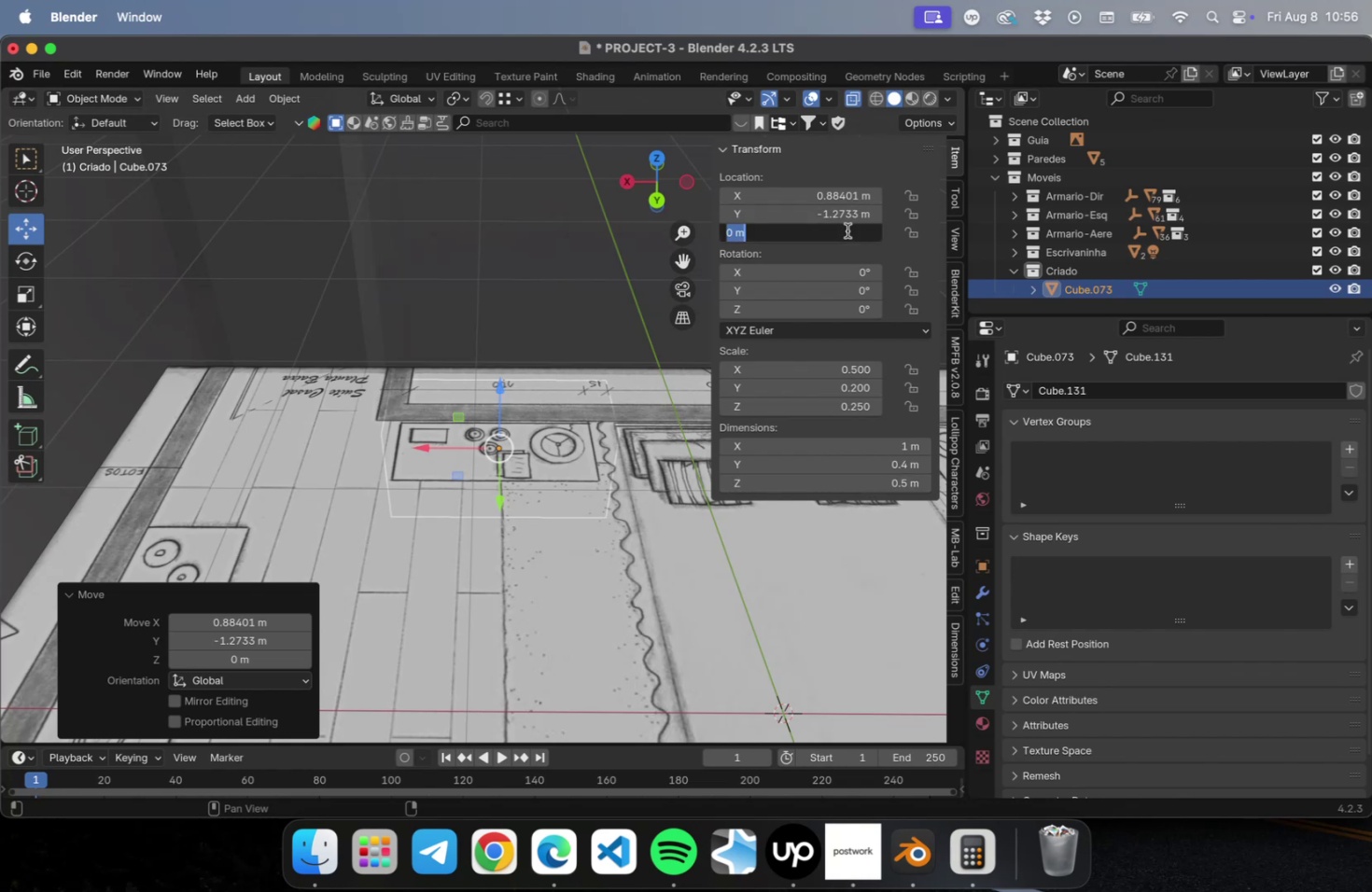 
type(0.25)
 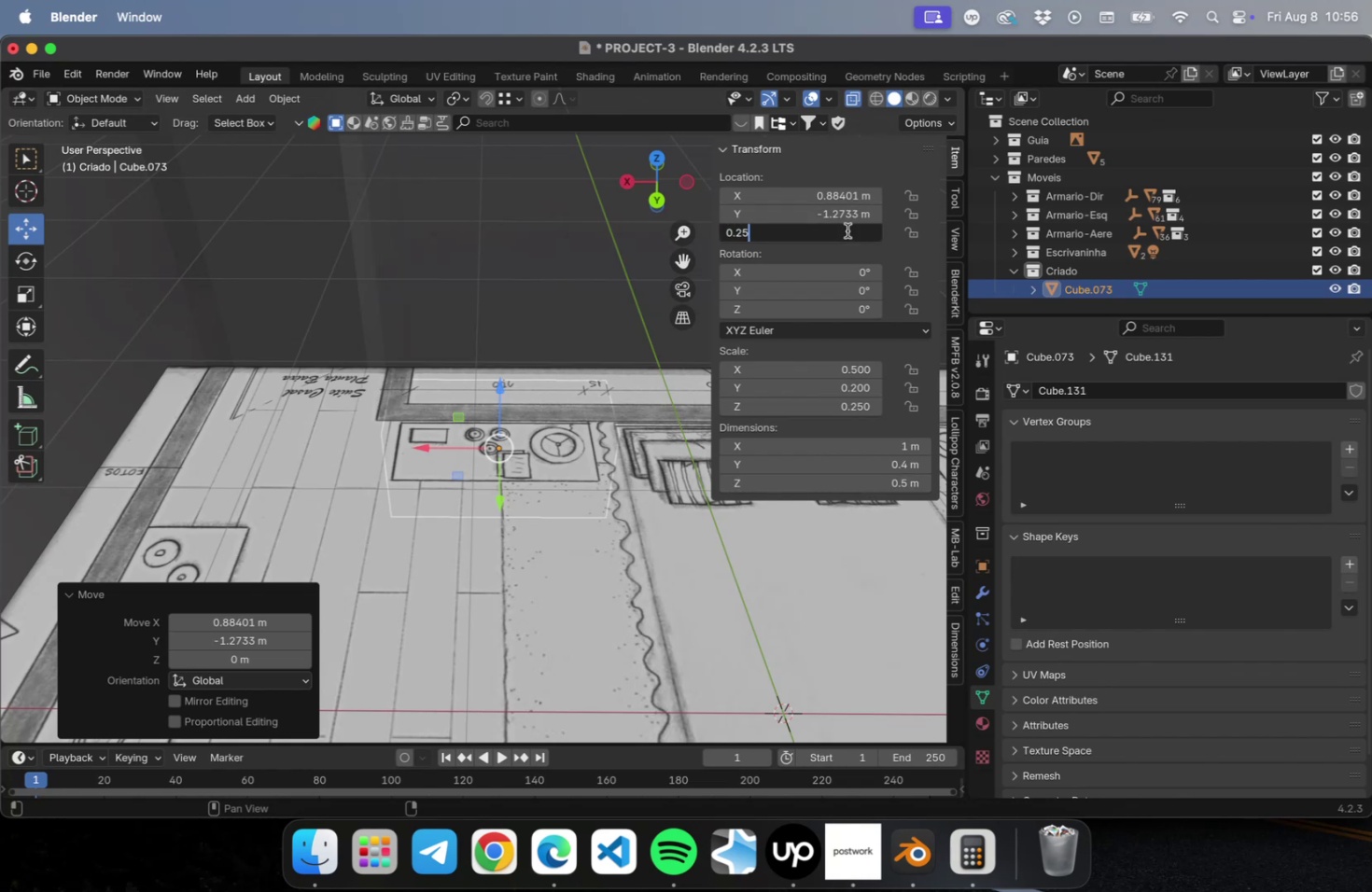 
key(Enter)
 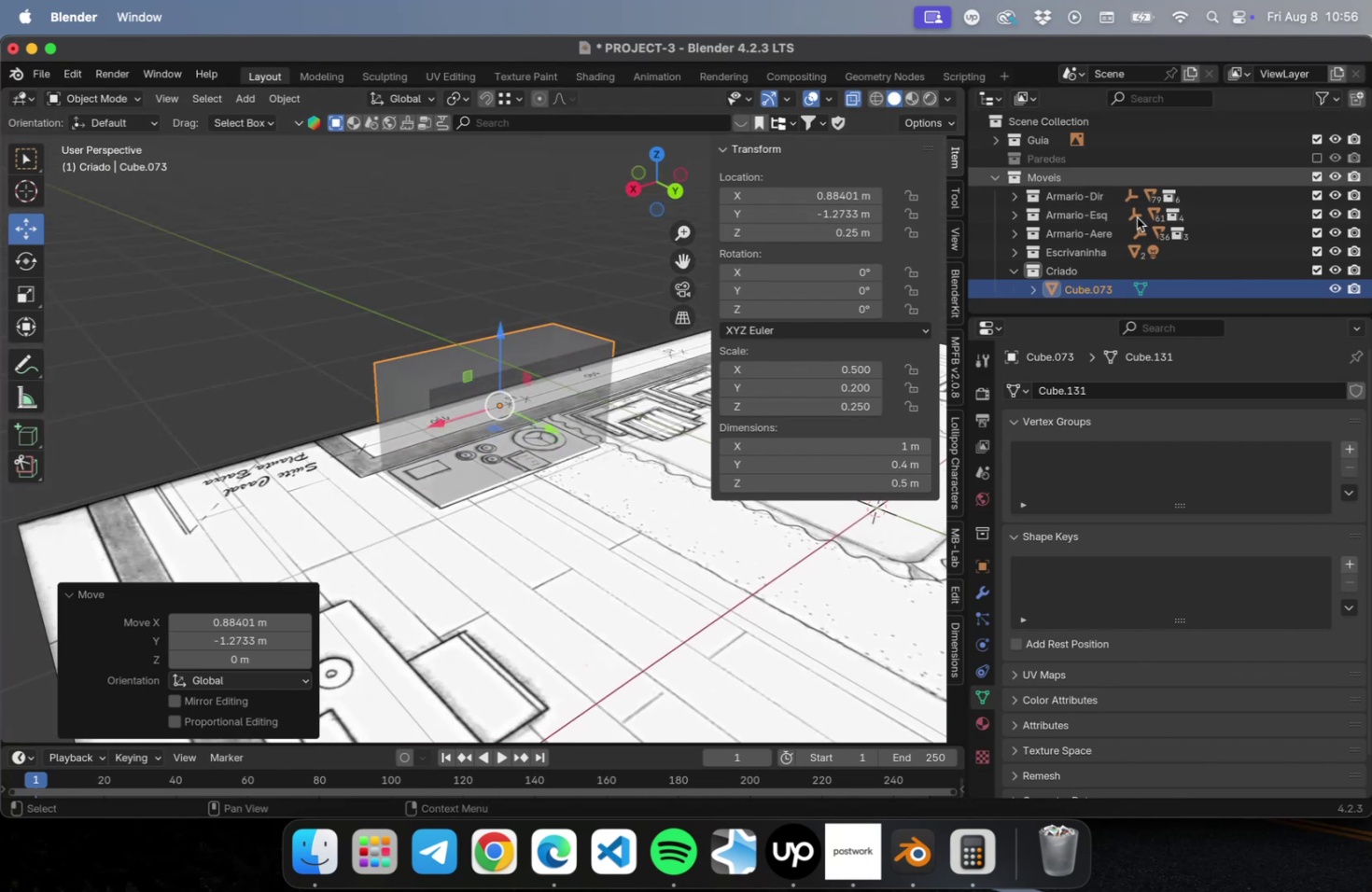 
wait(6.91)
 